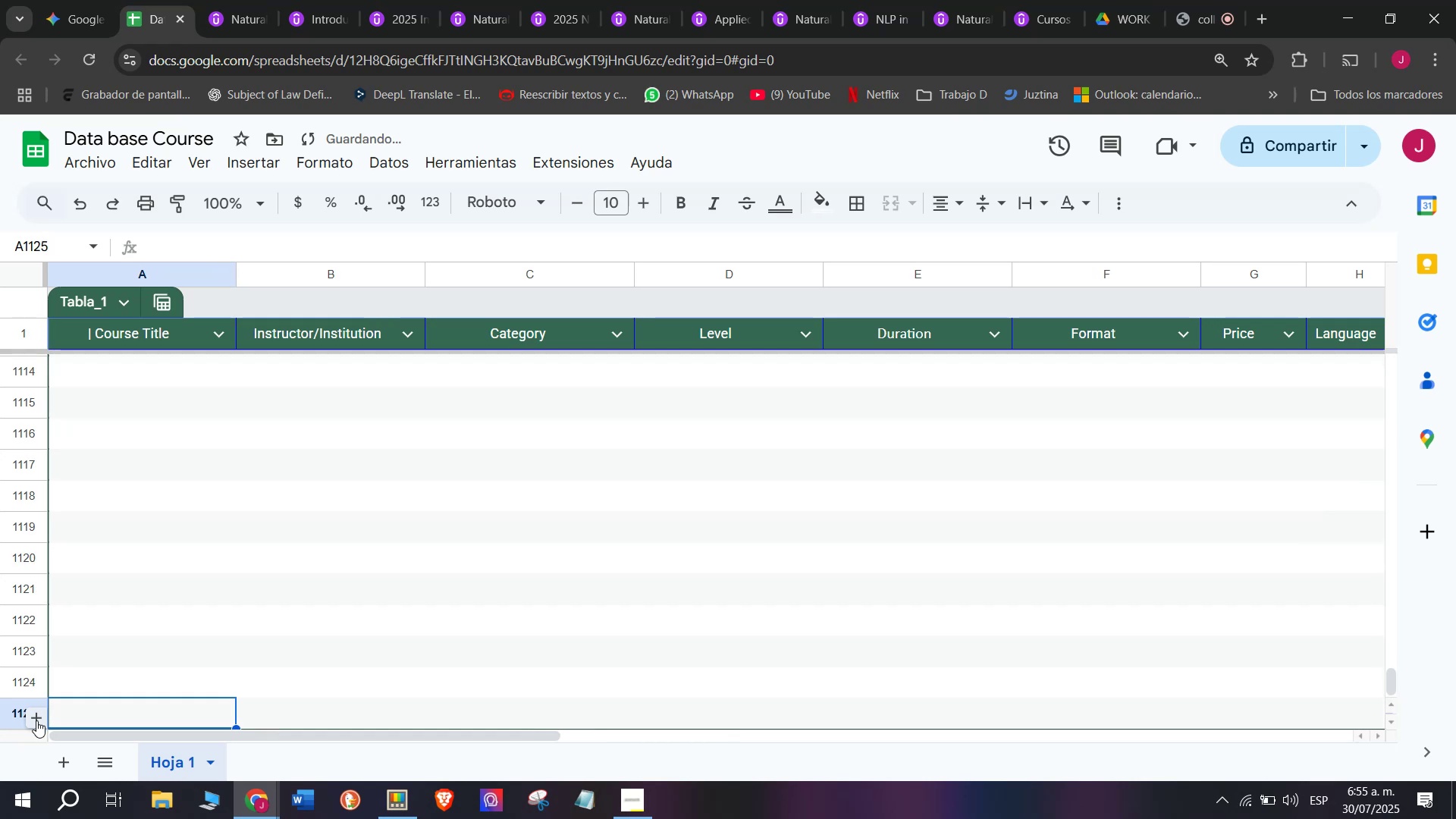 
triple_click([36, 720])
 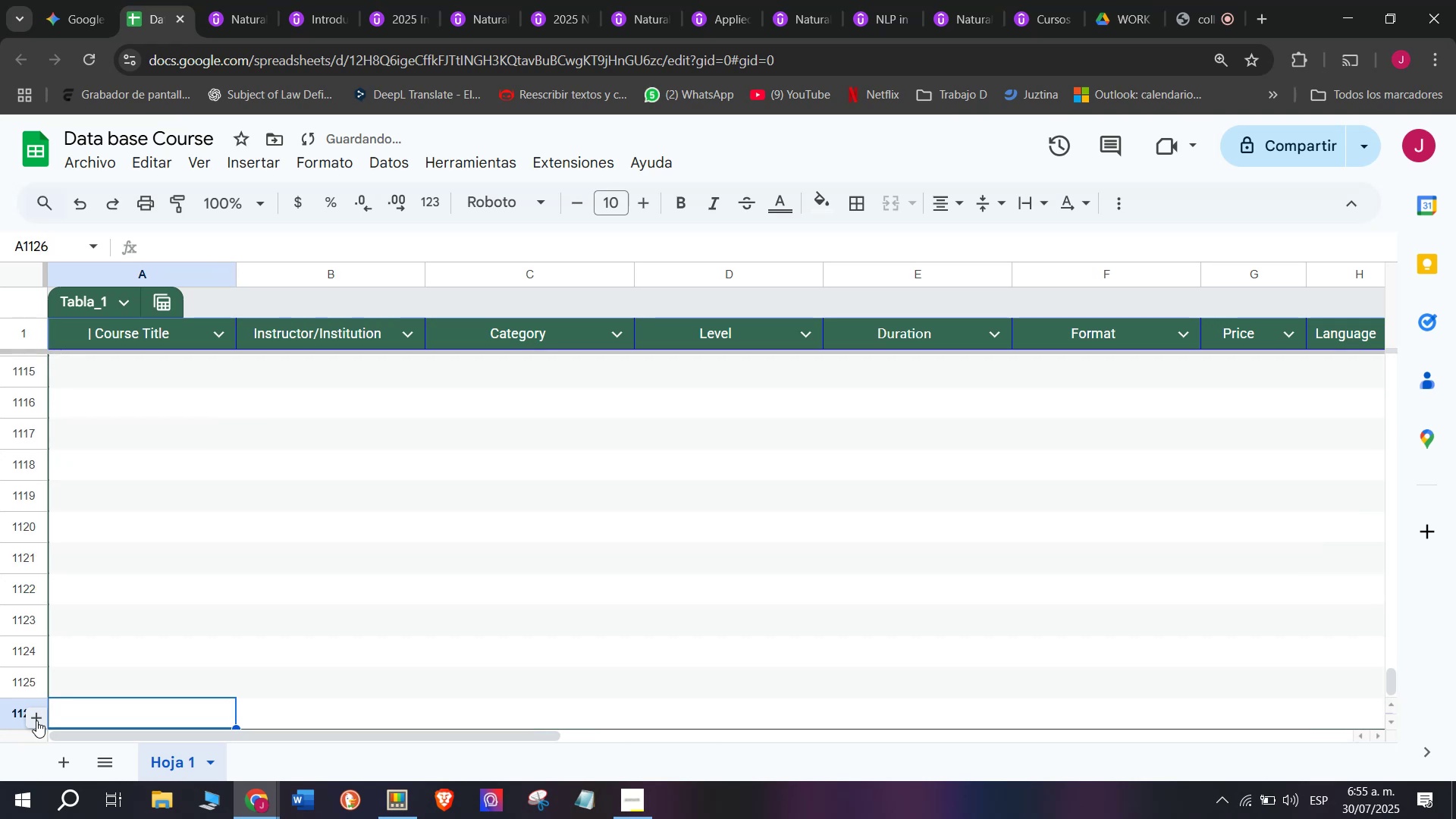 
triple_click([36, 720])
 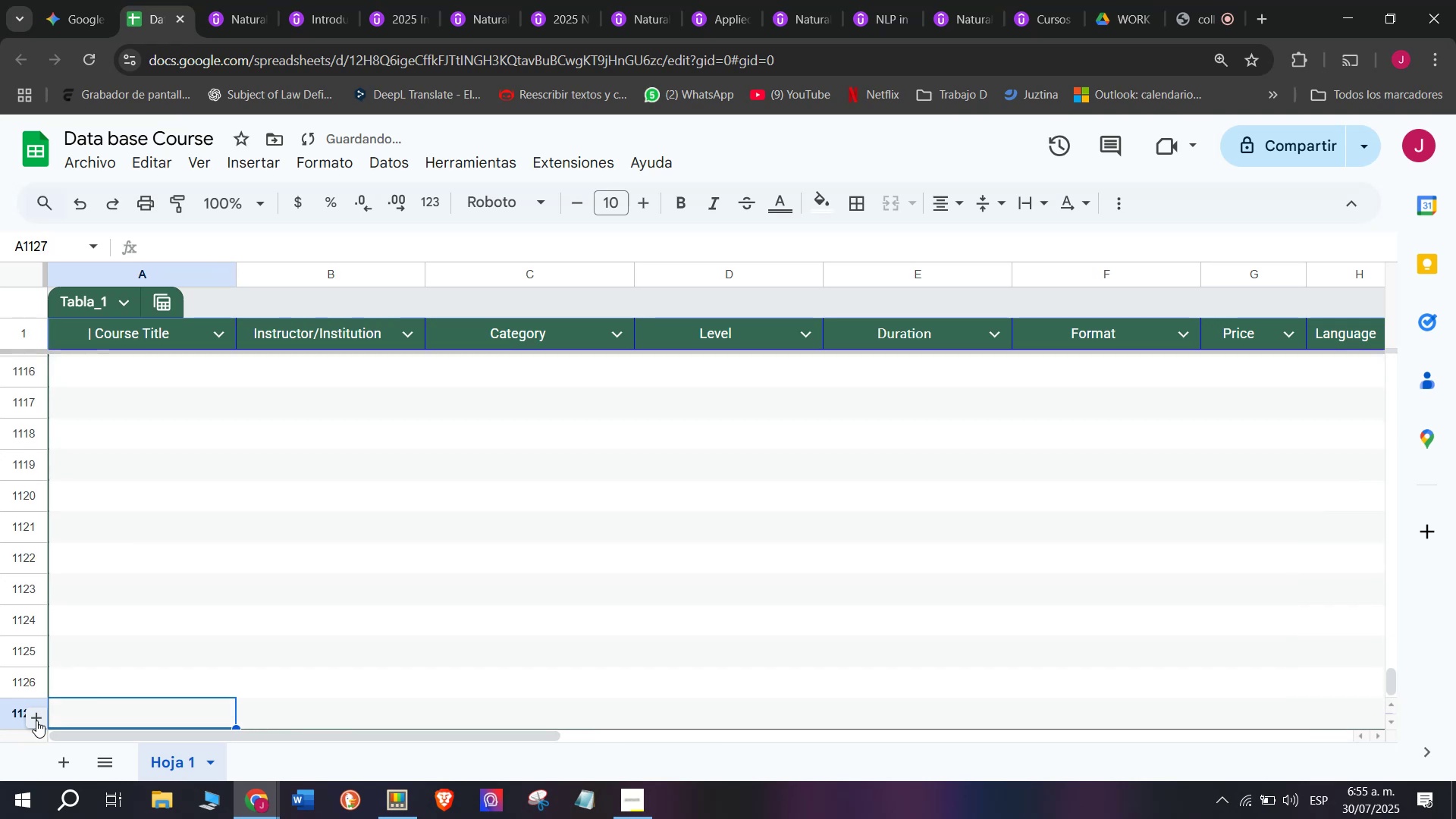 
triple_click([36, 720])
 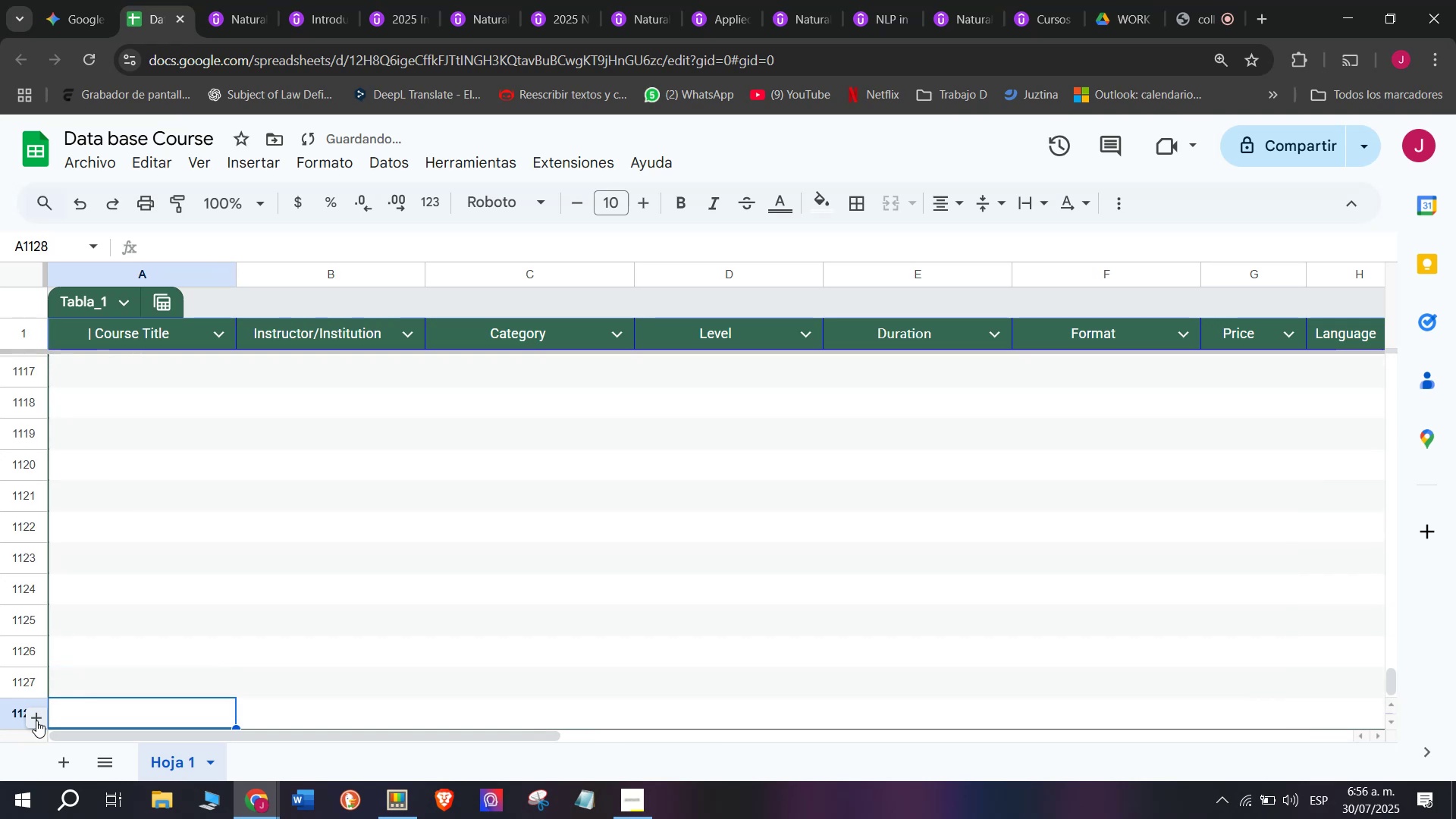 
triple_click([36, 720])
 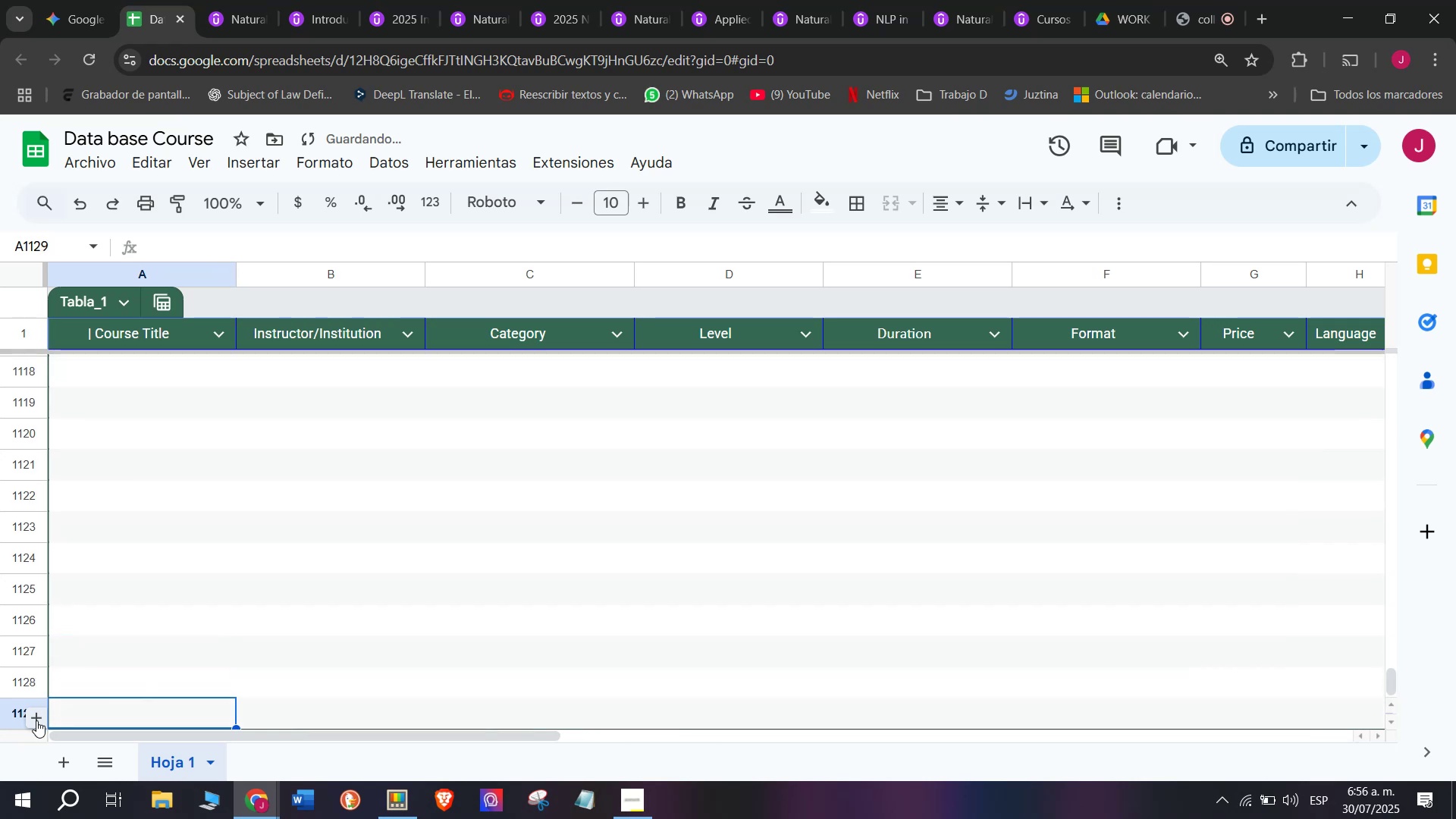 
triple_click([36, 720])
 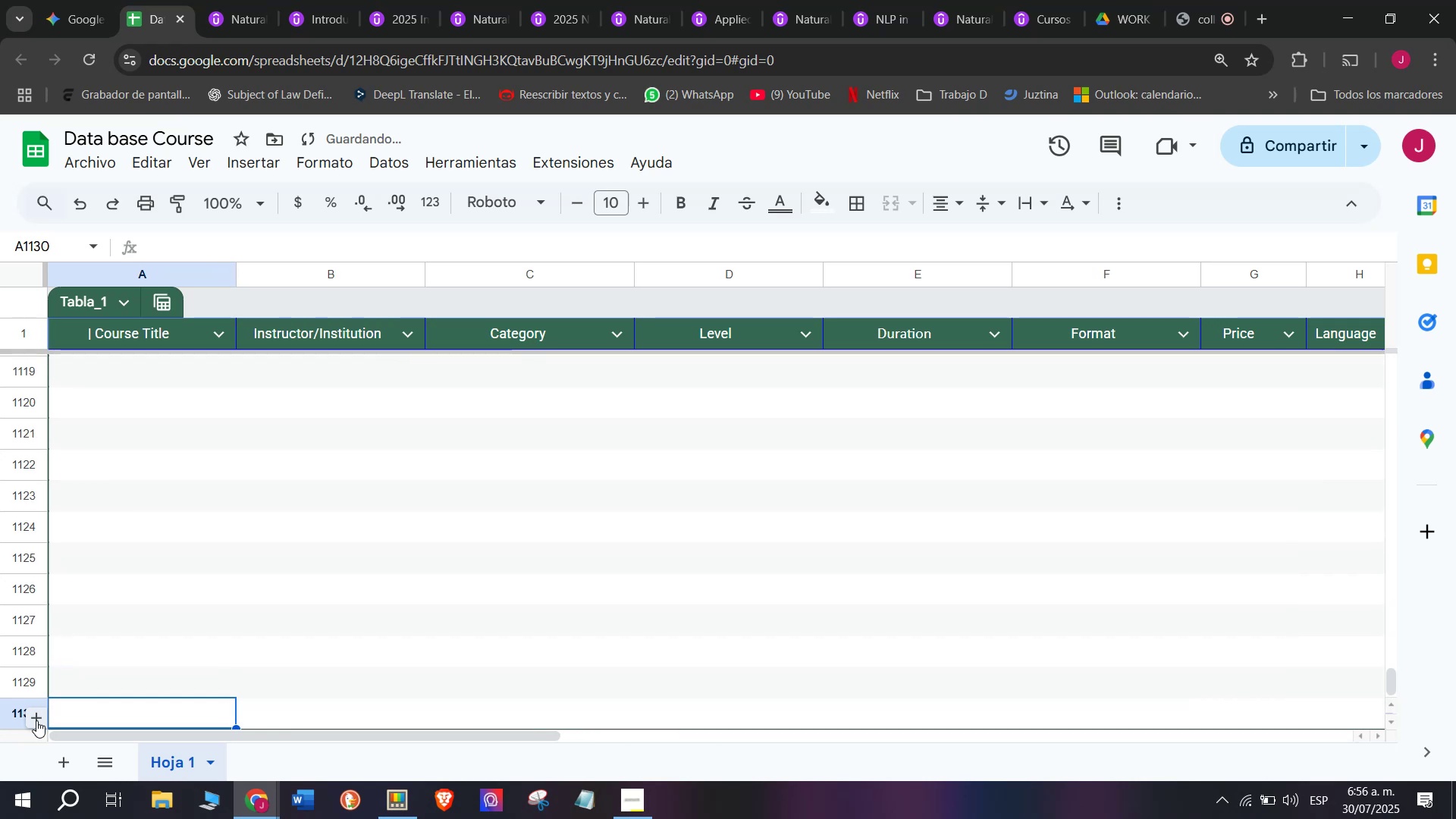 
triple_click([36, 720])
 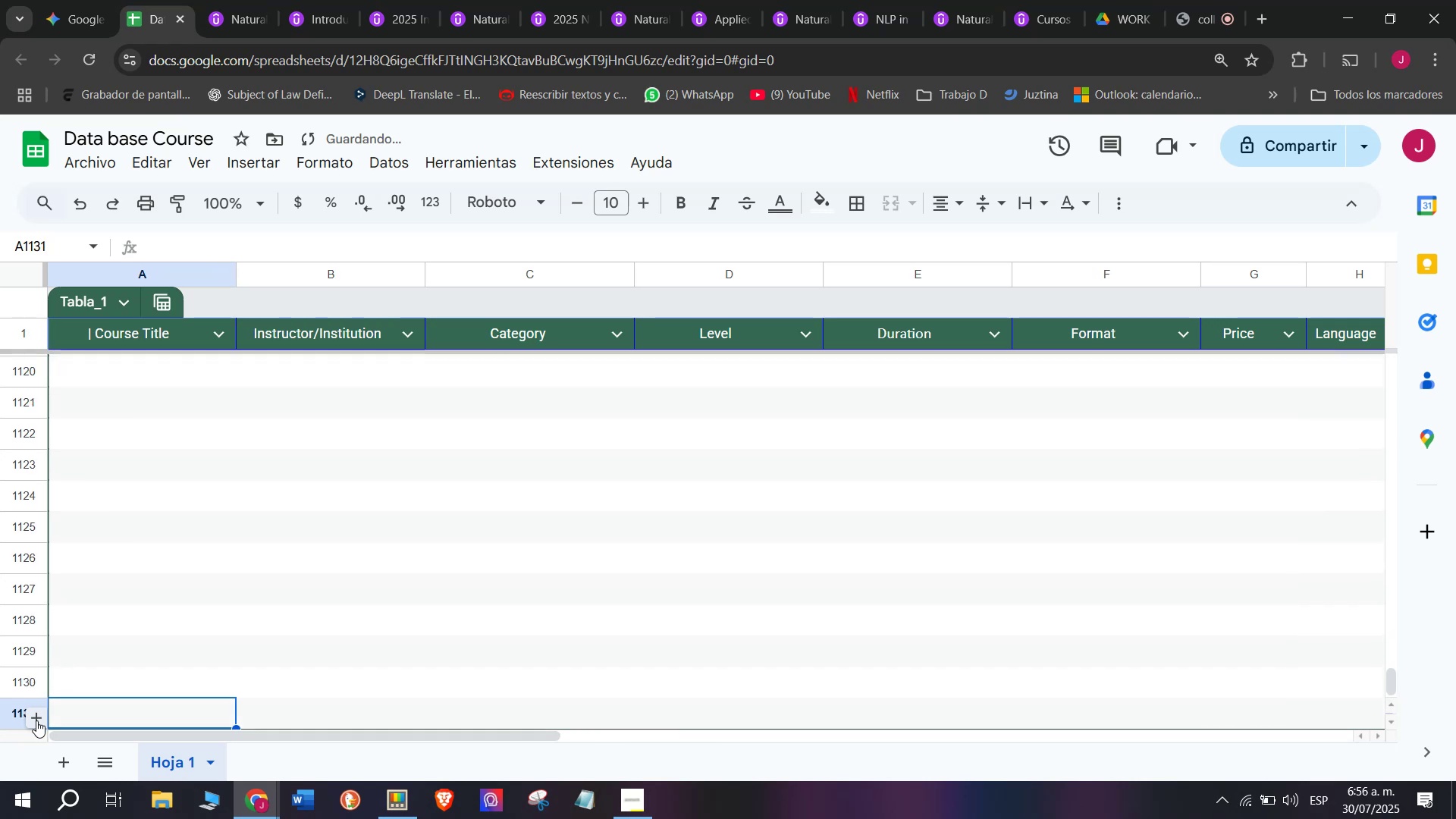 
triple_click([36, 720])
 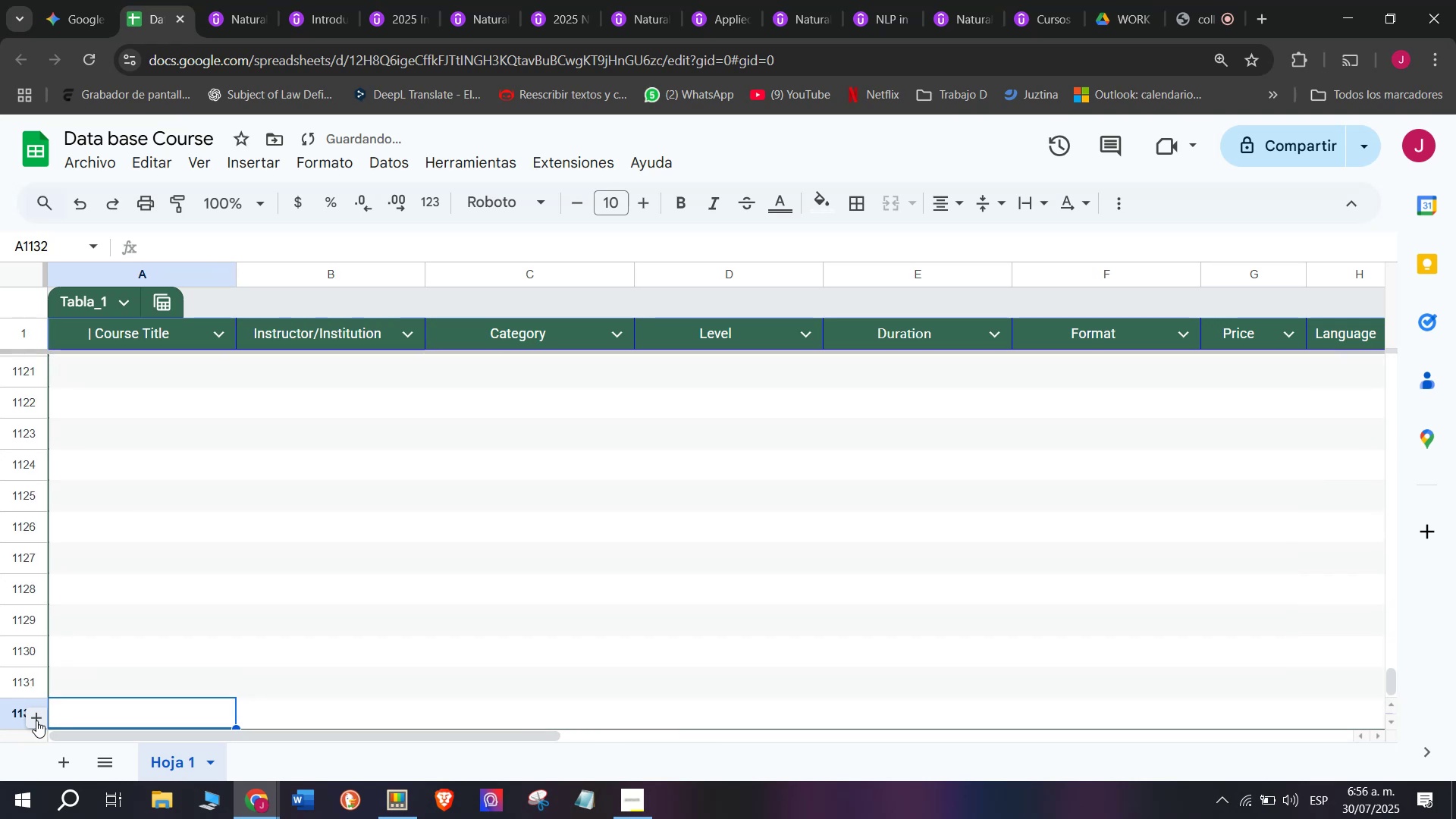 
triple_click([36, 720])
 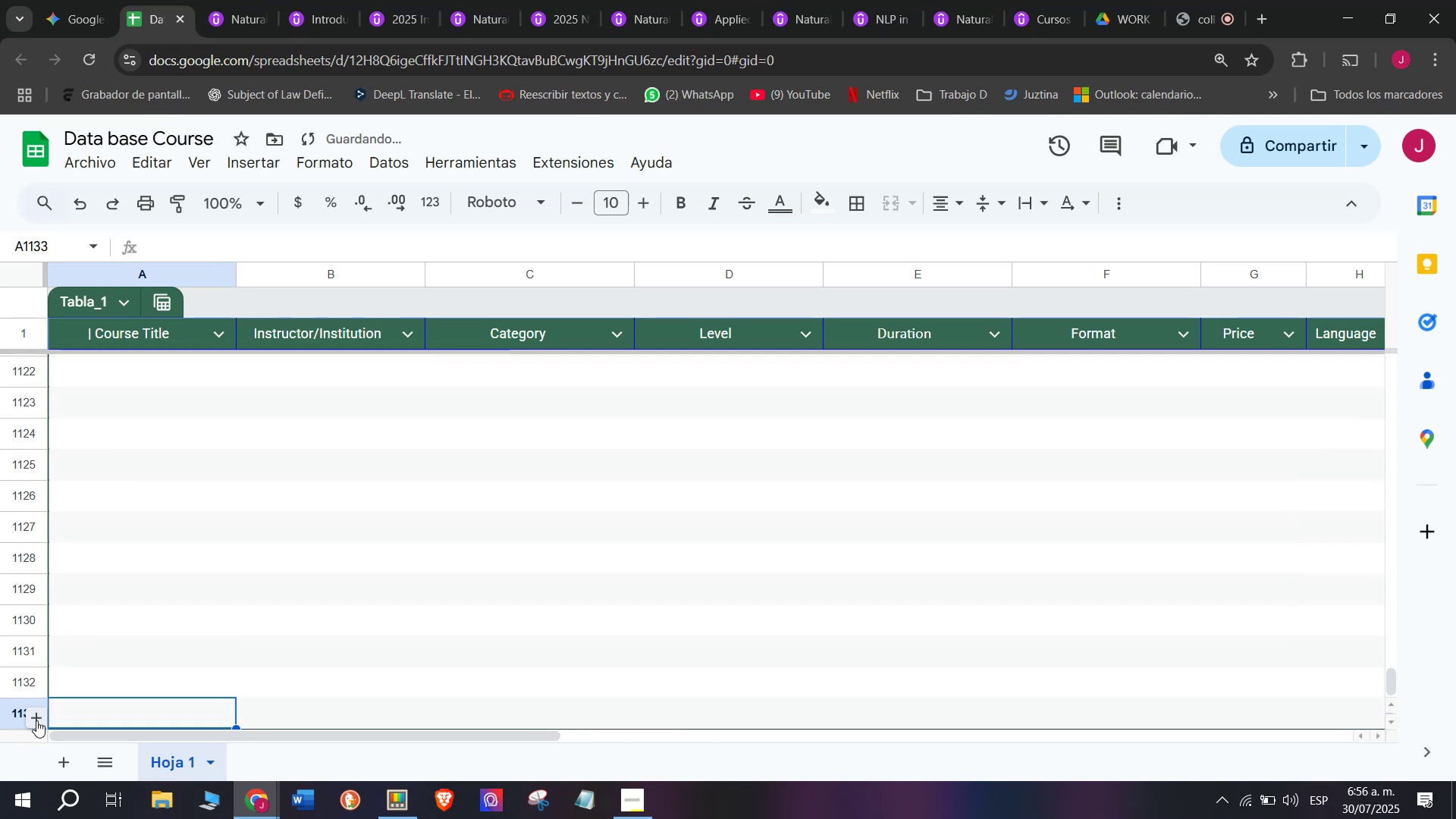 
triple_click([36, 720])
 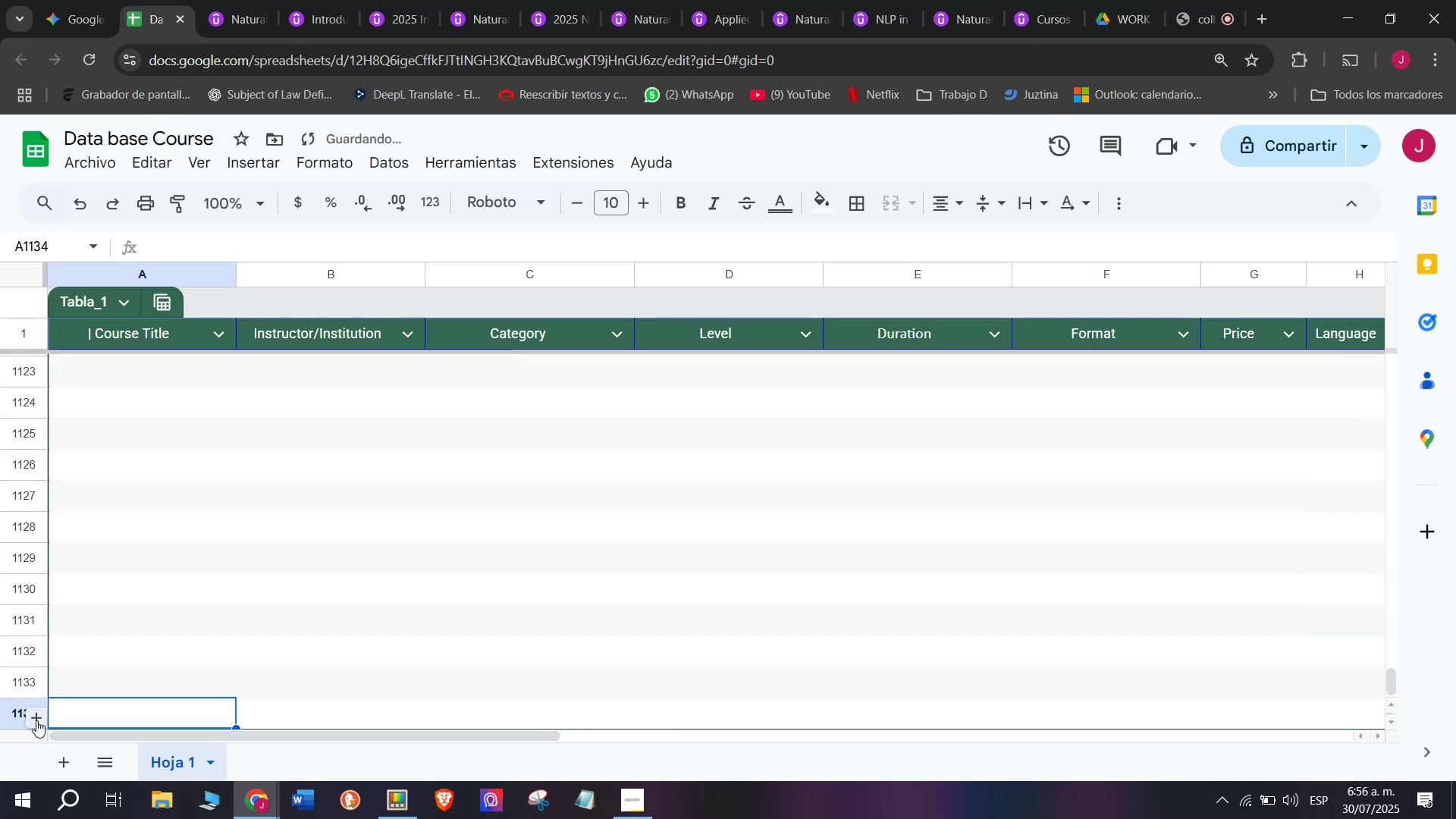 
triple_click([36, 720])
 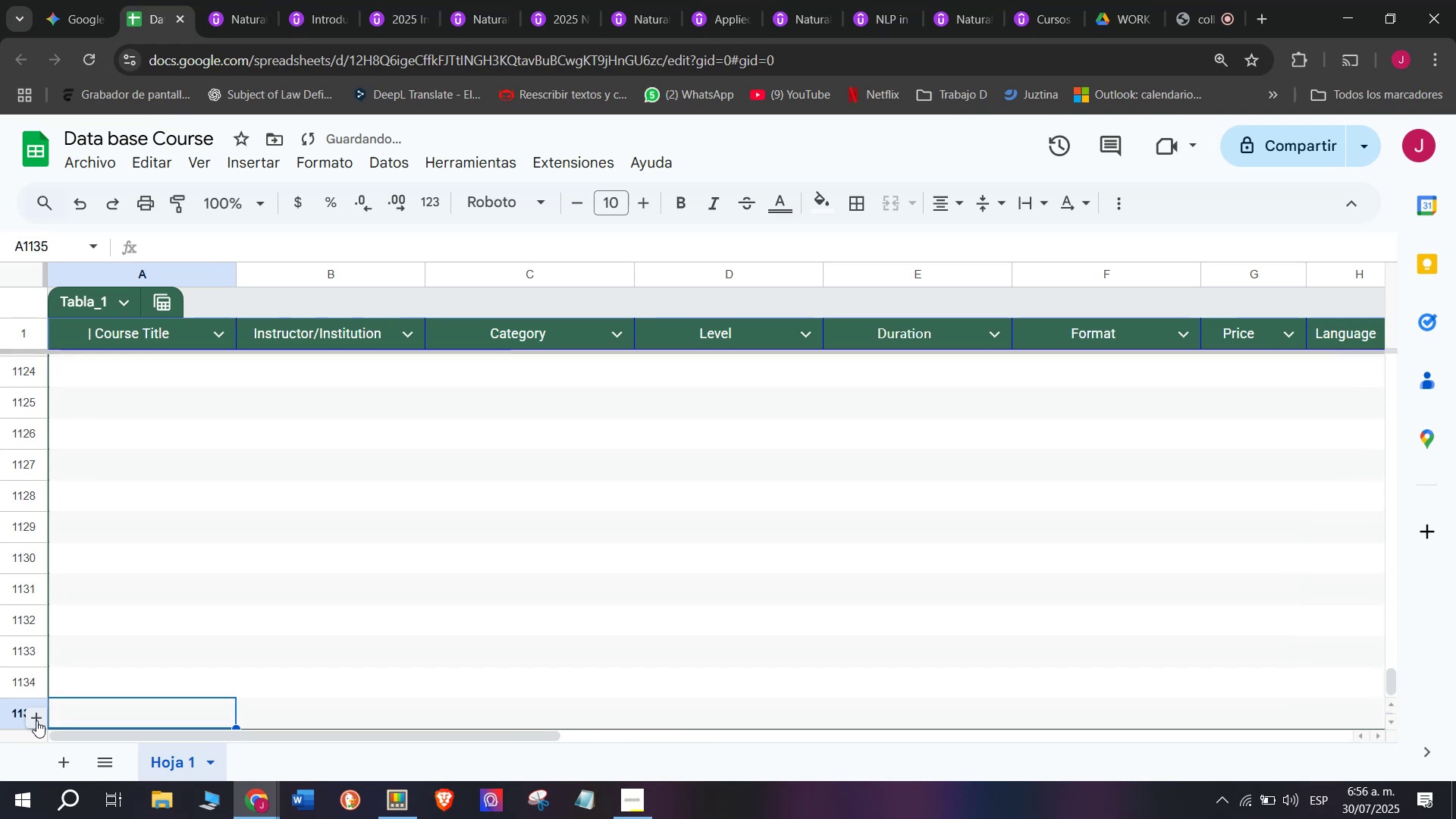 
triple_click([36, 720])
 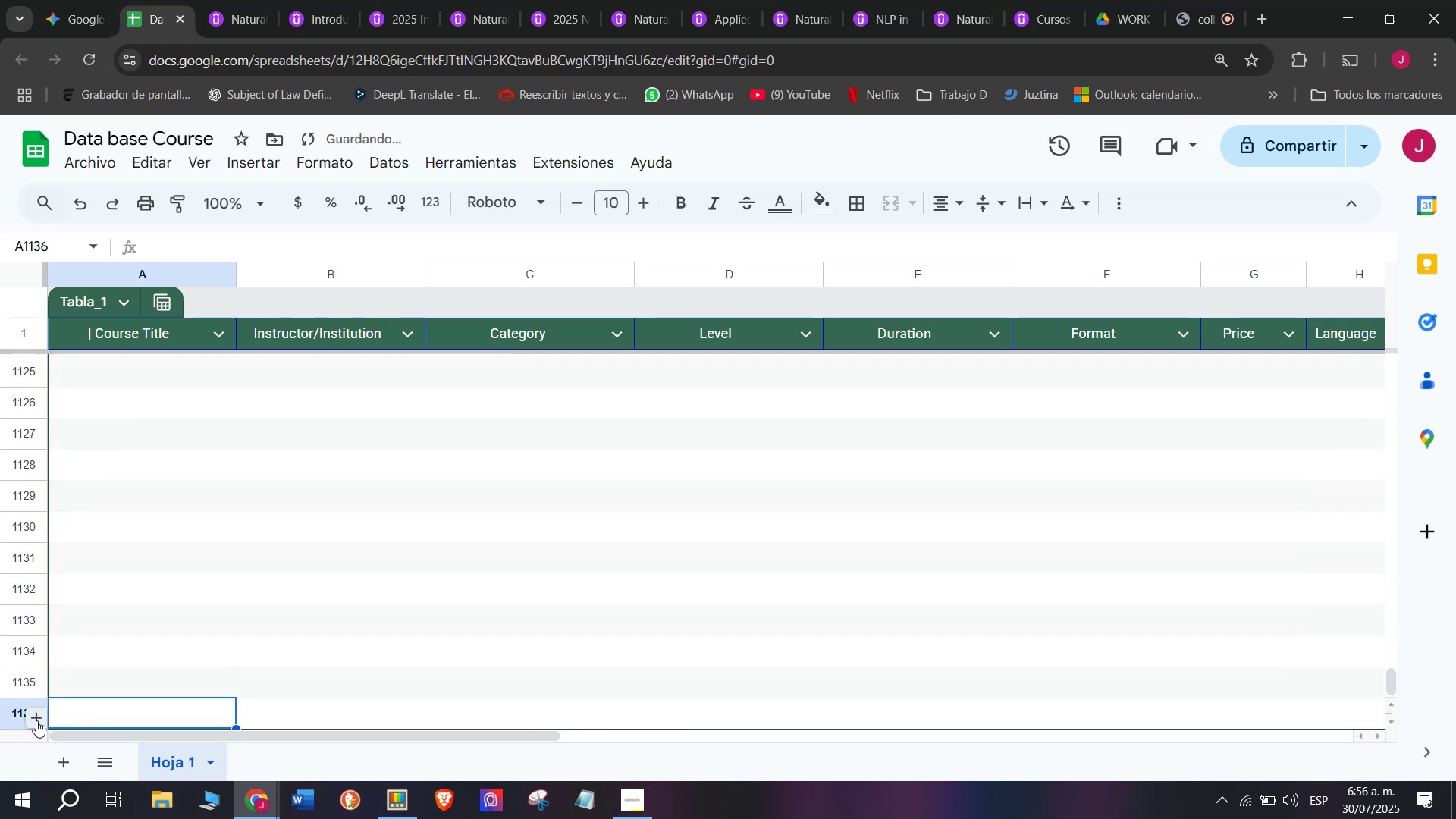 
triple_click([36, 720])
 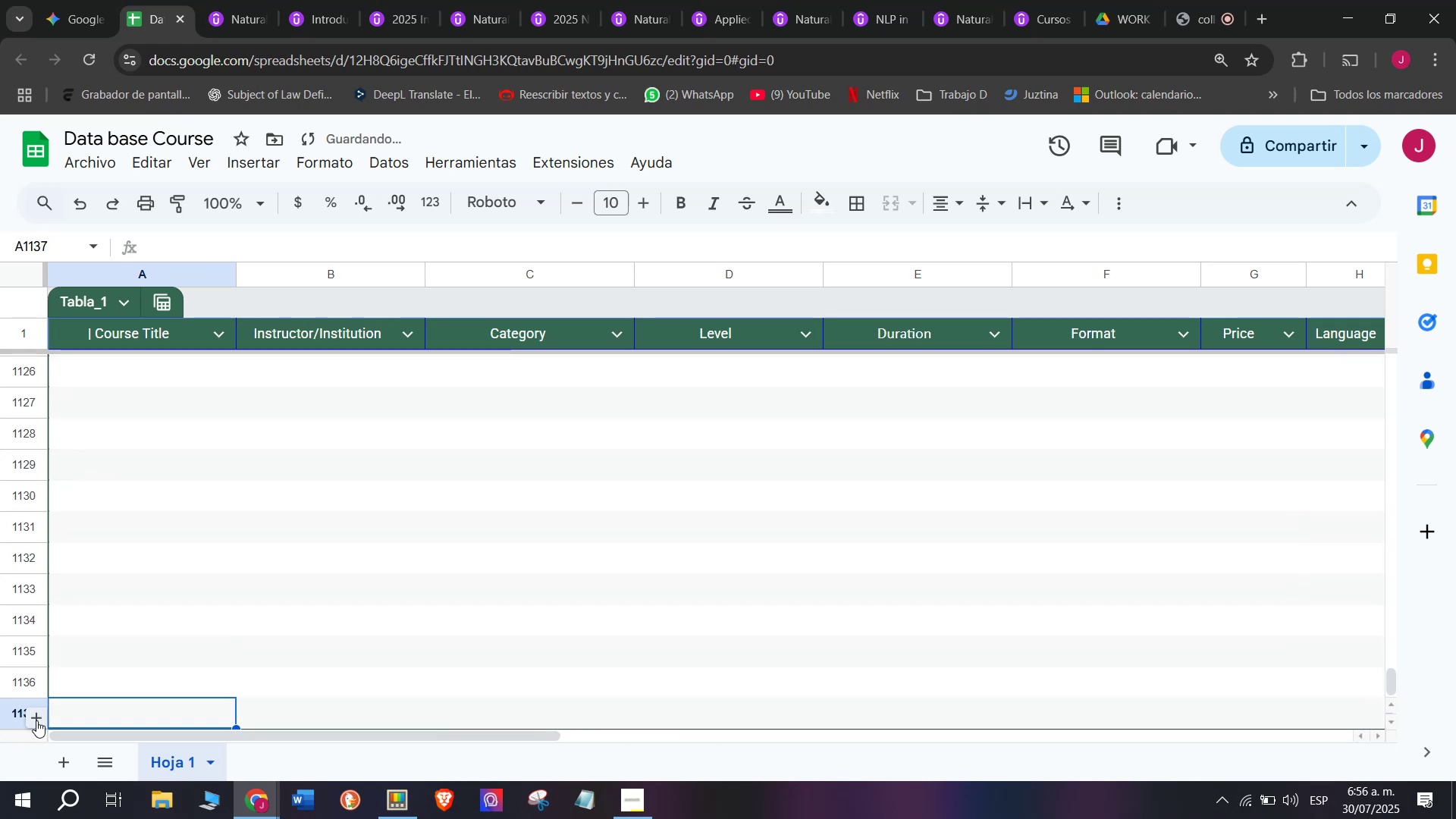 
triple_click([36, 720])
 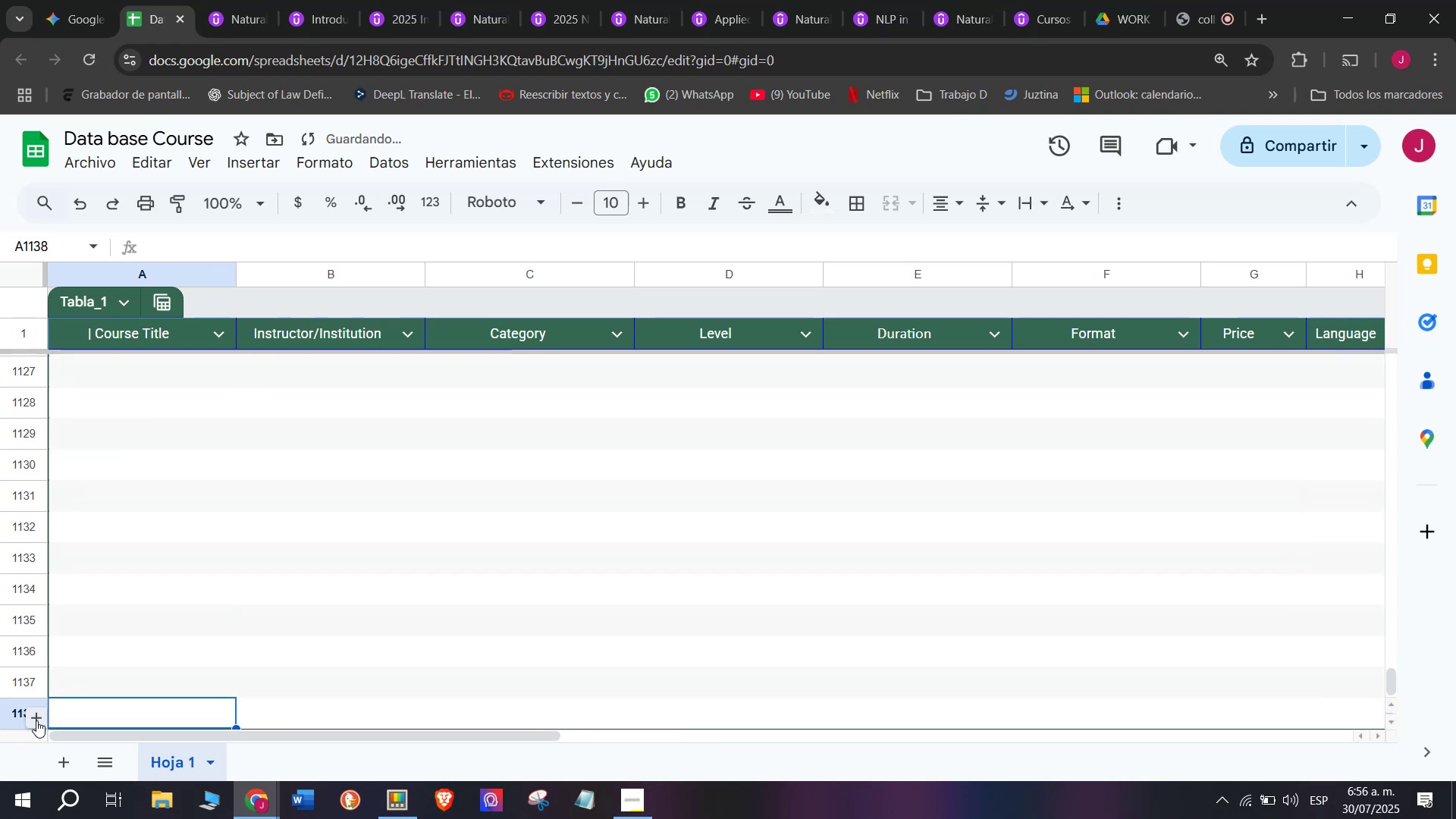 
triple_click([36, 720])
 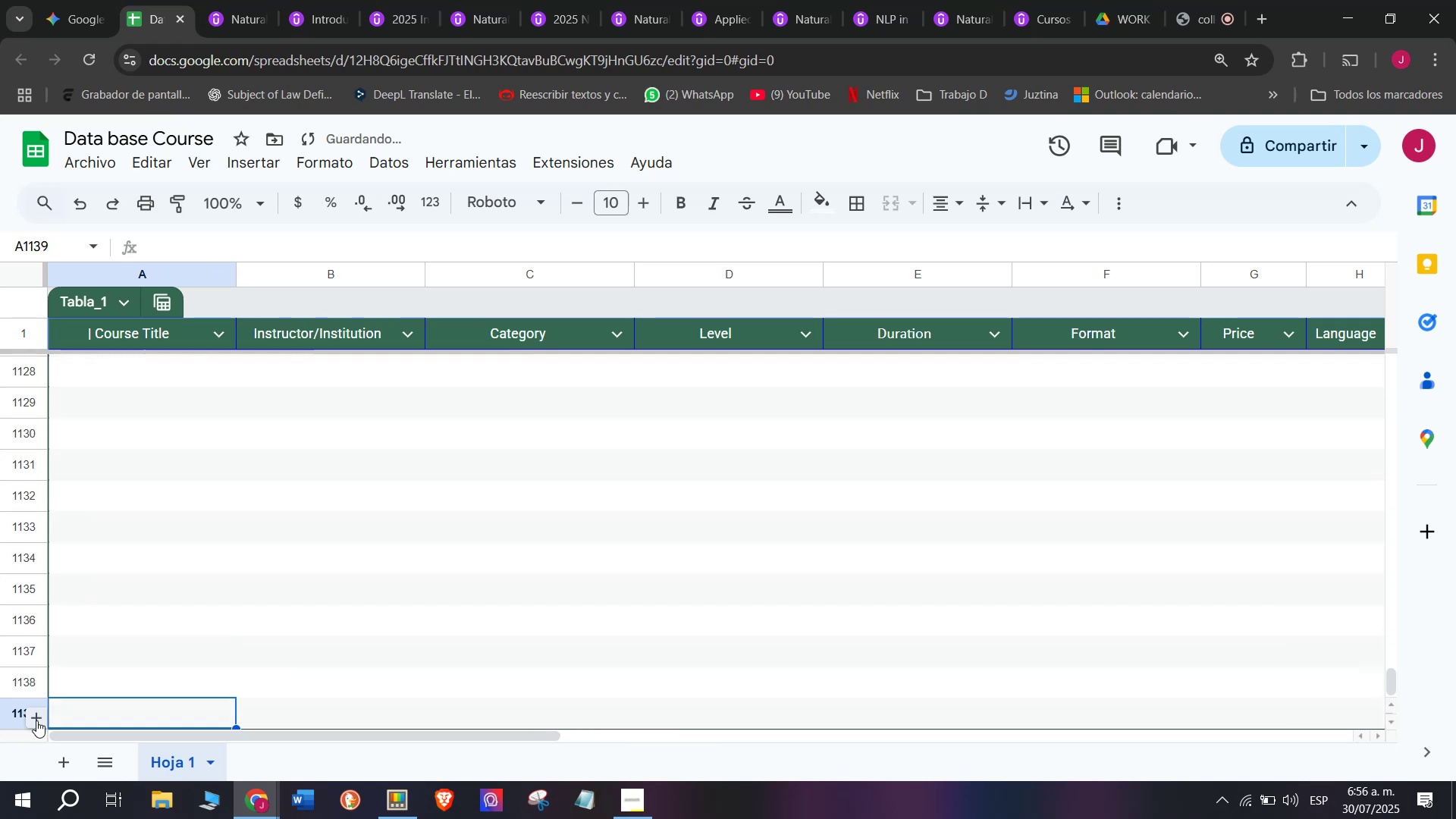 
triple_click([36, 720])
 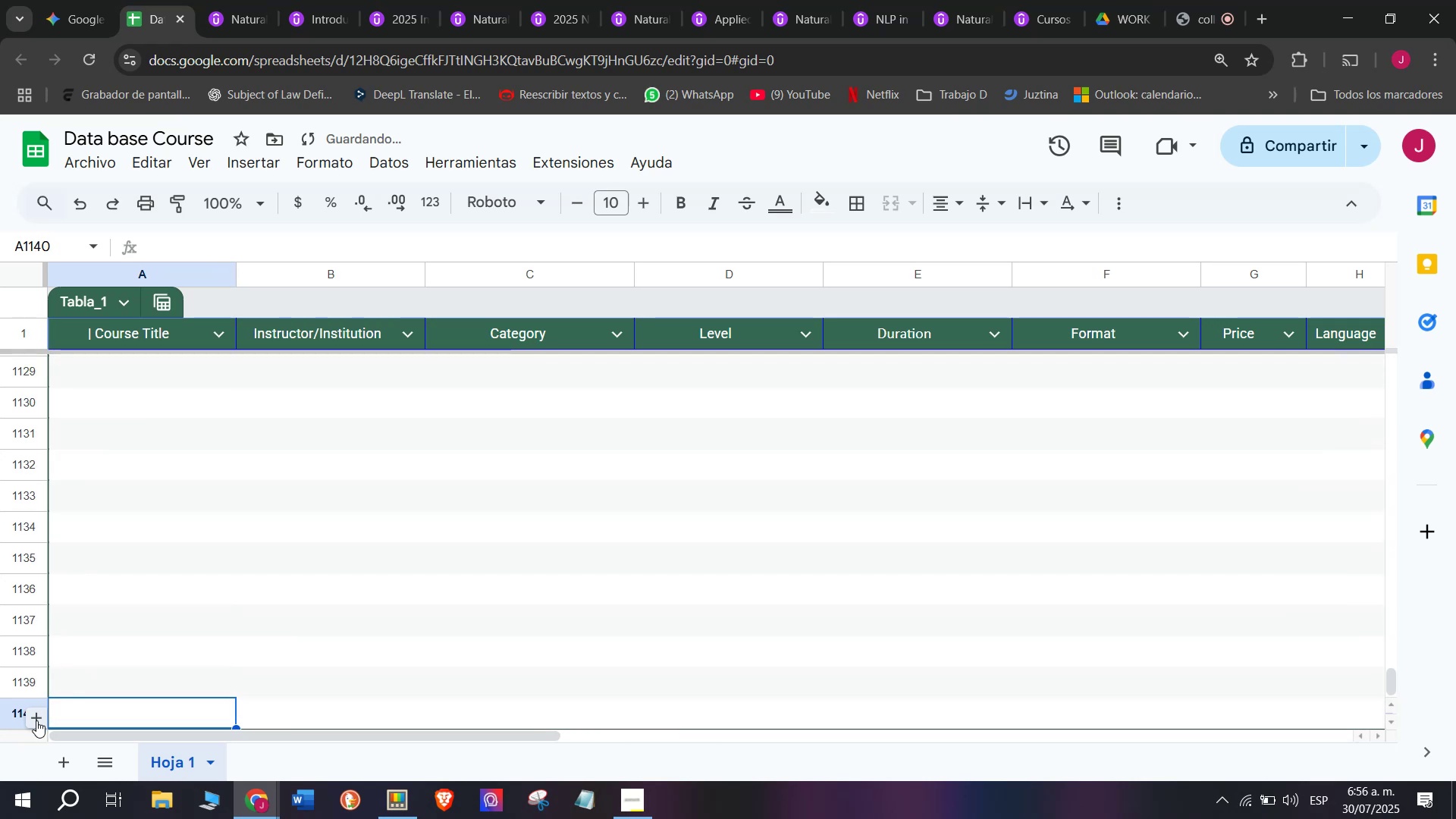 
triple_click([36, 720])
 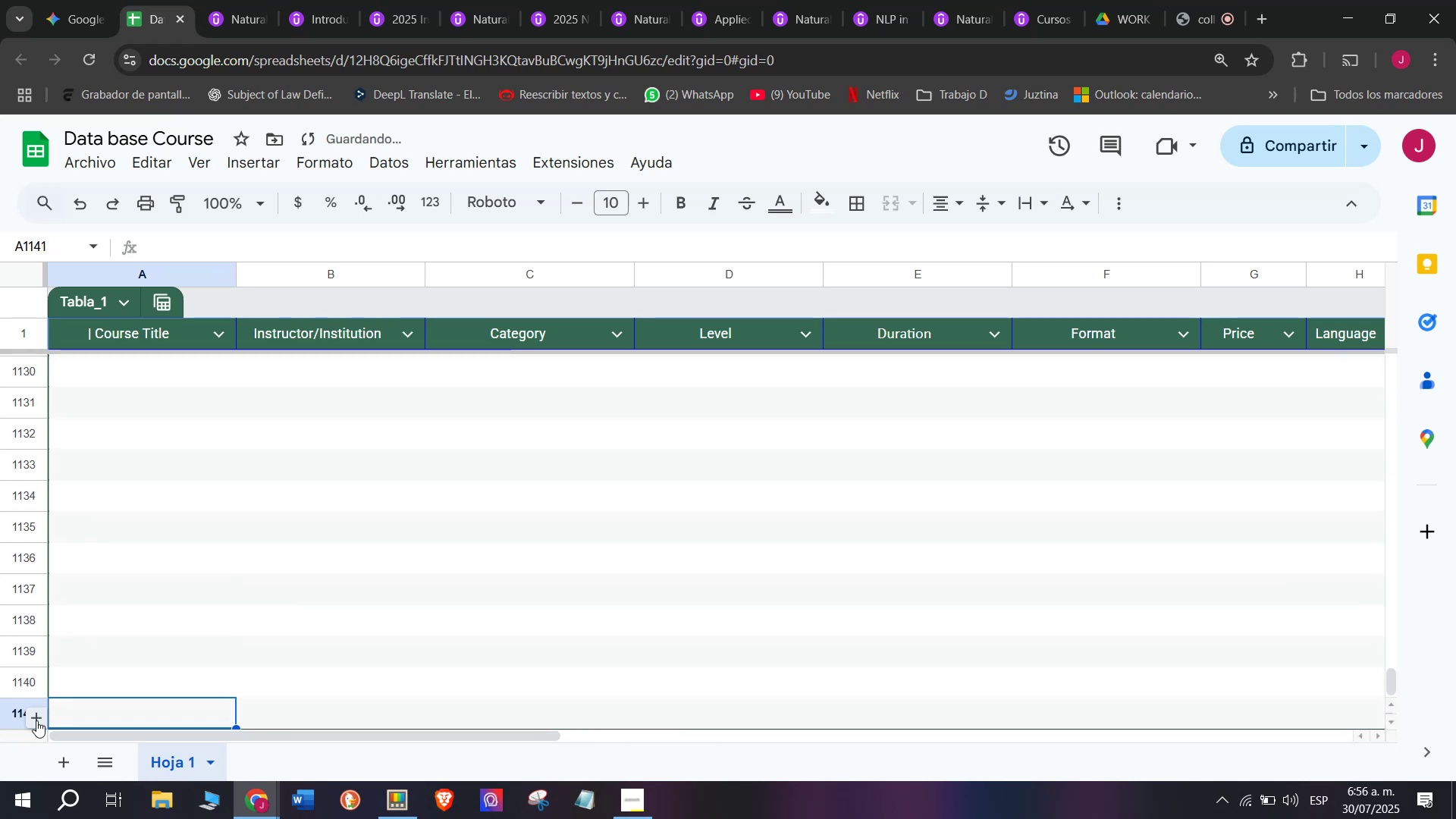 
triple_click([36, 720])
 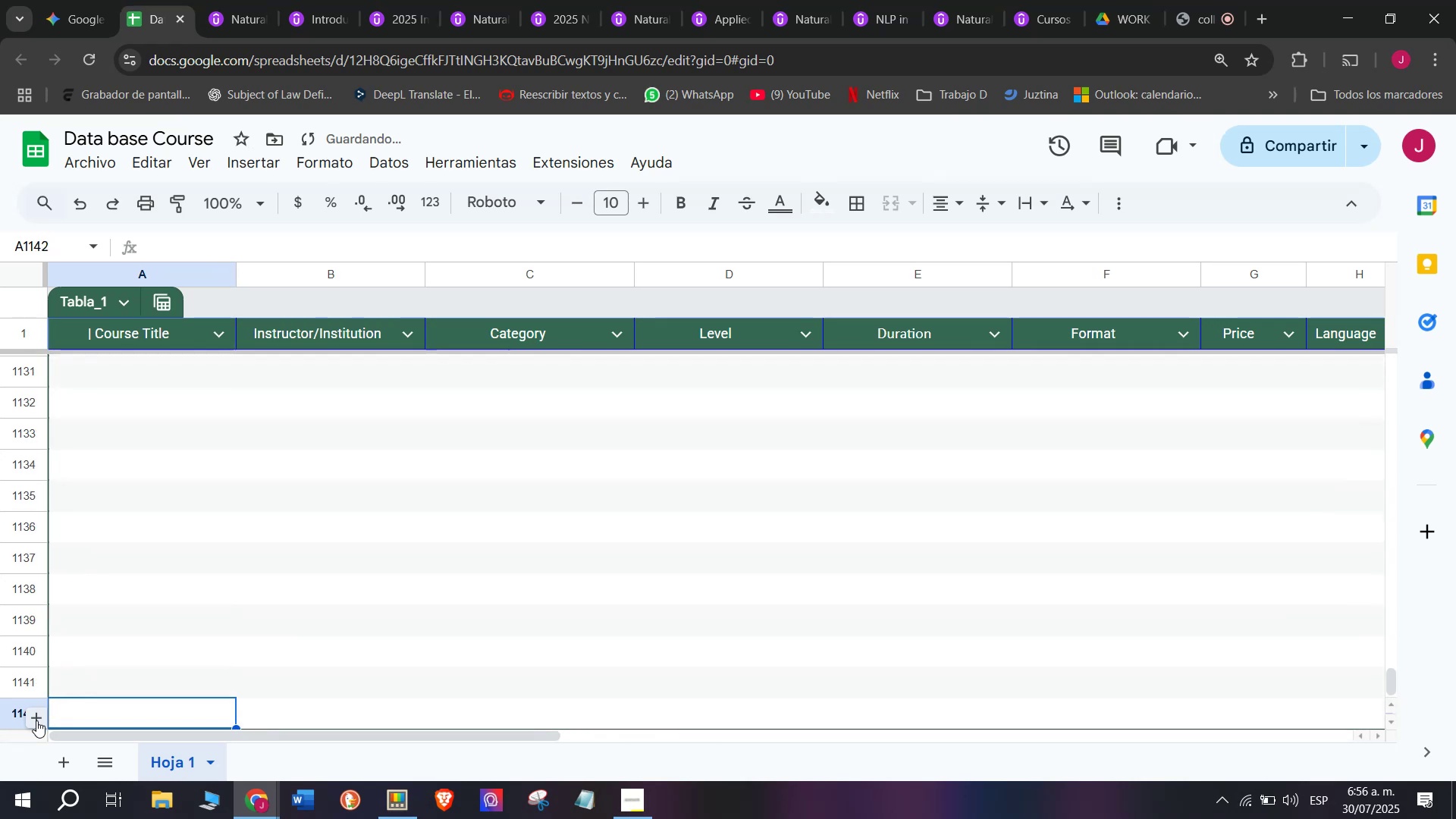 
triple_click([36, 720])
 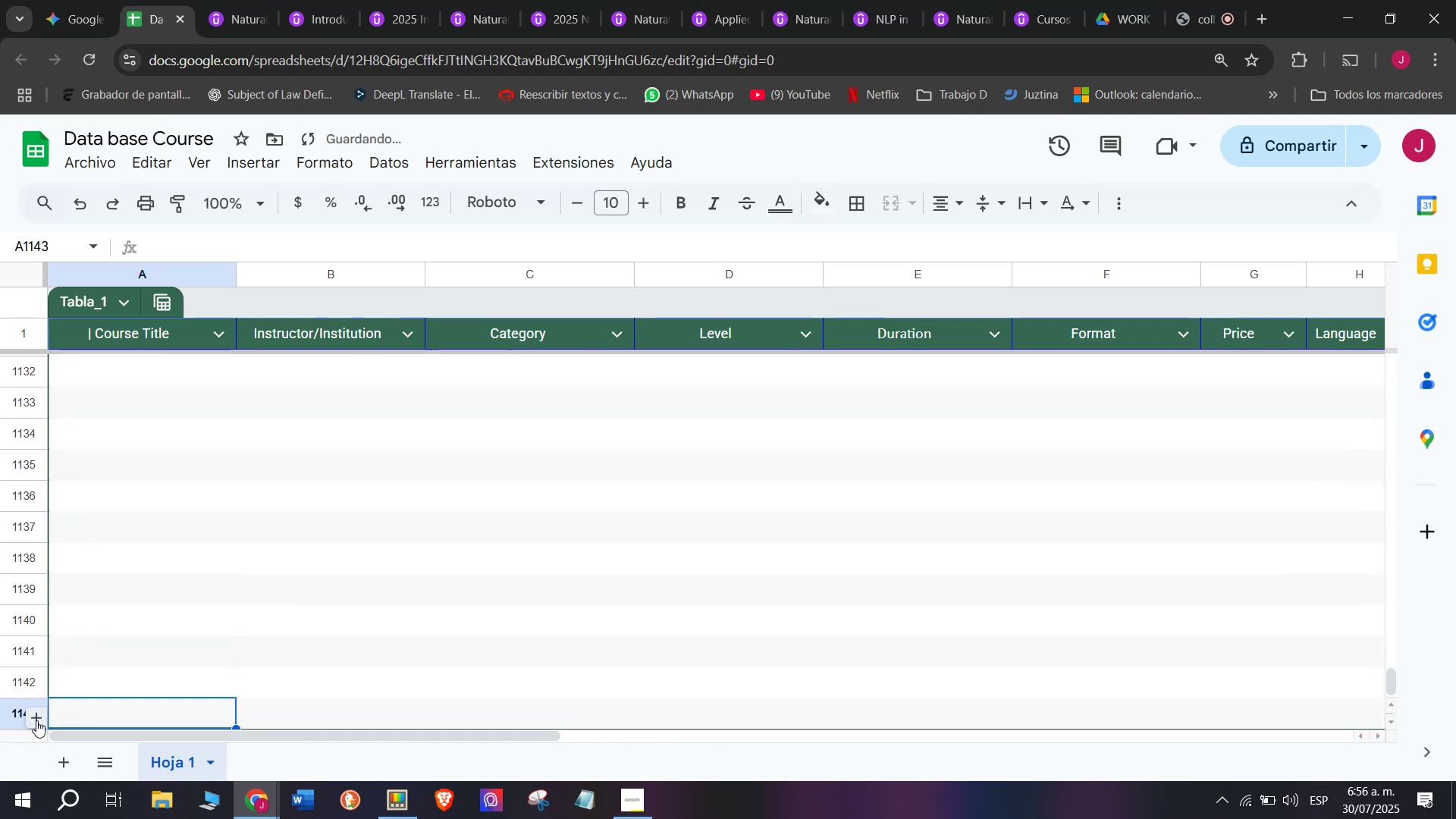 
triple_click([36, 720])
 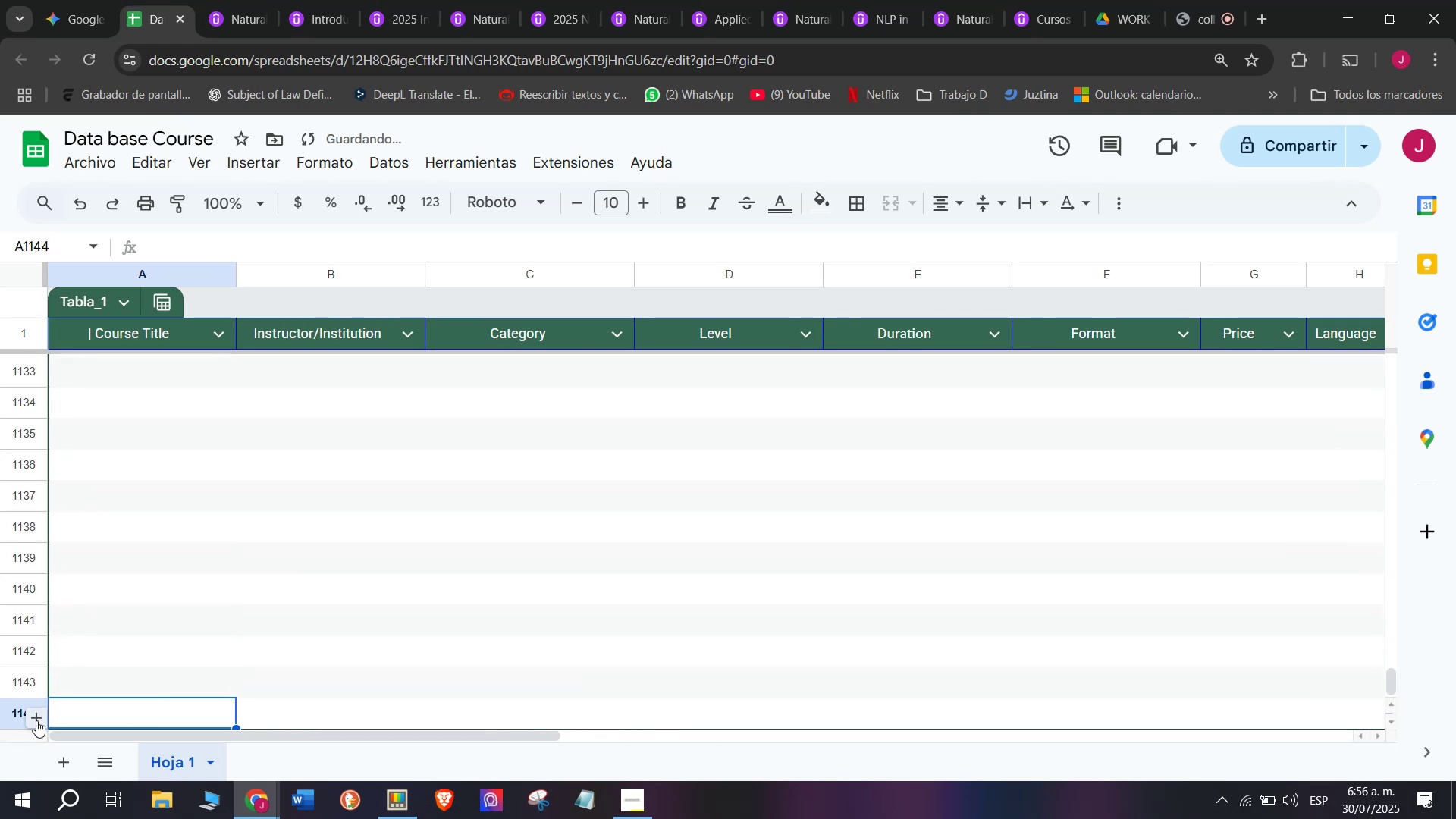 
triple_click([36, 720])
 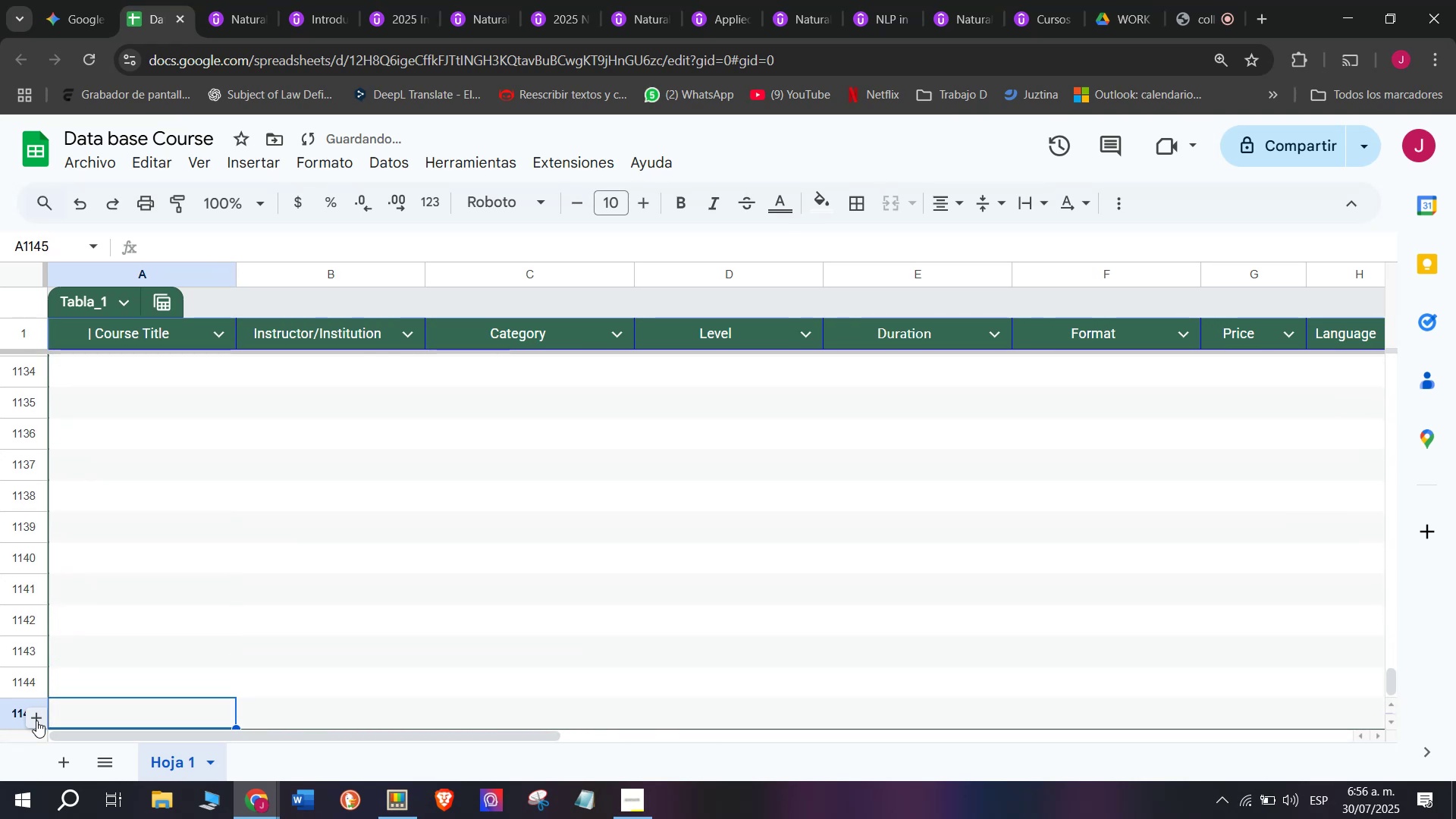 
triple_click([36, 720])
 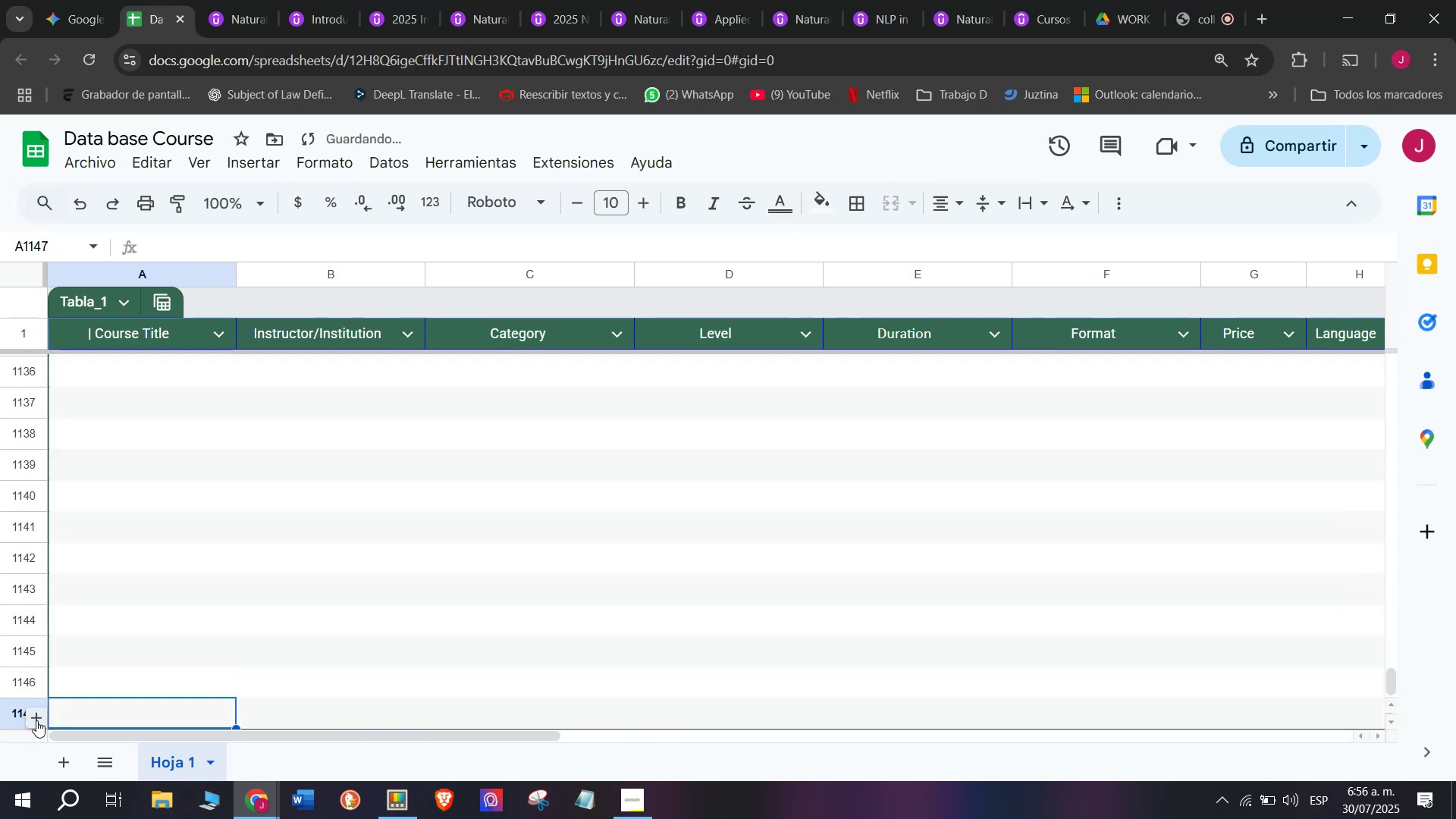 
double_click([36, 720])
 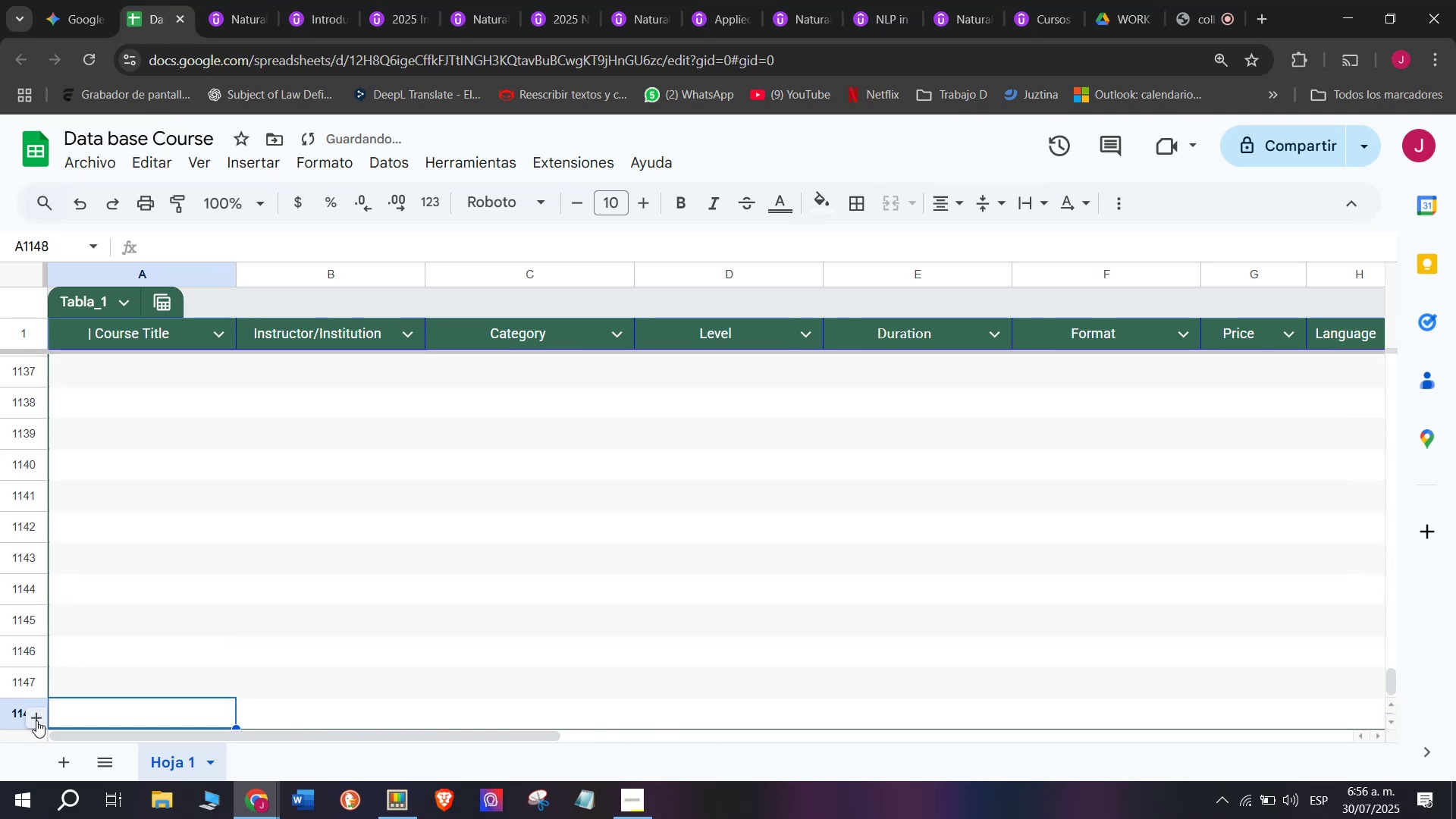 
triple_click([36, 720])
 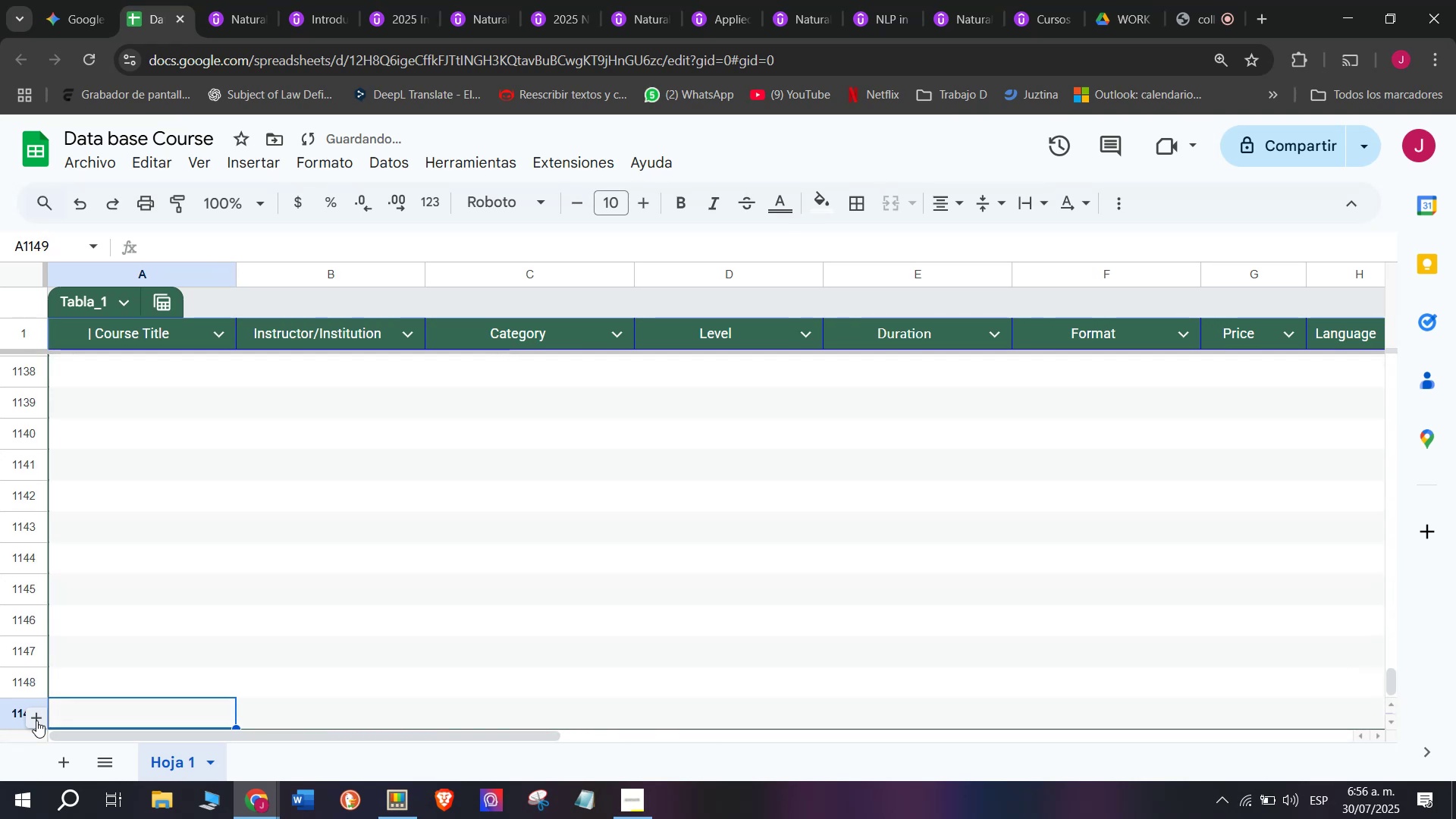 
triple_click([36, 720])
 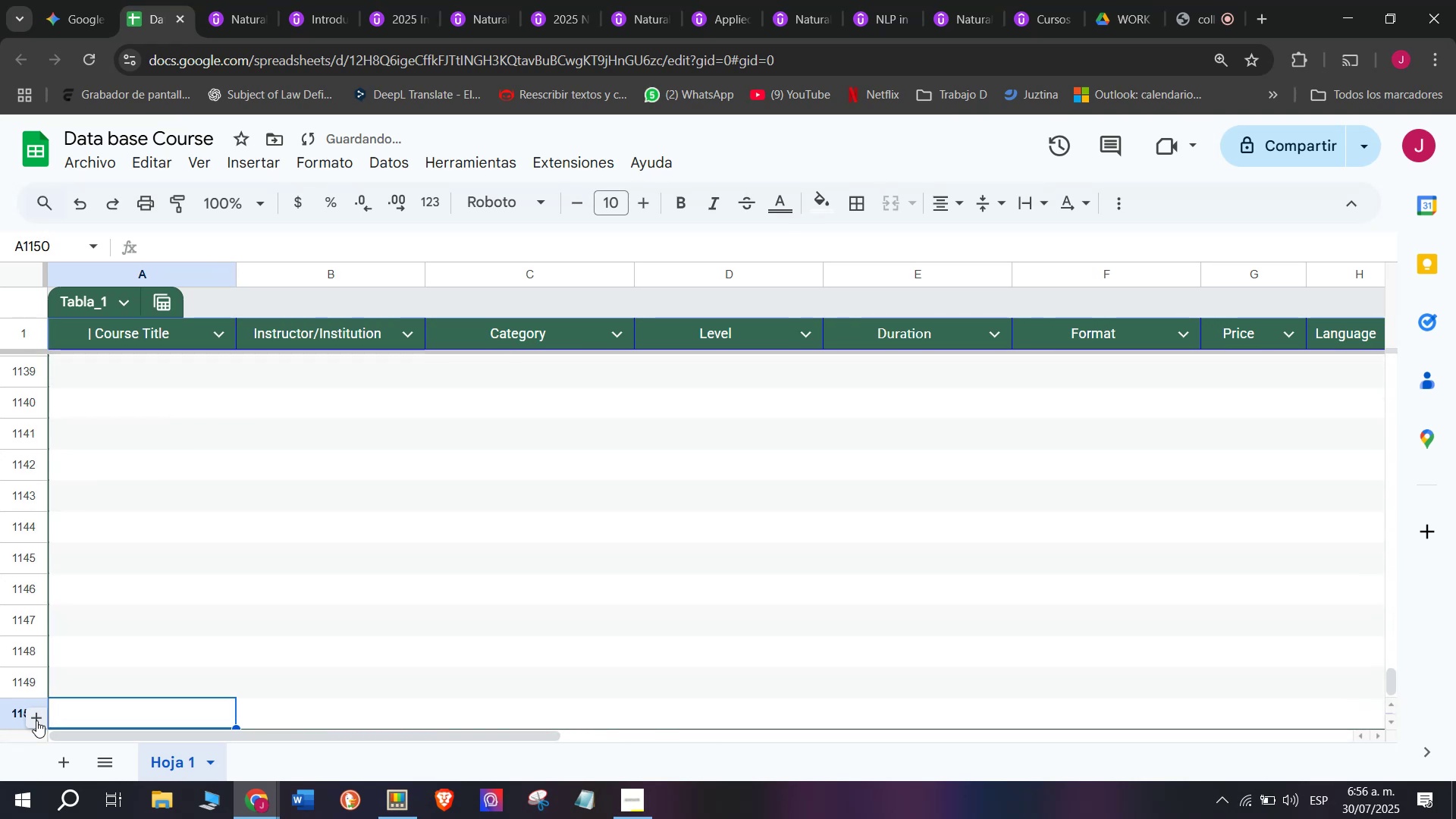 
triple_click([36, 720])
 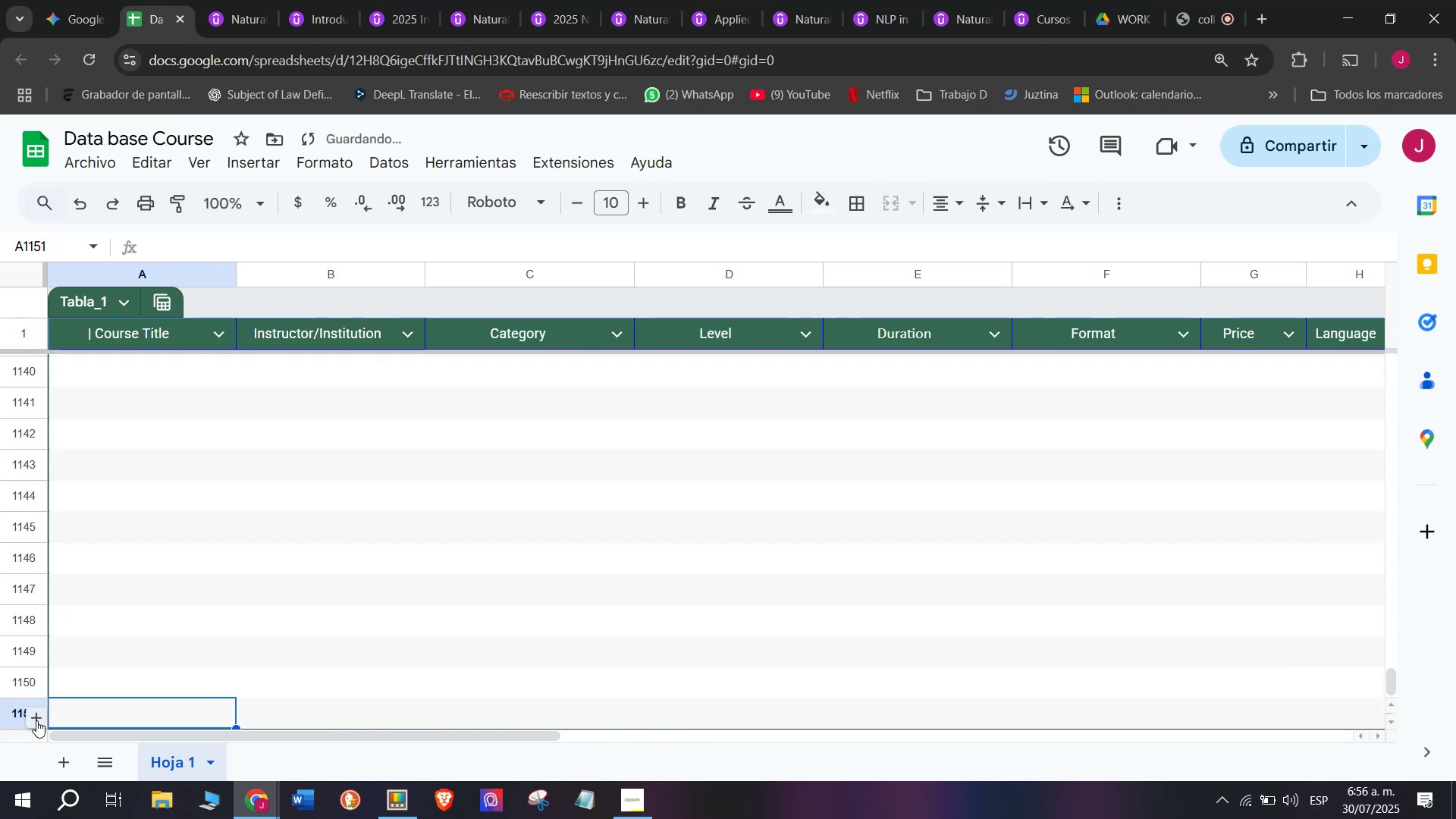 
triple_click([36, 720])
 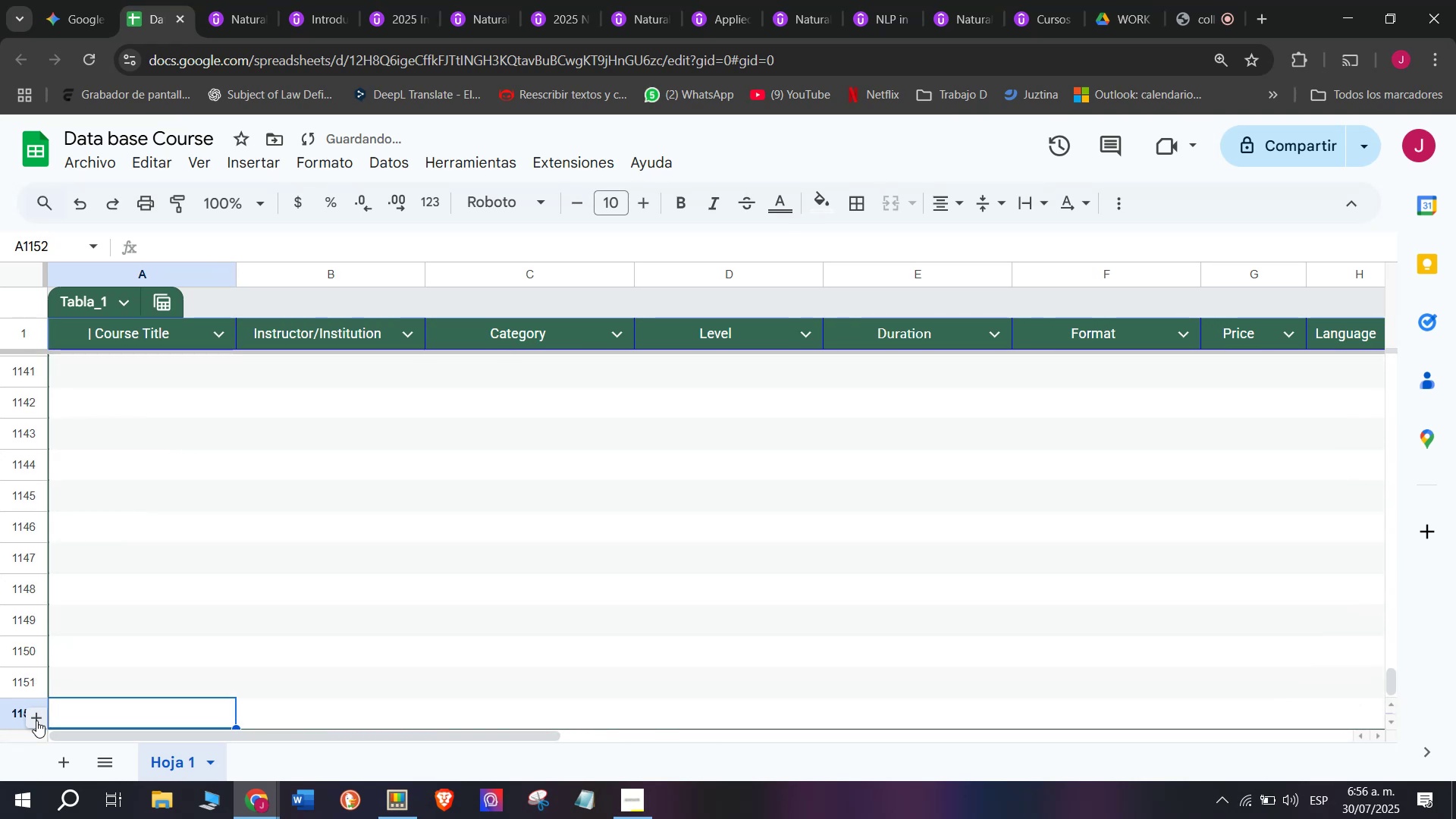 
triple_click([36, 720])
 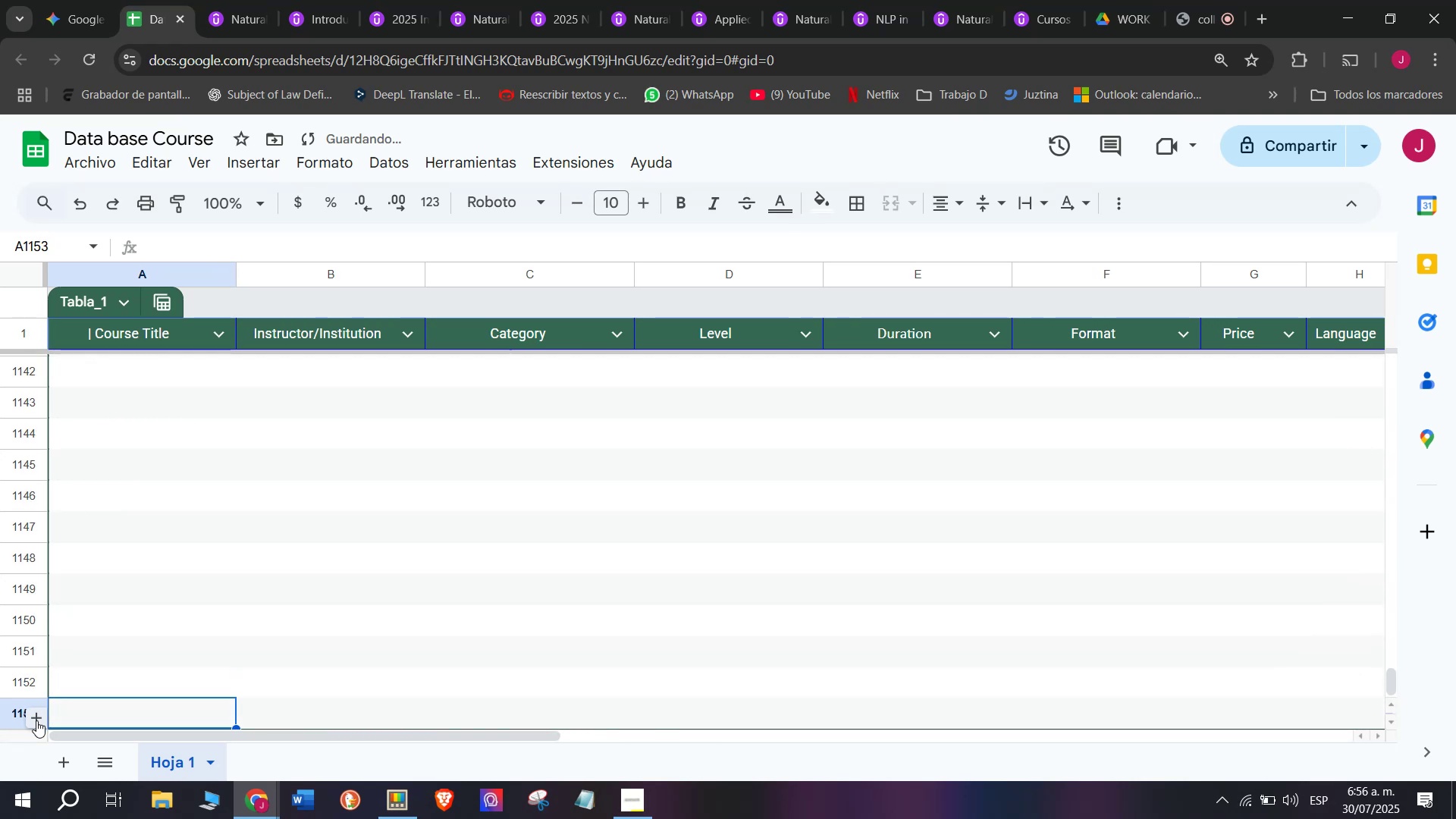 
triple_click([36, 720])
 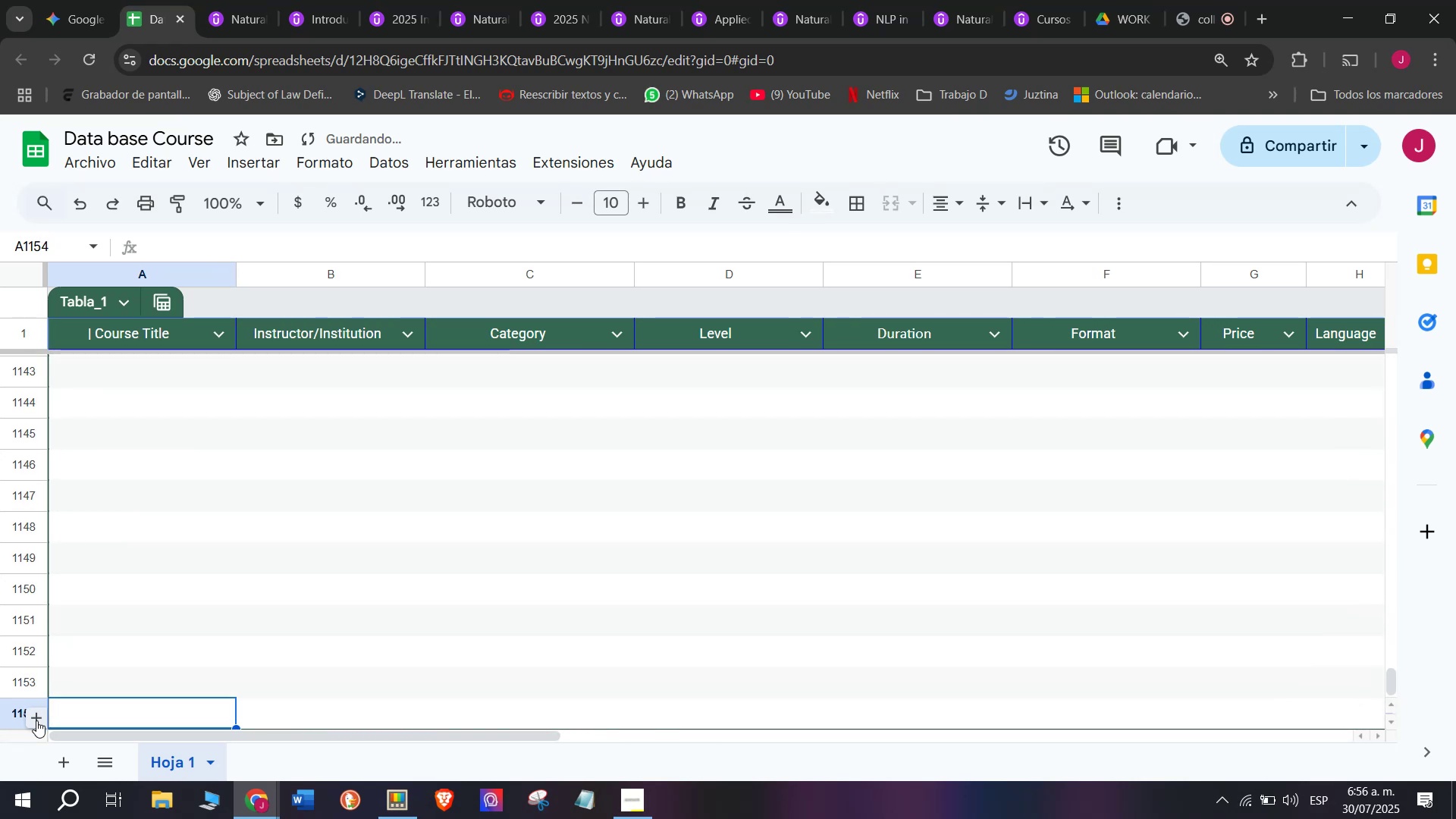 
triple_click([36, 720])
 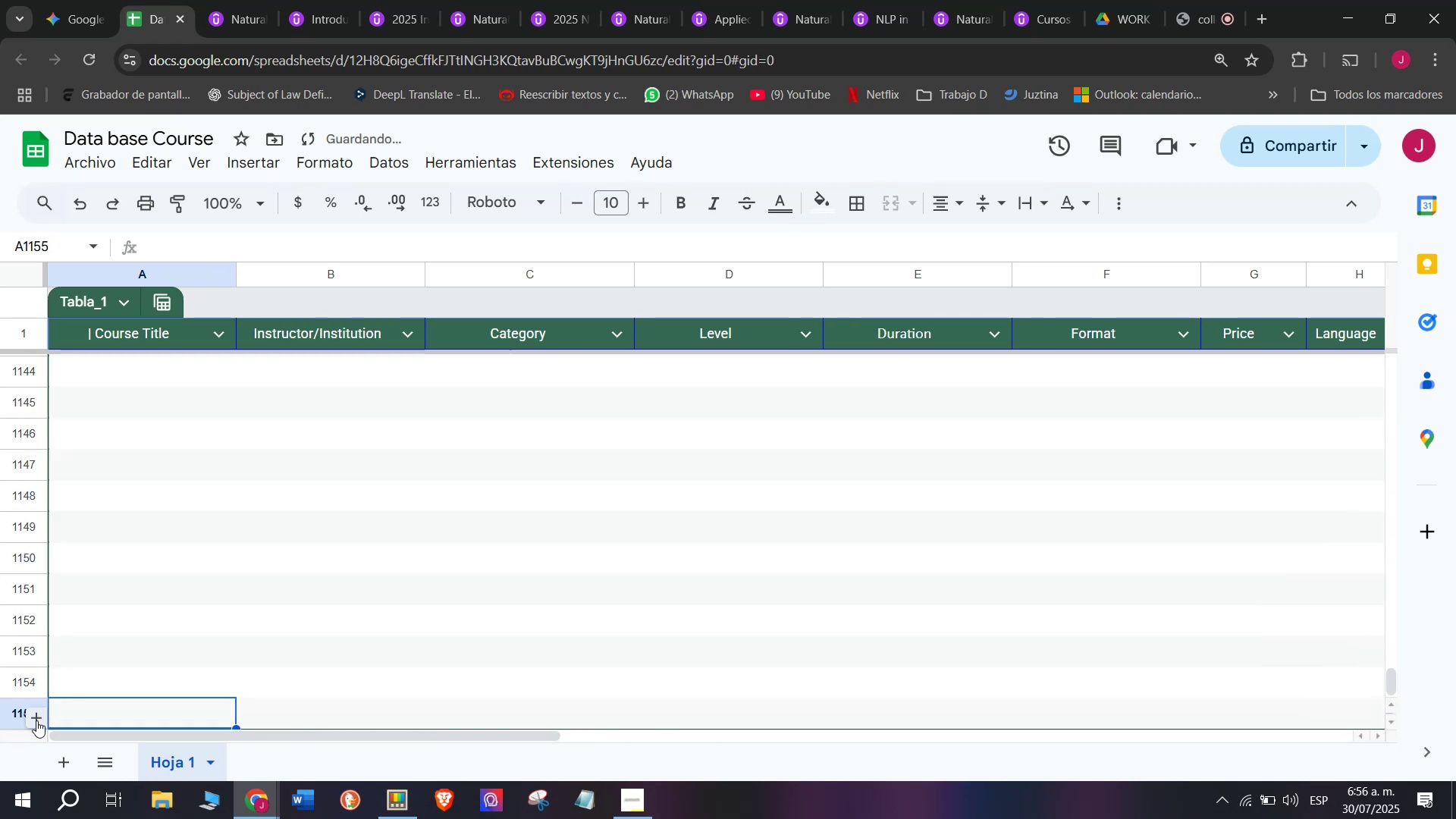 
triple_click([36, 720])
 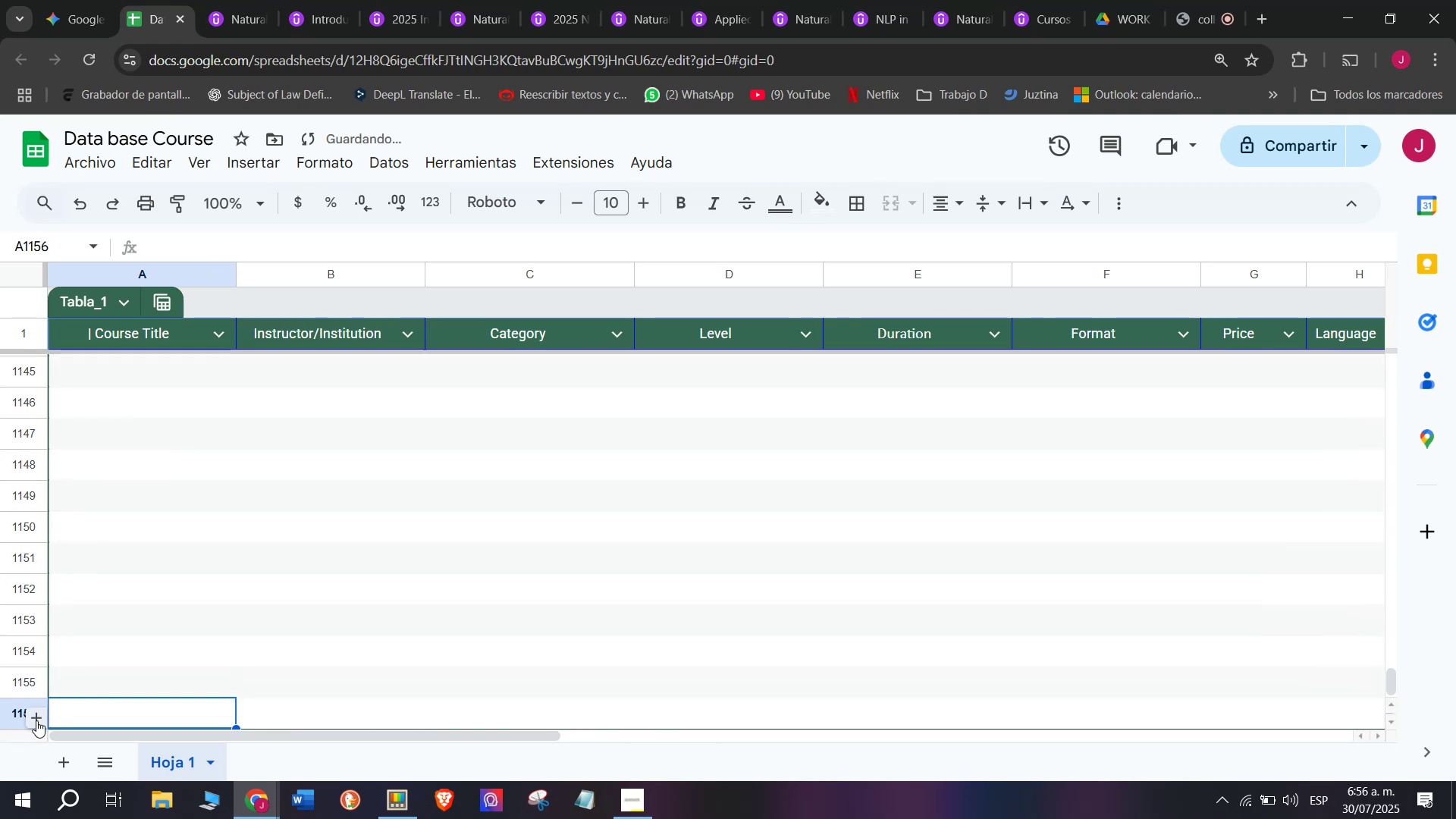 
triple_click([36, 720])
 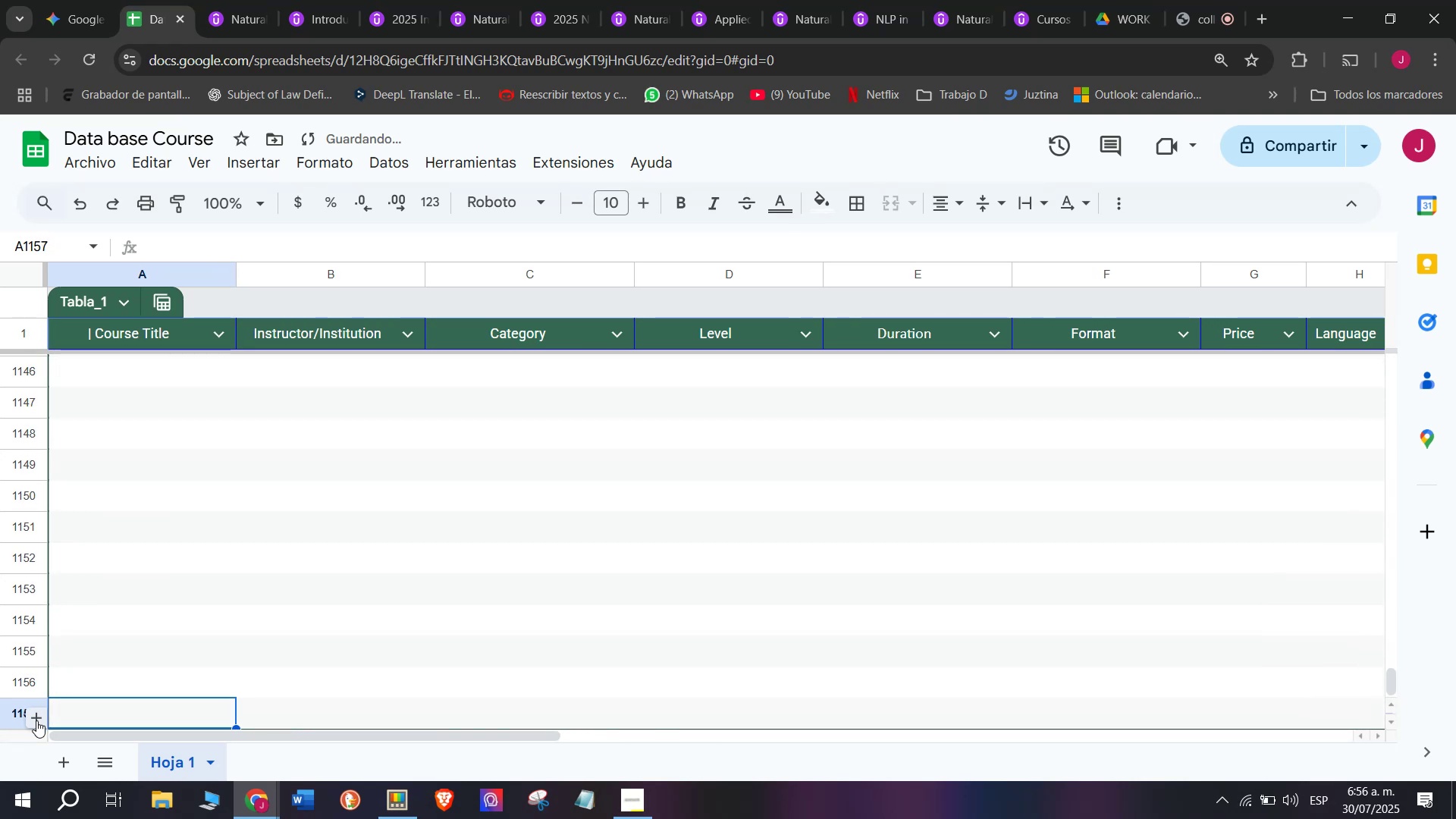 
triple_click([36, 720])
 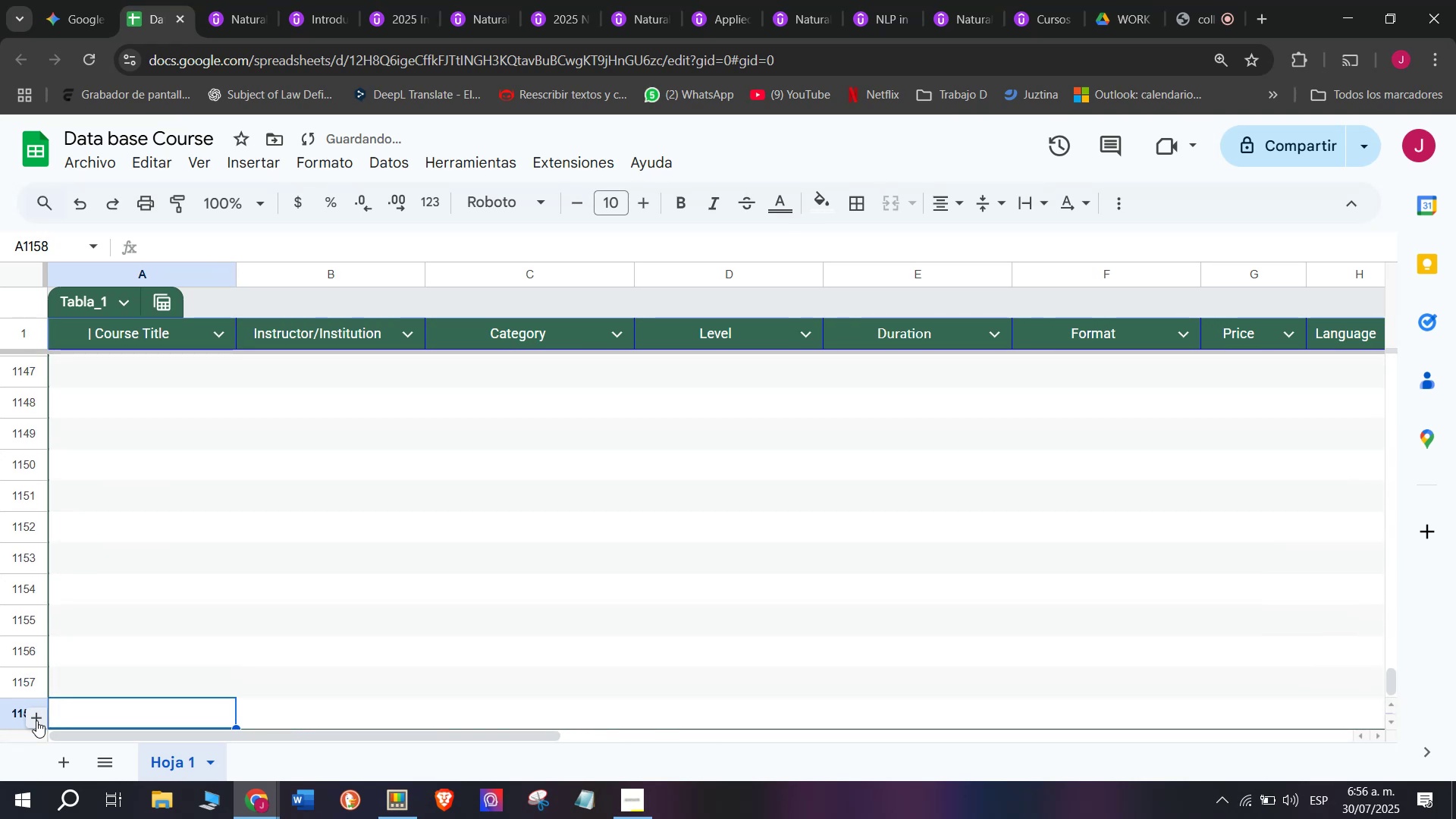 
triple_click([36, 720])
 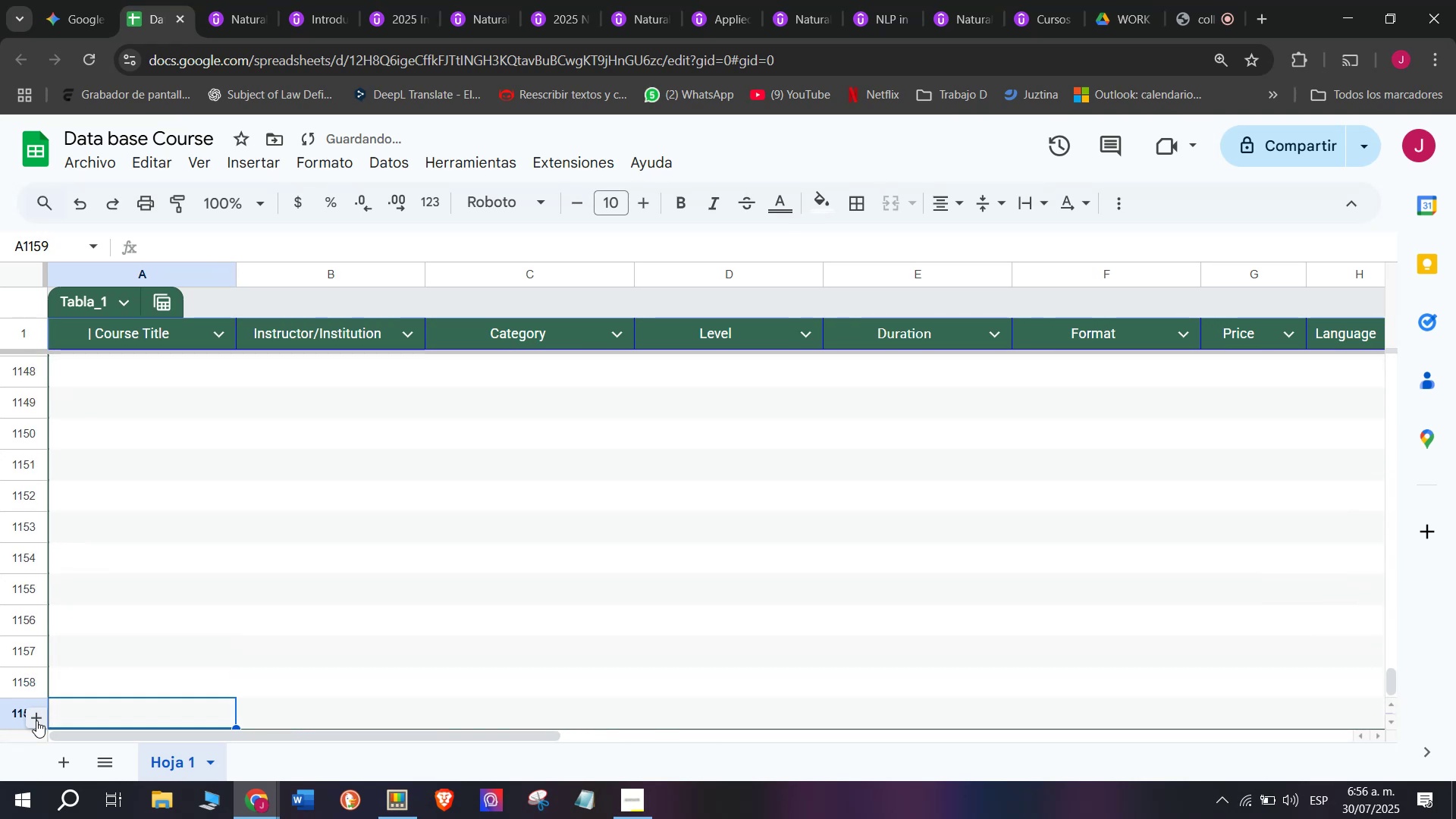 
triple_click([36, 720])
 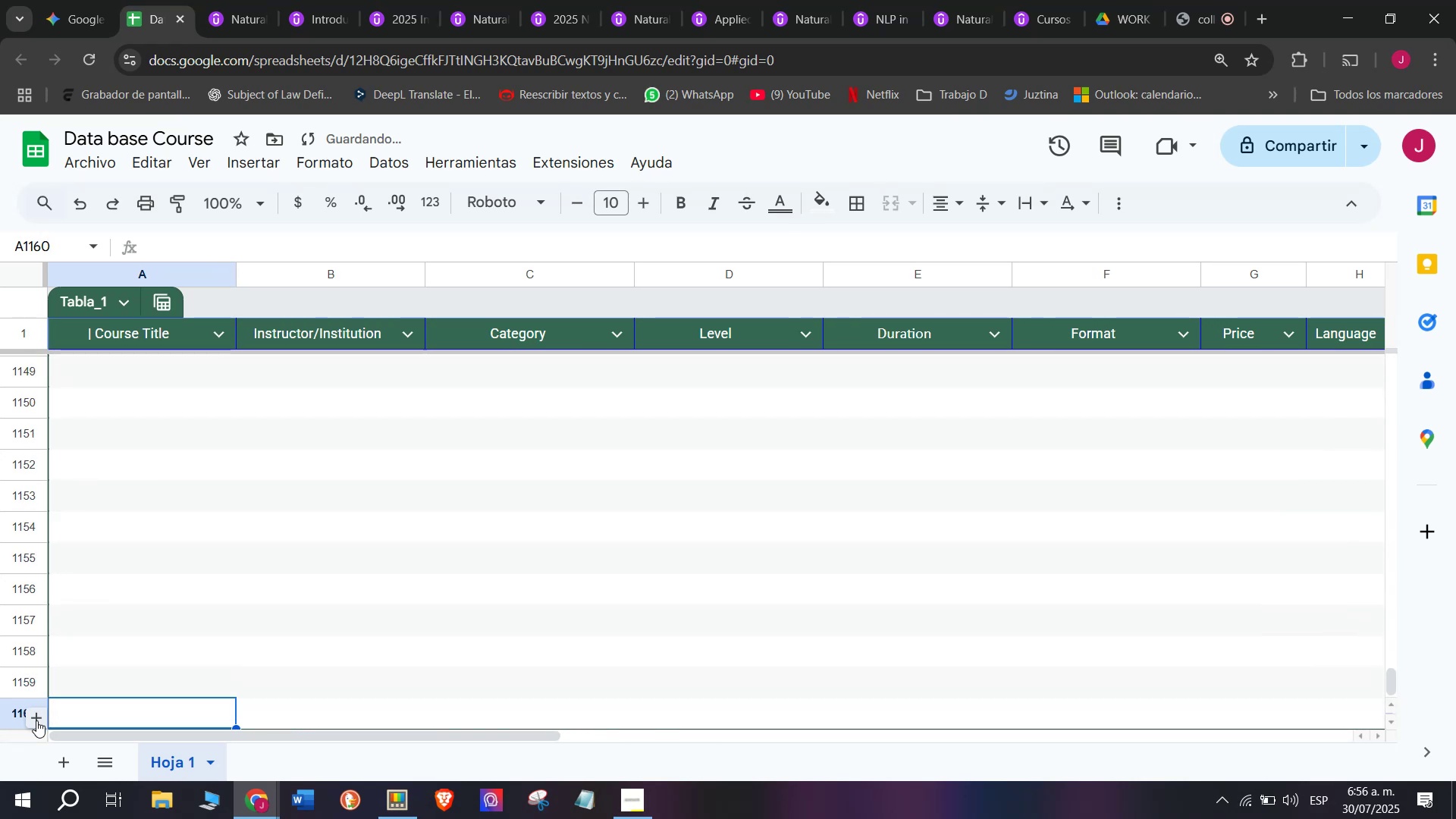 
triple_click([36, 720])
 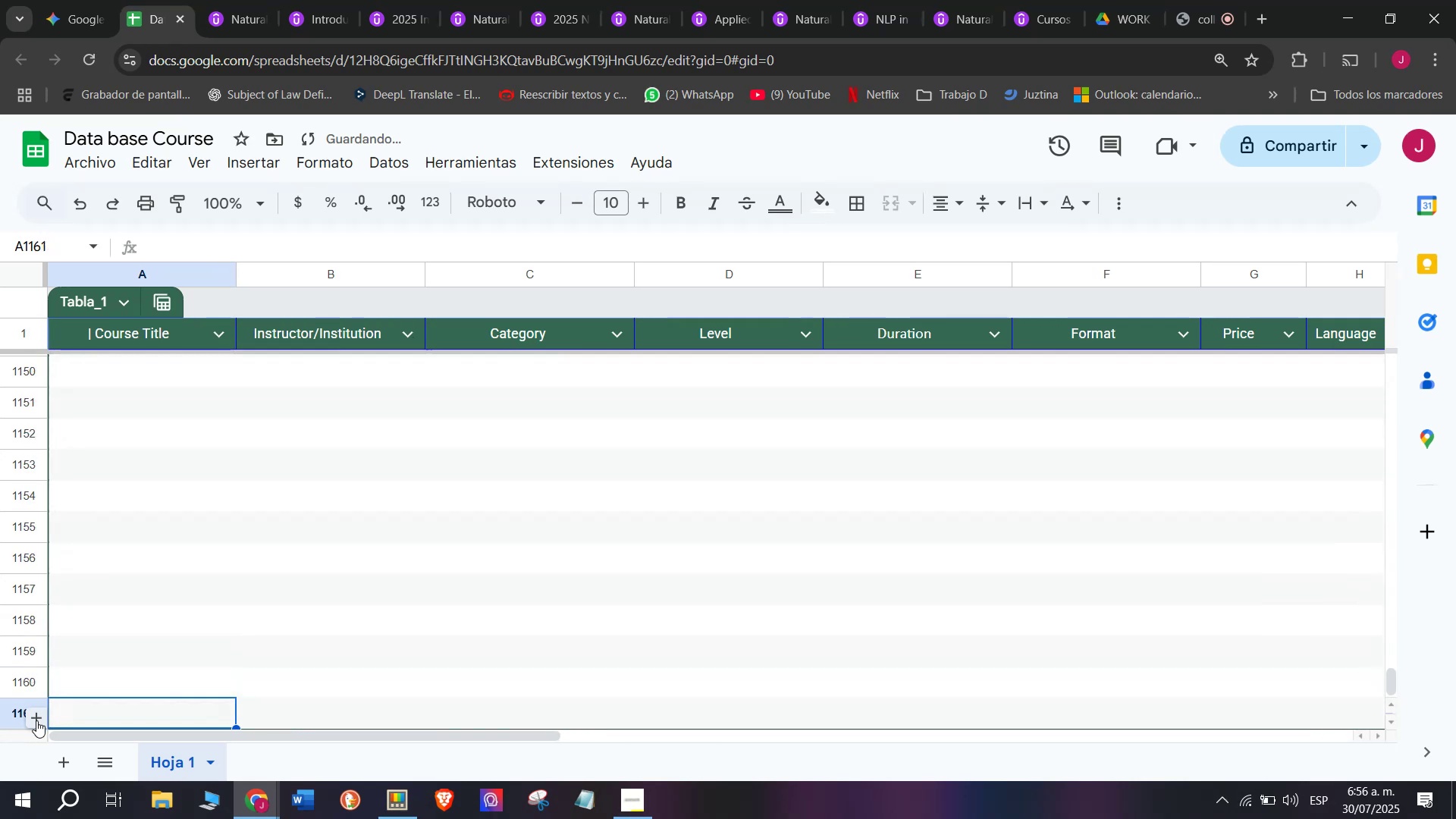 
triple_click([36, 720])
 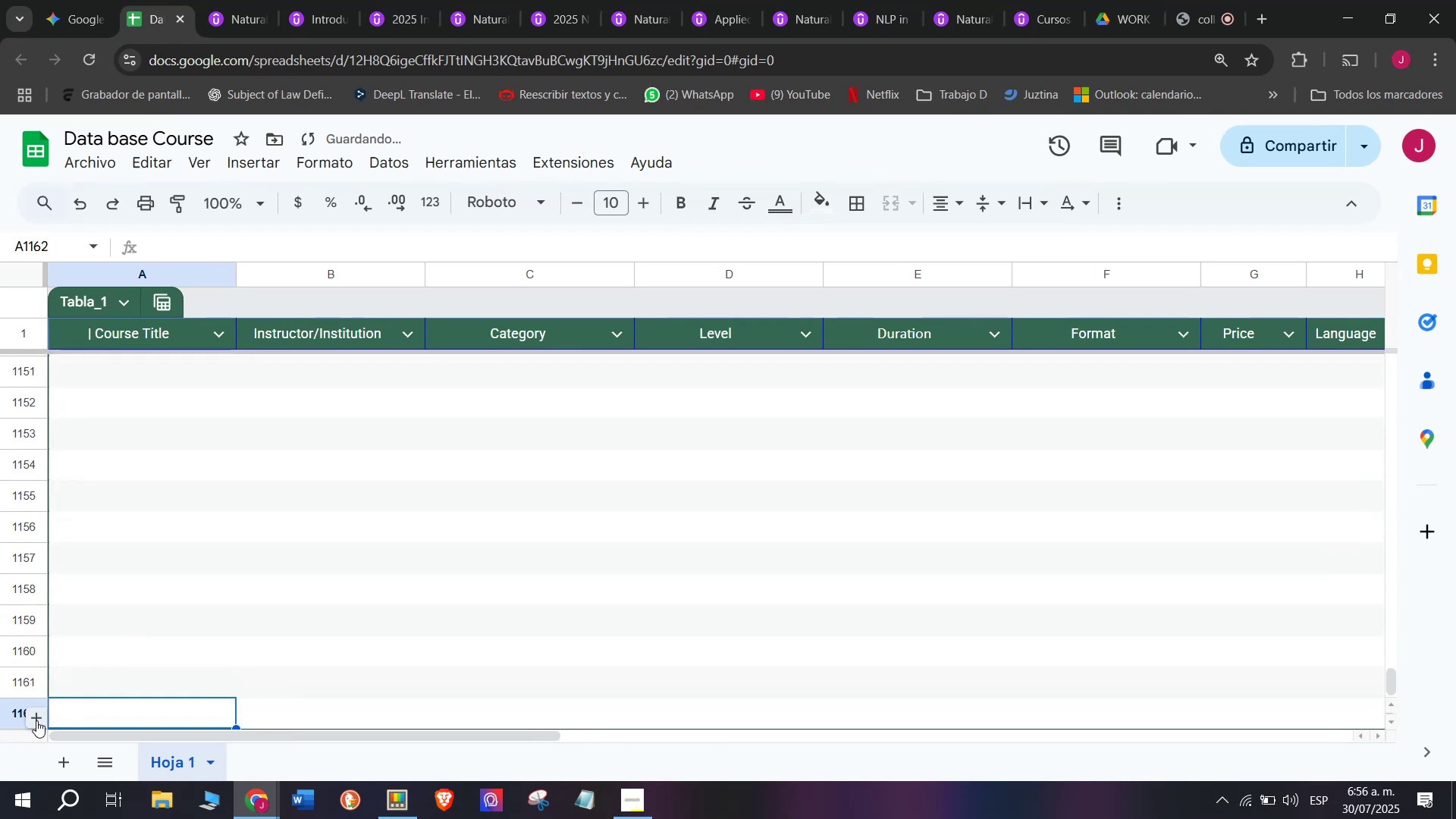 
triple_click([36, 720])
 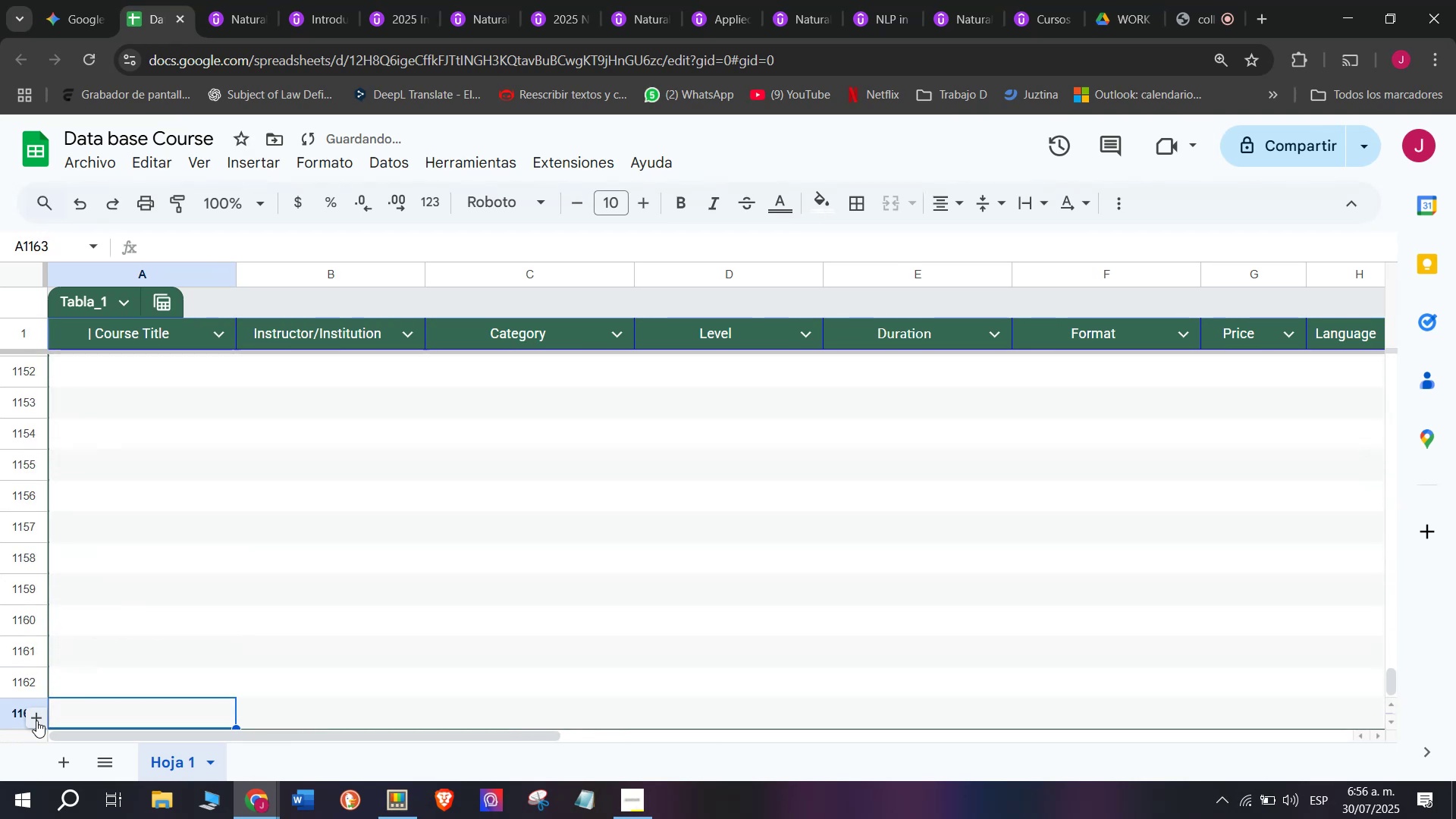 
triple_click([36, 720])
 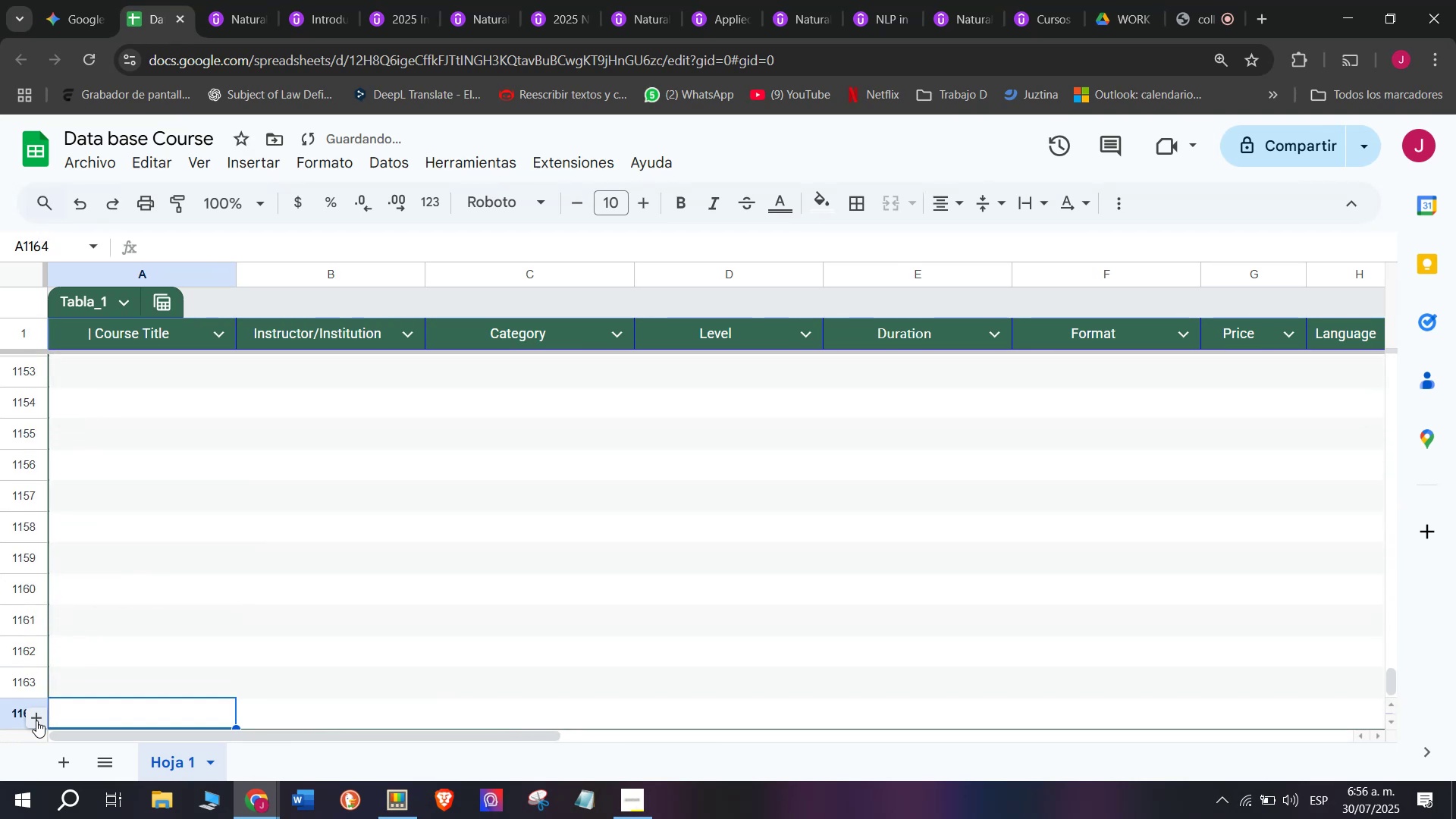 
triple_click([36, 720])
 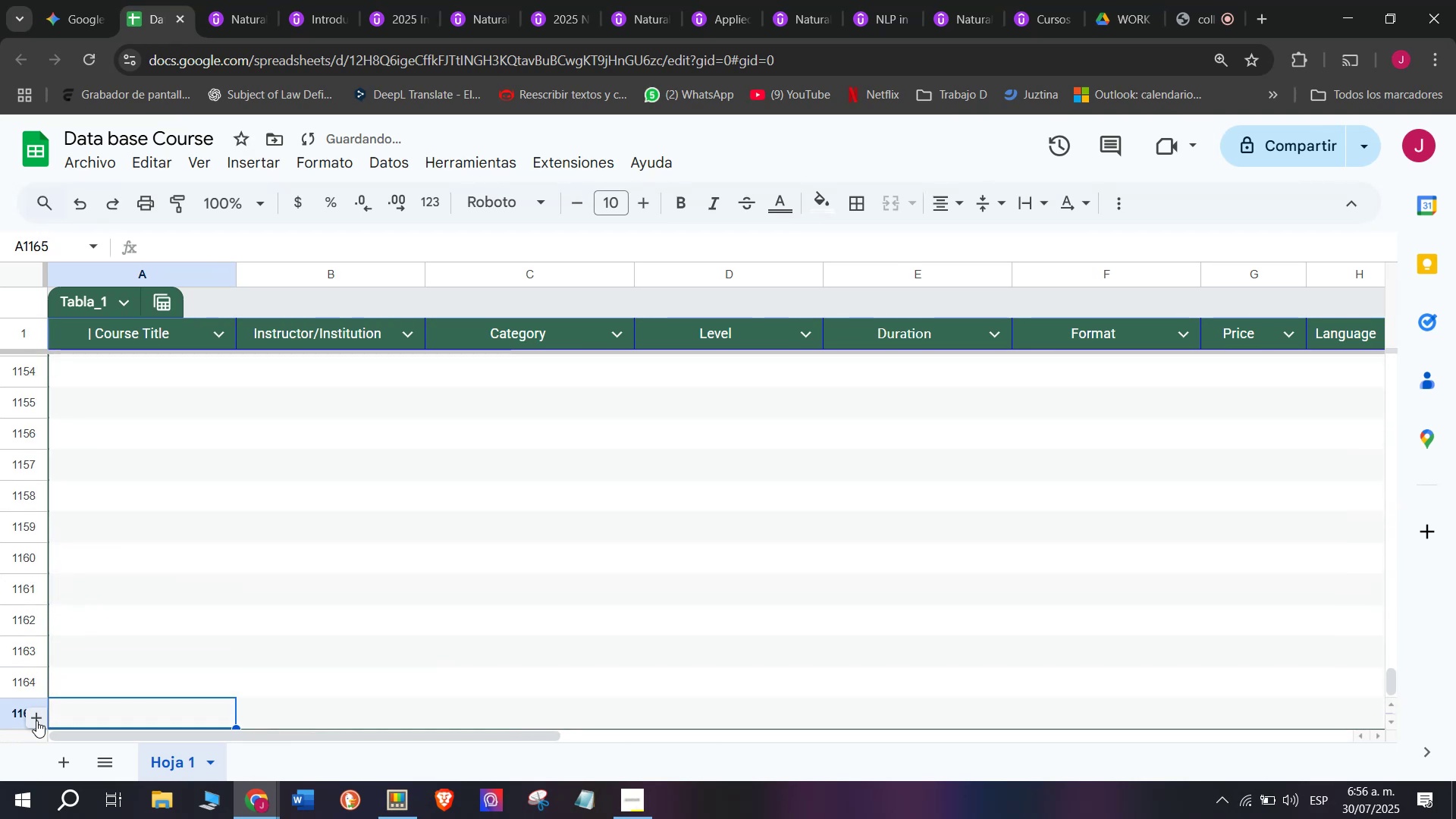 
triple_click([36, 720])
 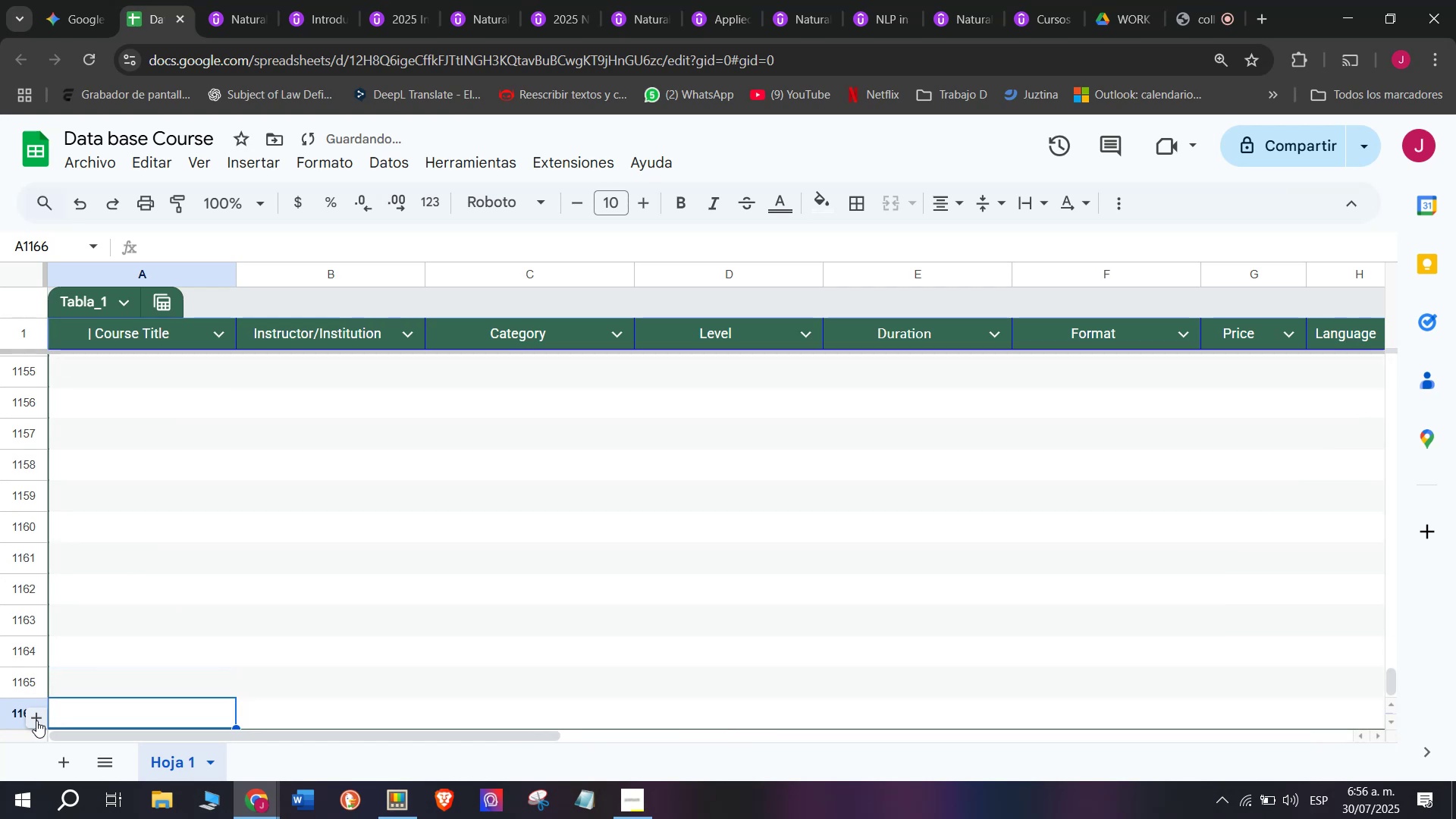 
triple_click([36, 720])
 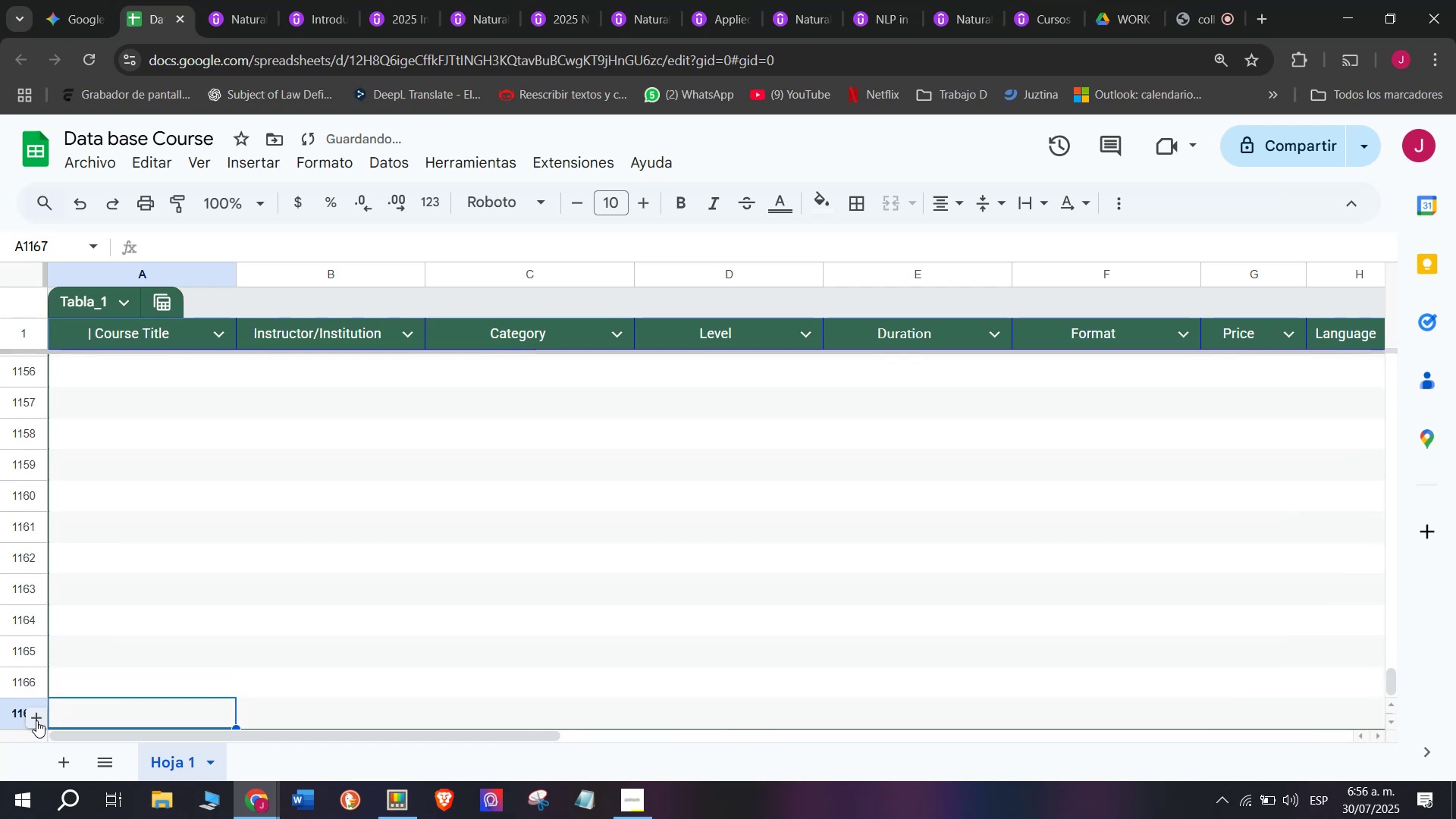 
triple_click([36, 720])
 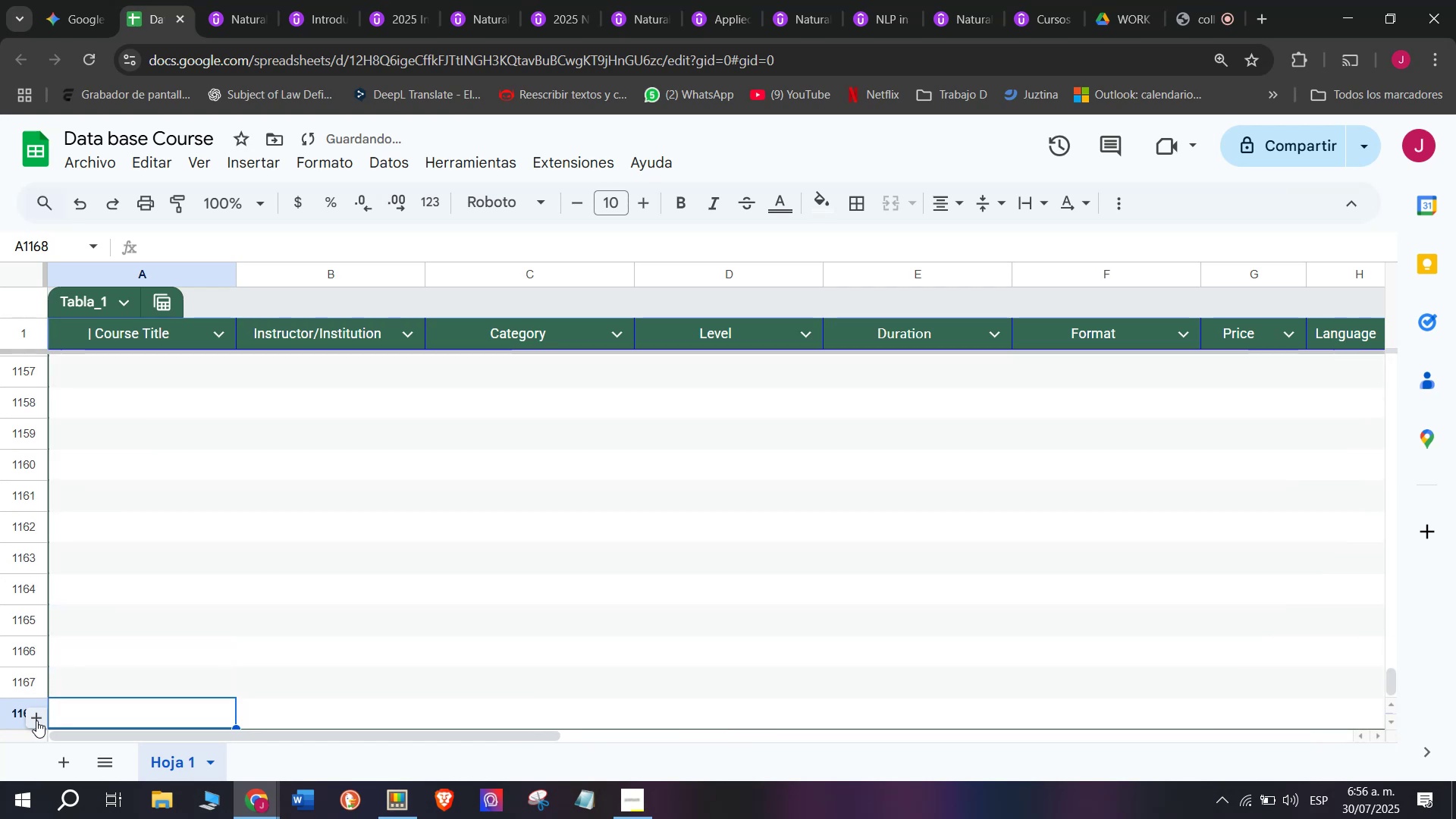 
triple_click([36, 720])
 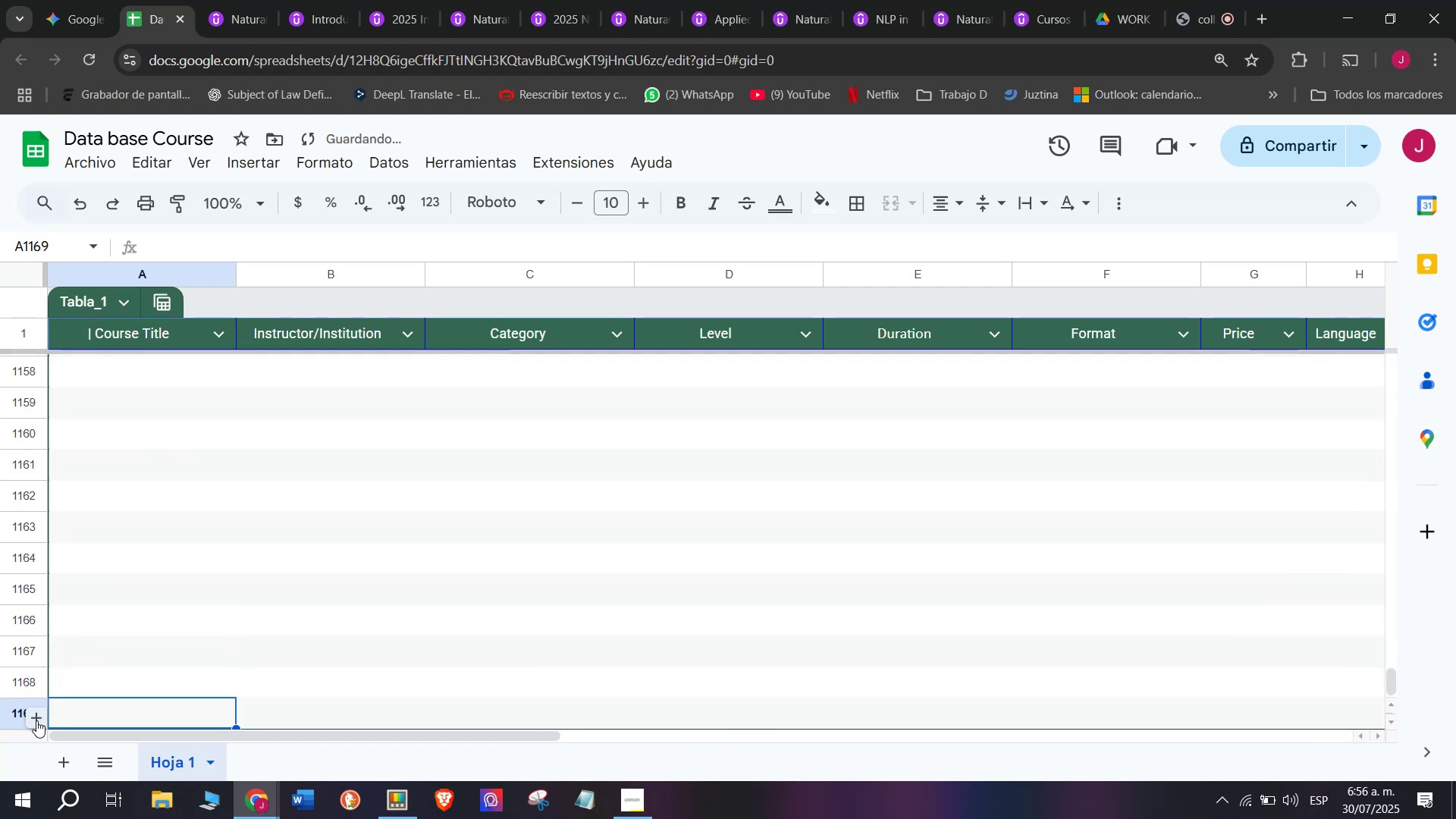 
triple_click([36, 720])
 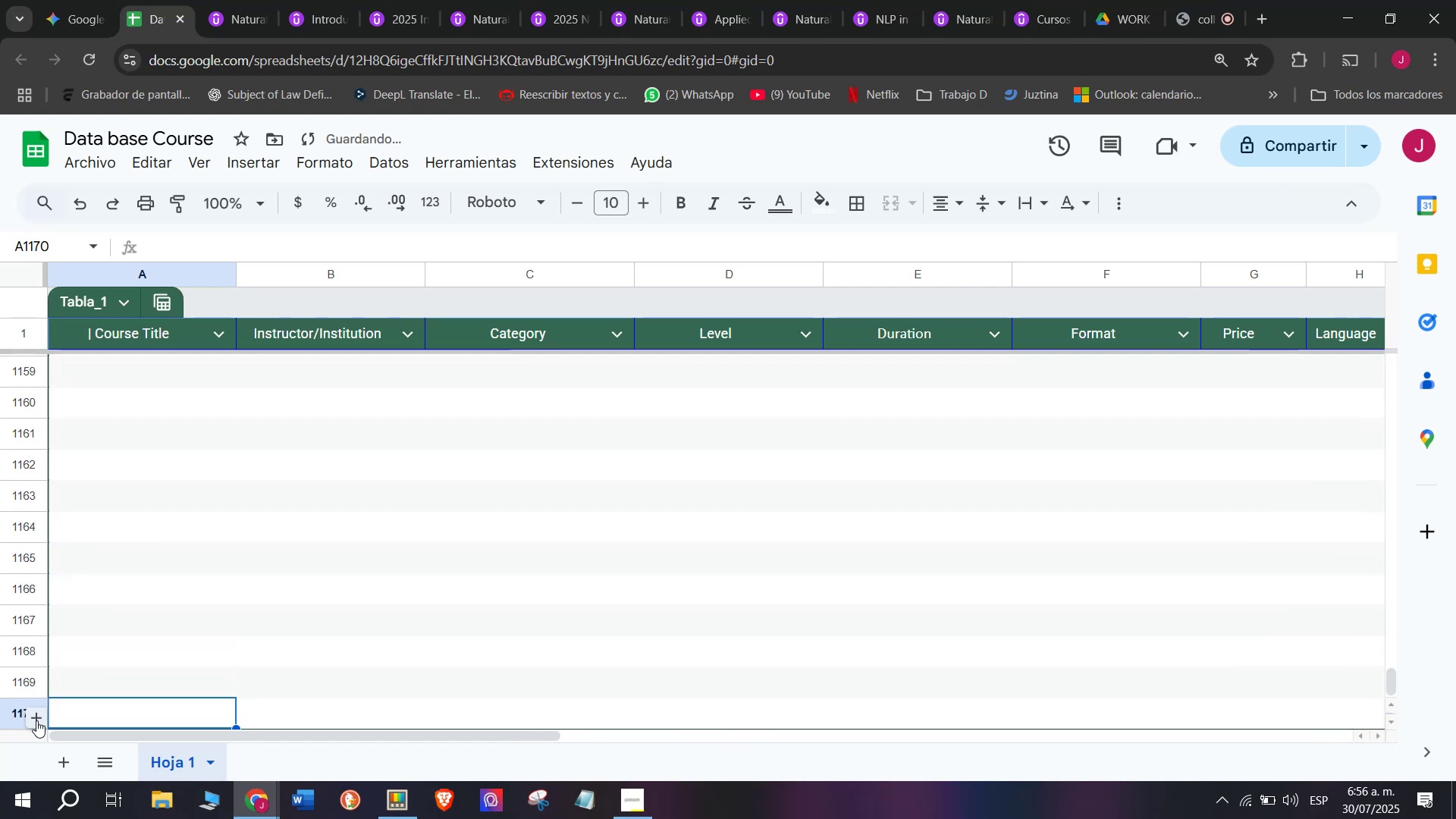 
triple_click([36, 720])
 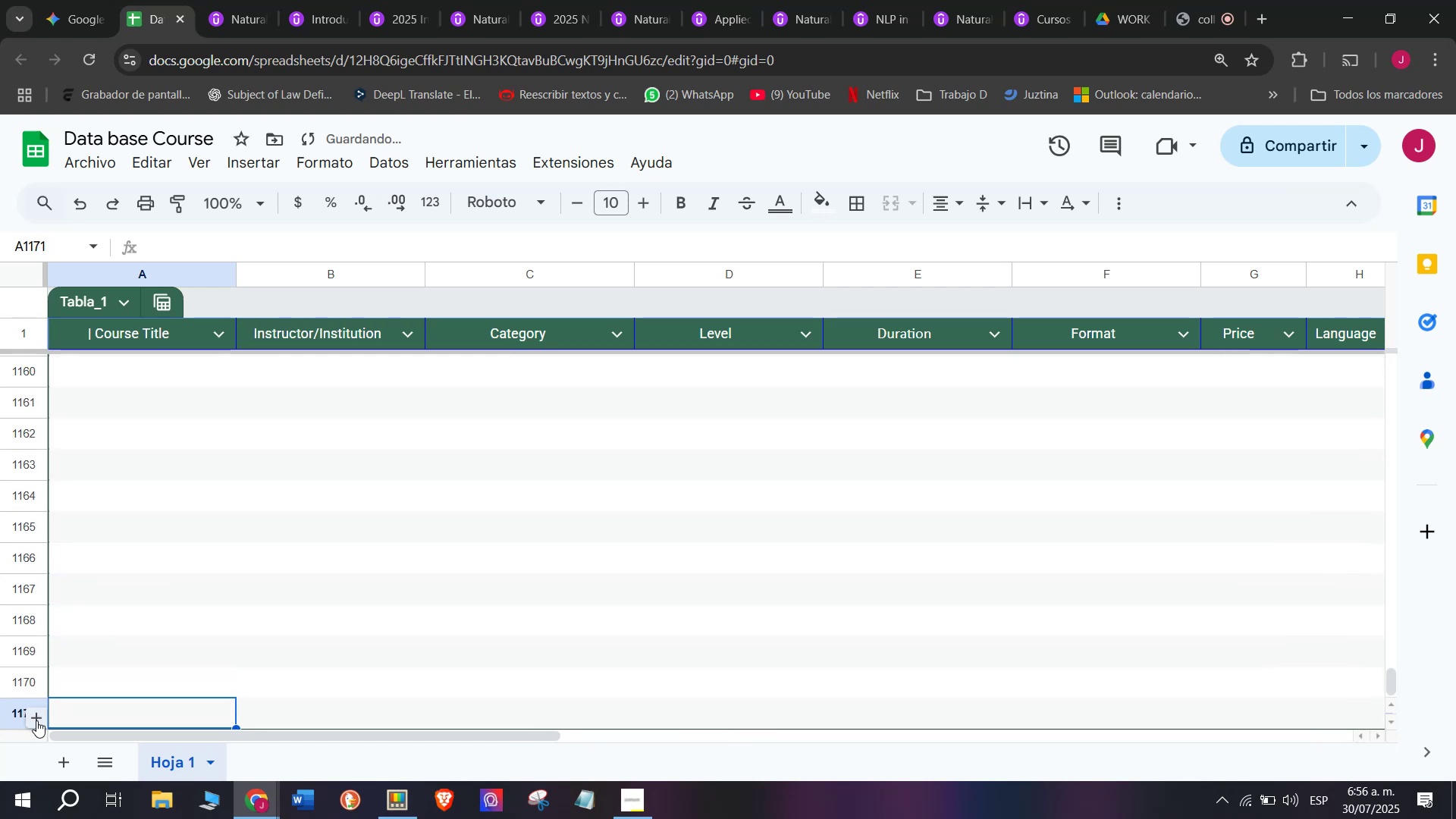 
triple_click([36, 720])
 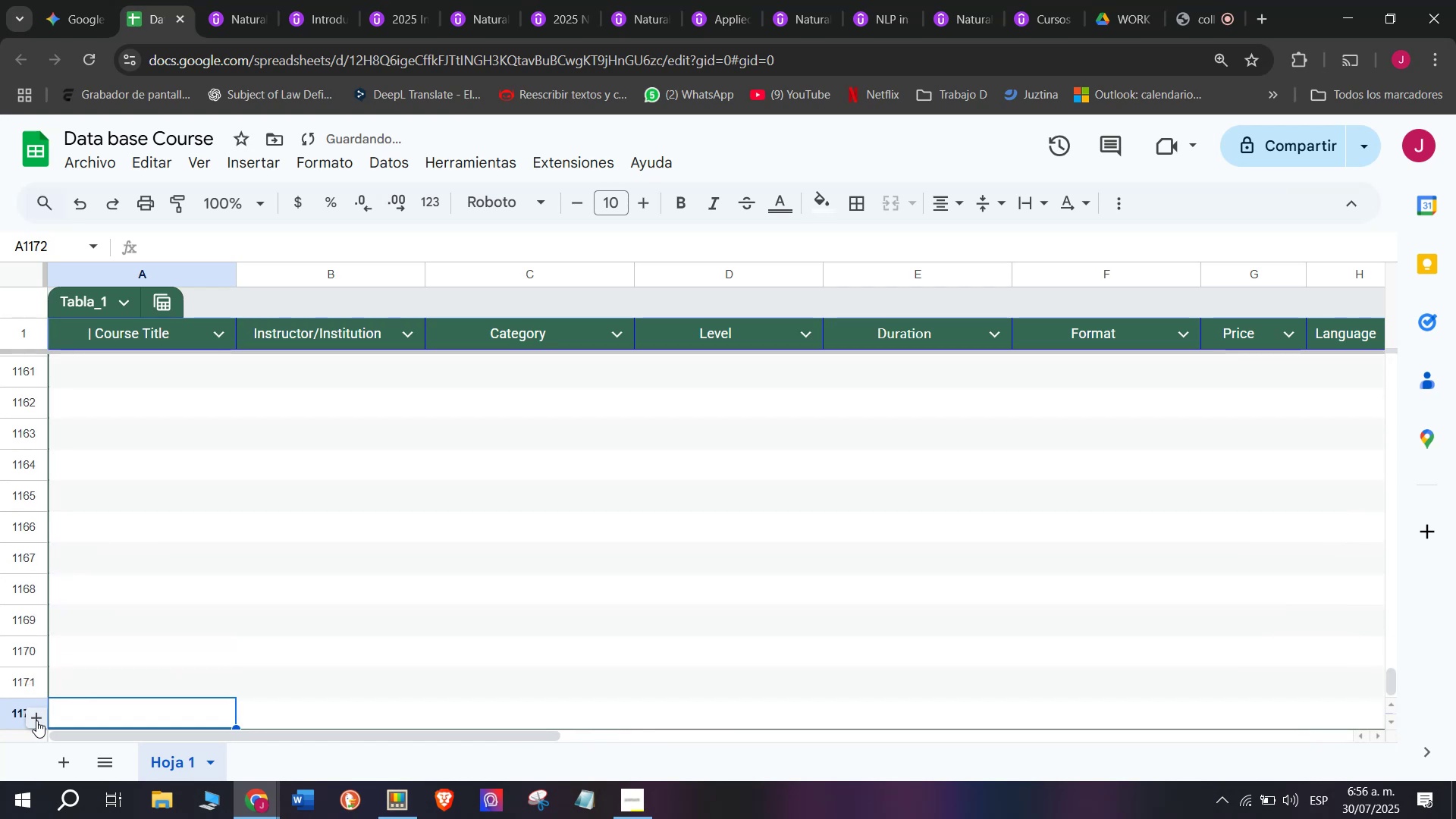 
triple_click([36, 720])
 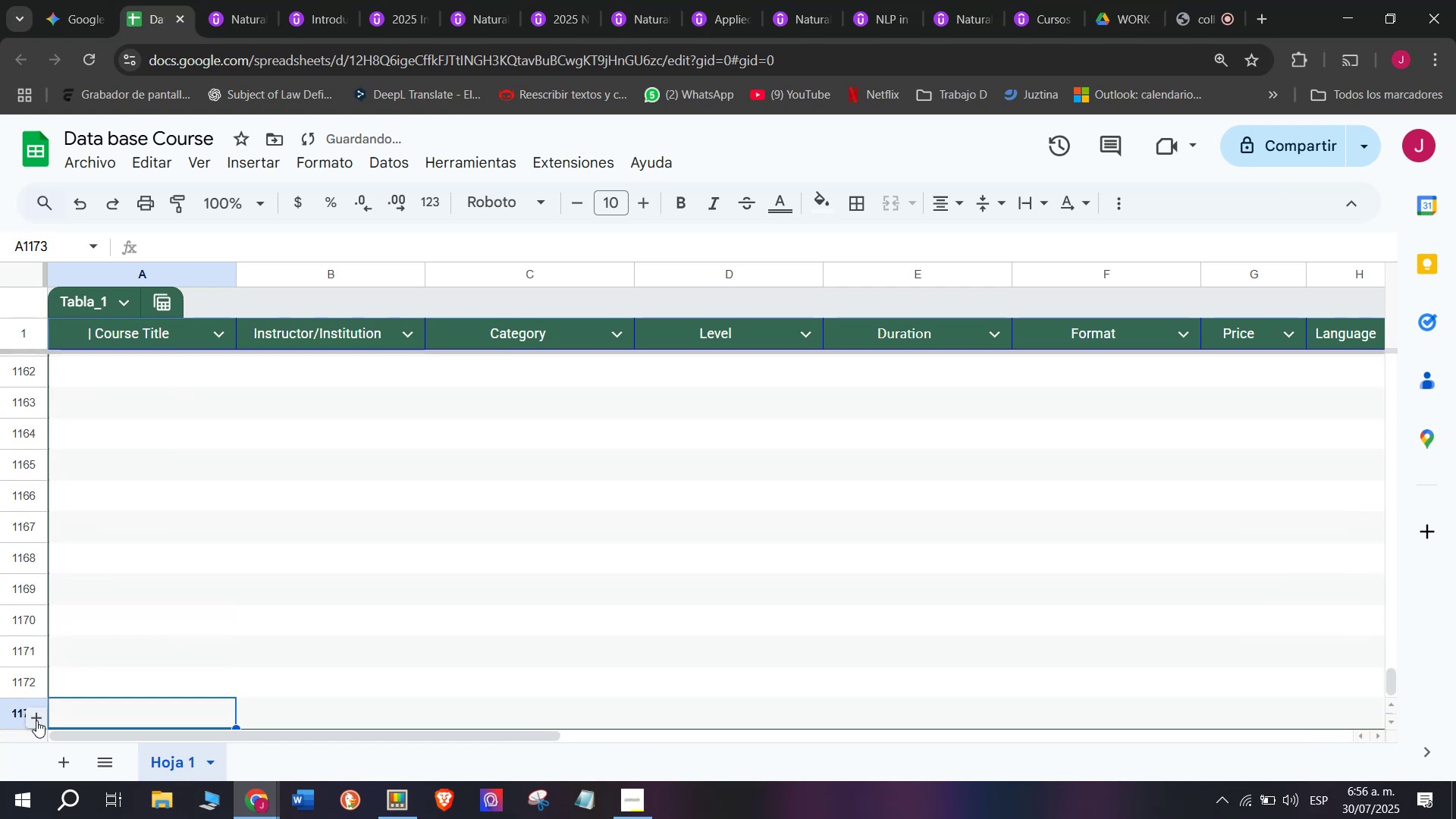 
triple_click([36, 720])
 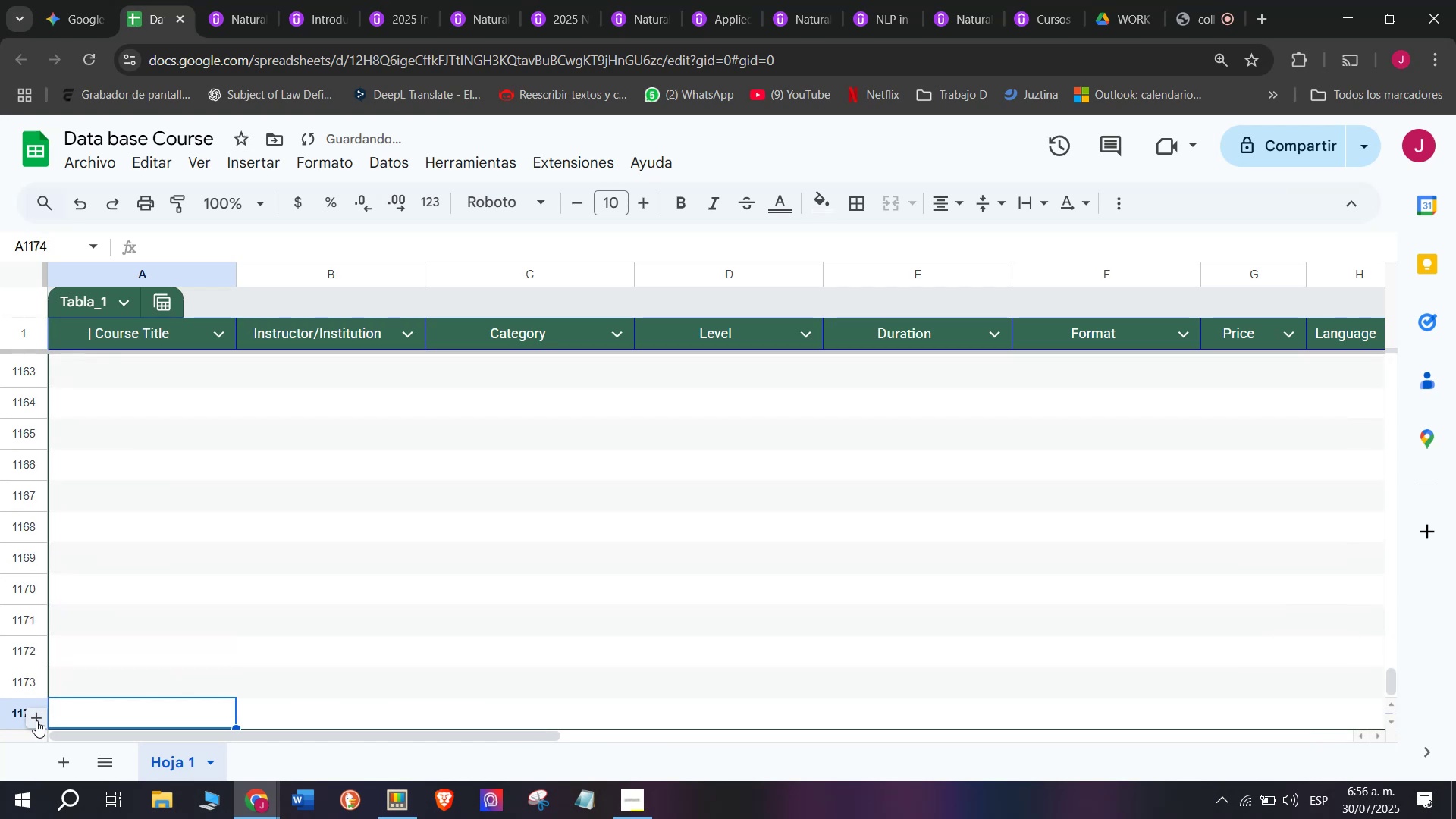 
triple_click([36, 720])
 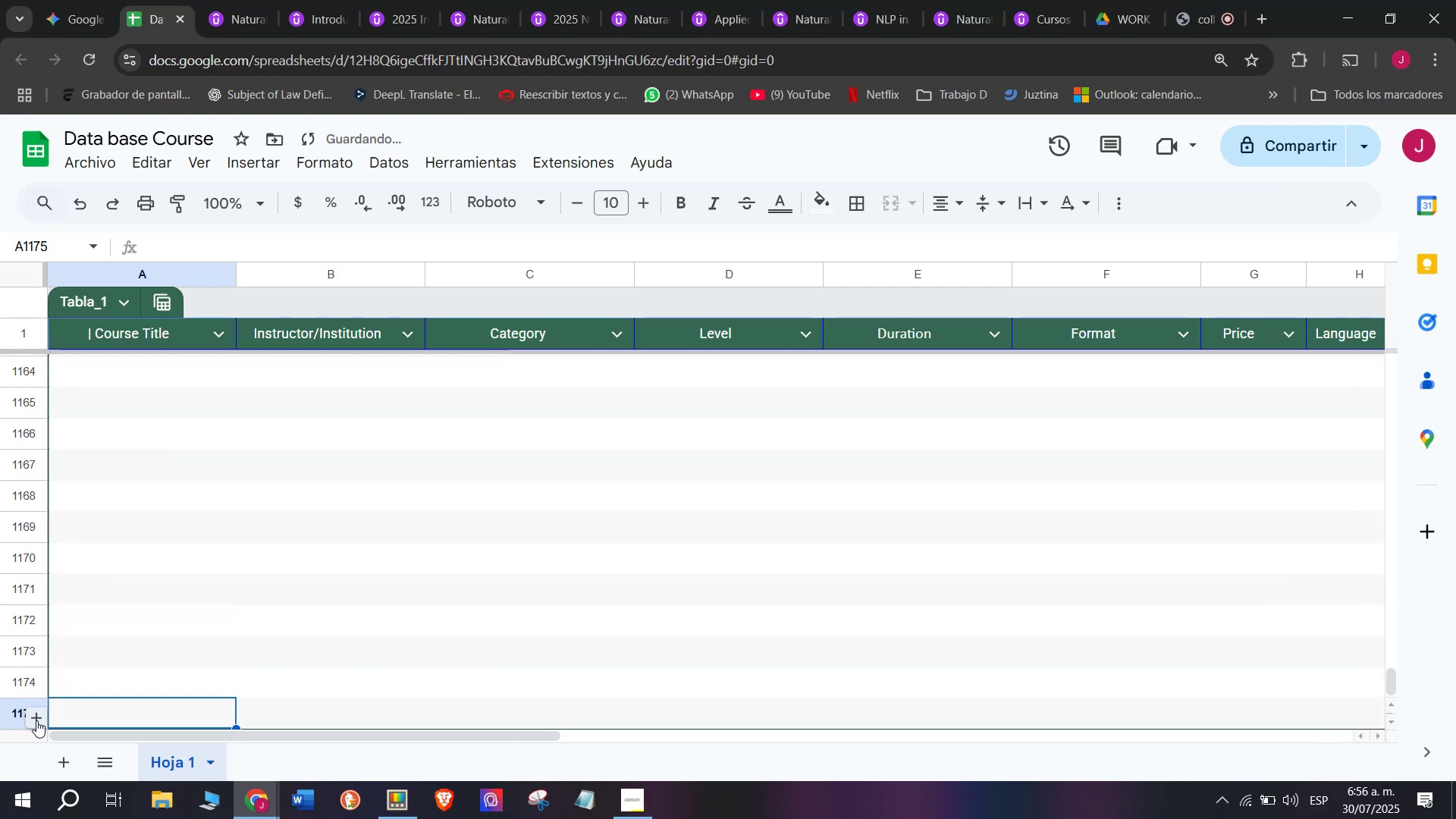 
triple_click([36, 720])
 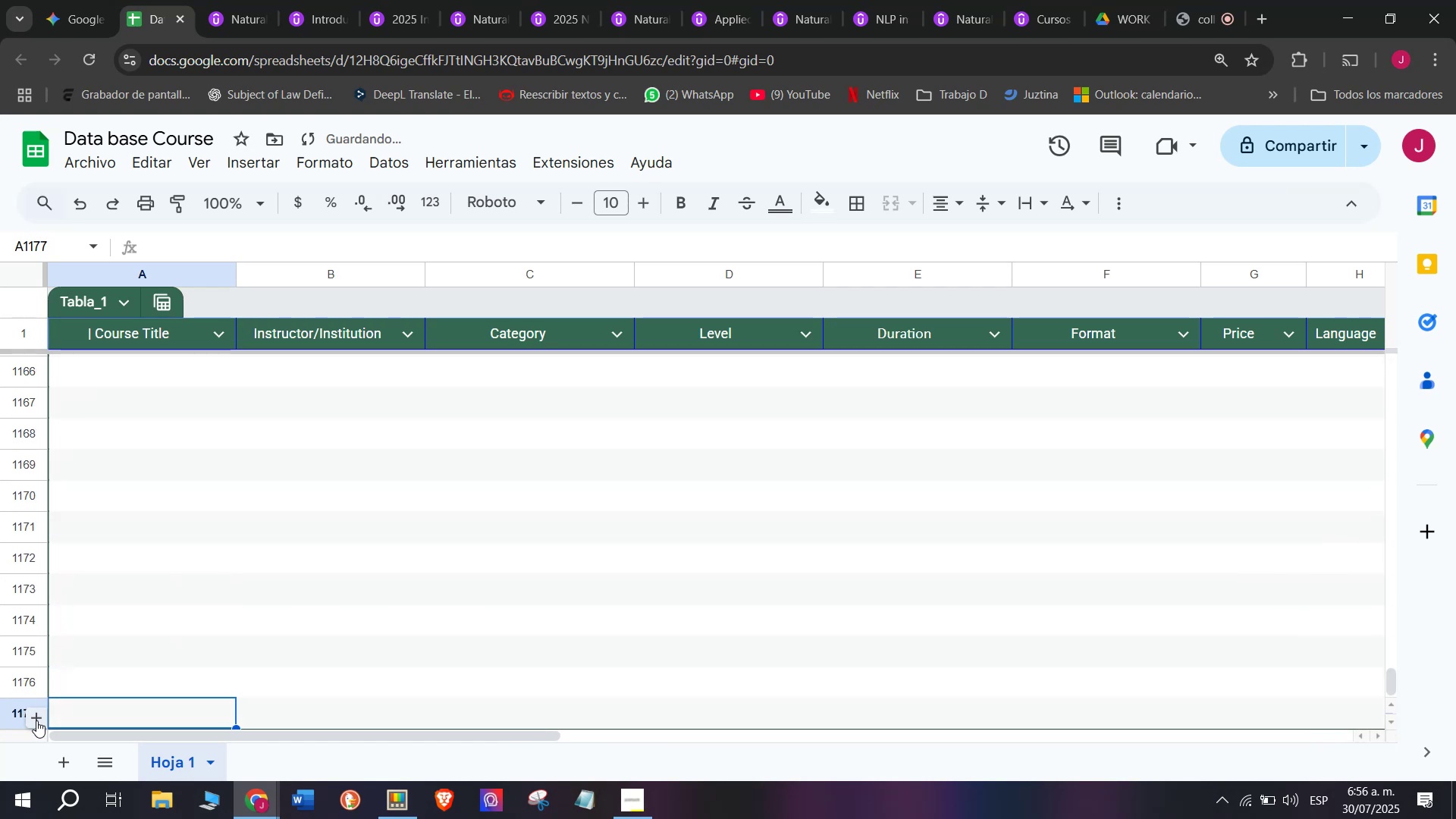 
double_click([36, 720])
 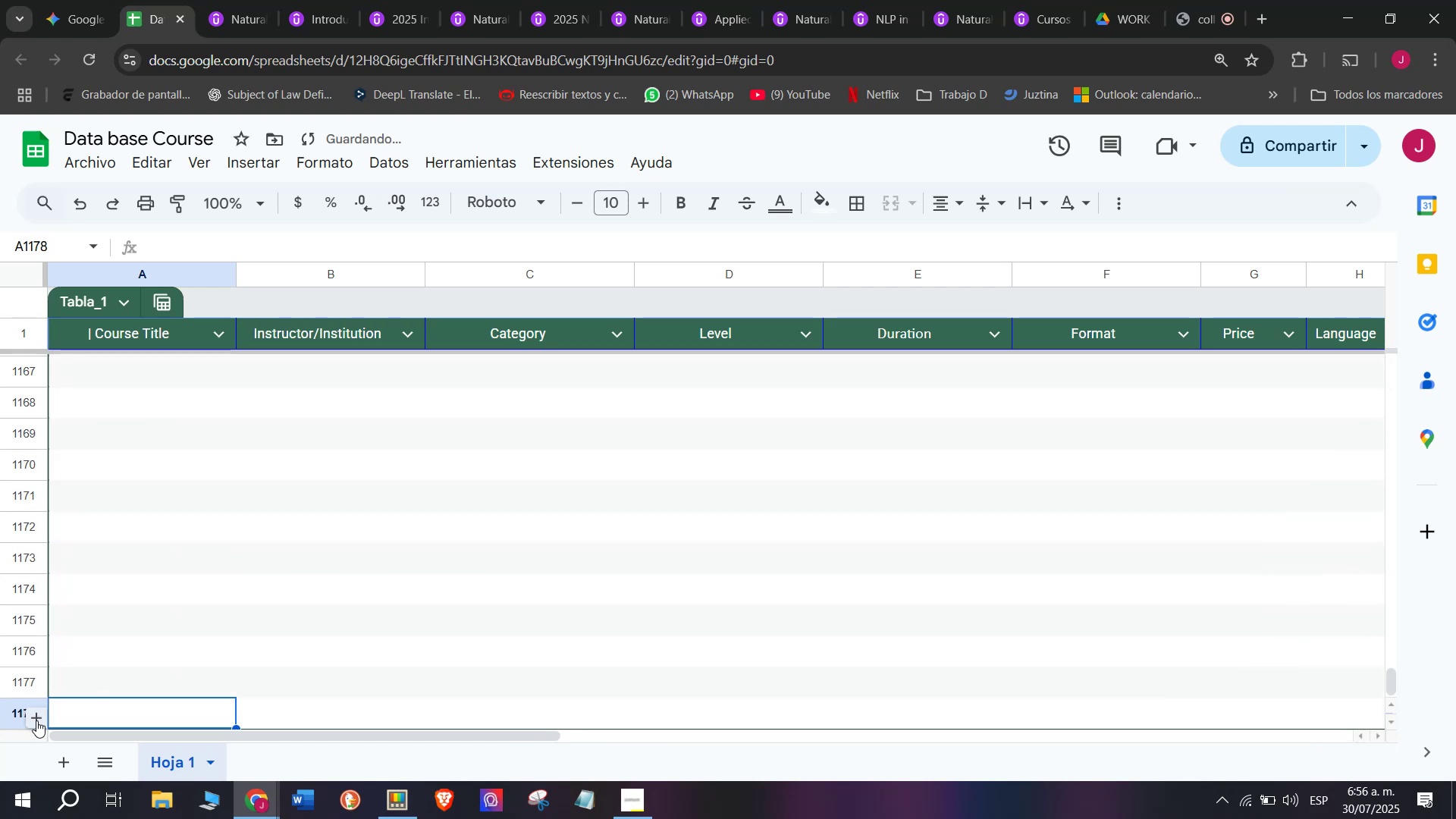 
triple_click([36, 720])
 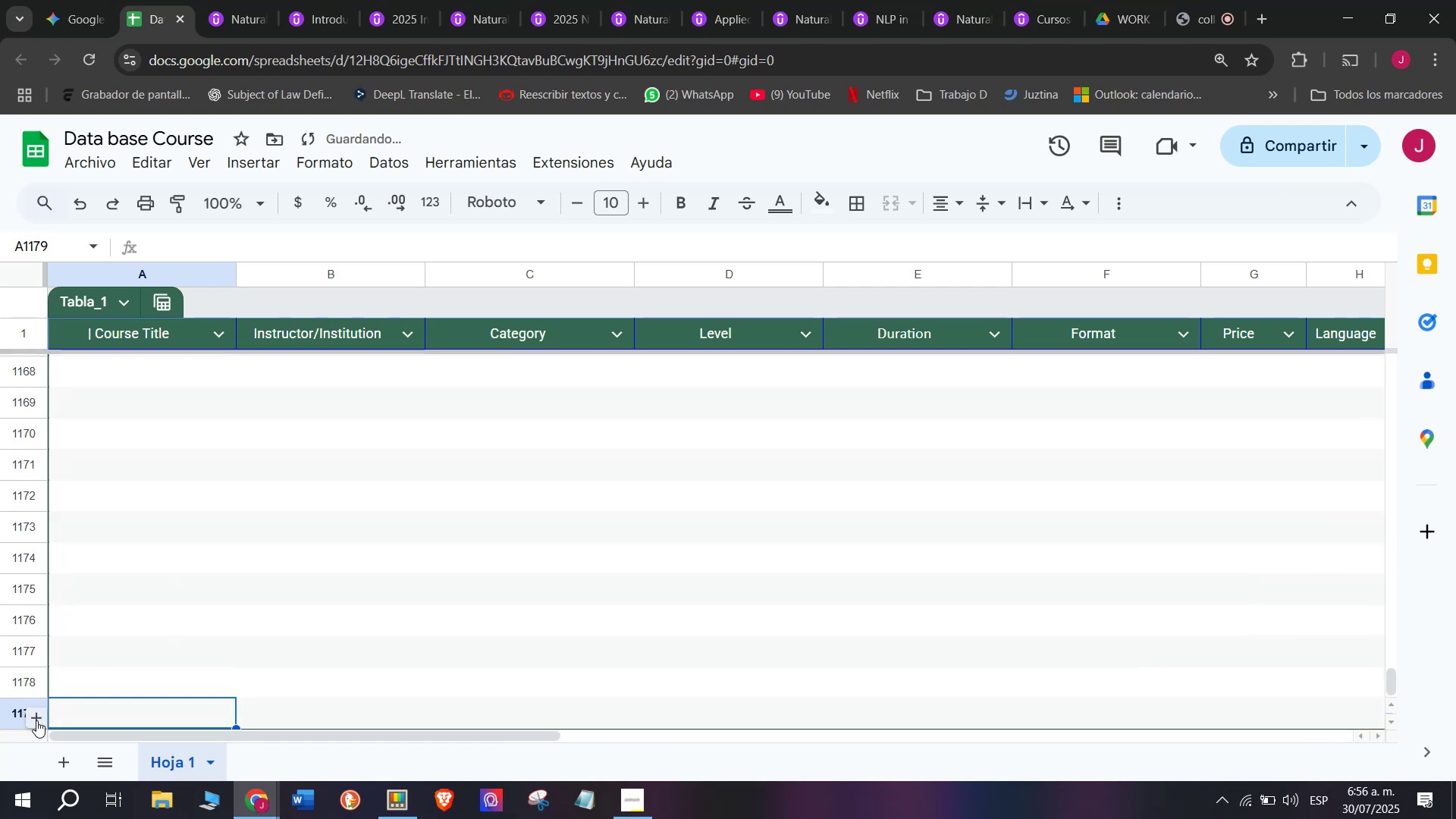 
triple_click([36, 720])
 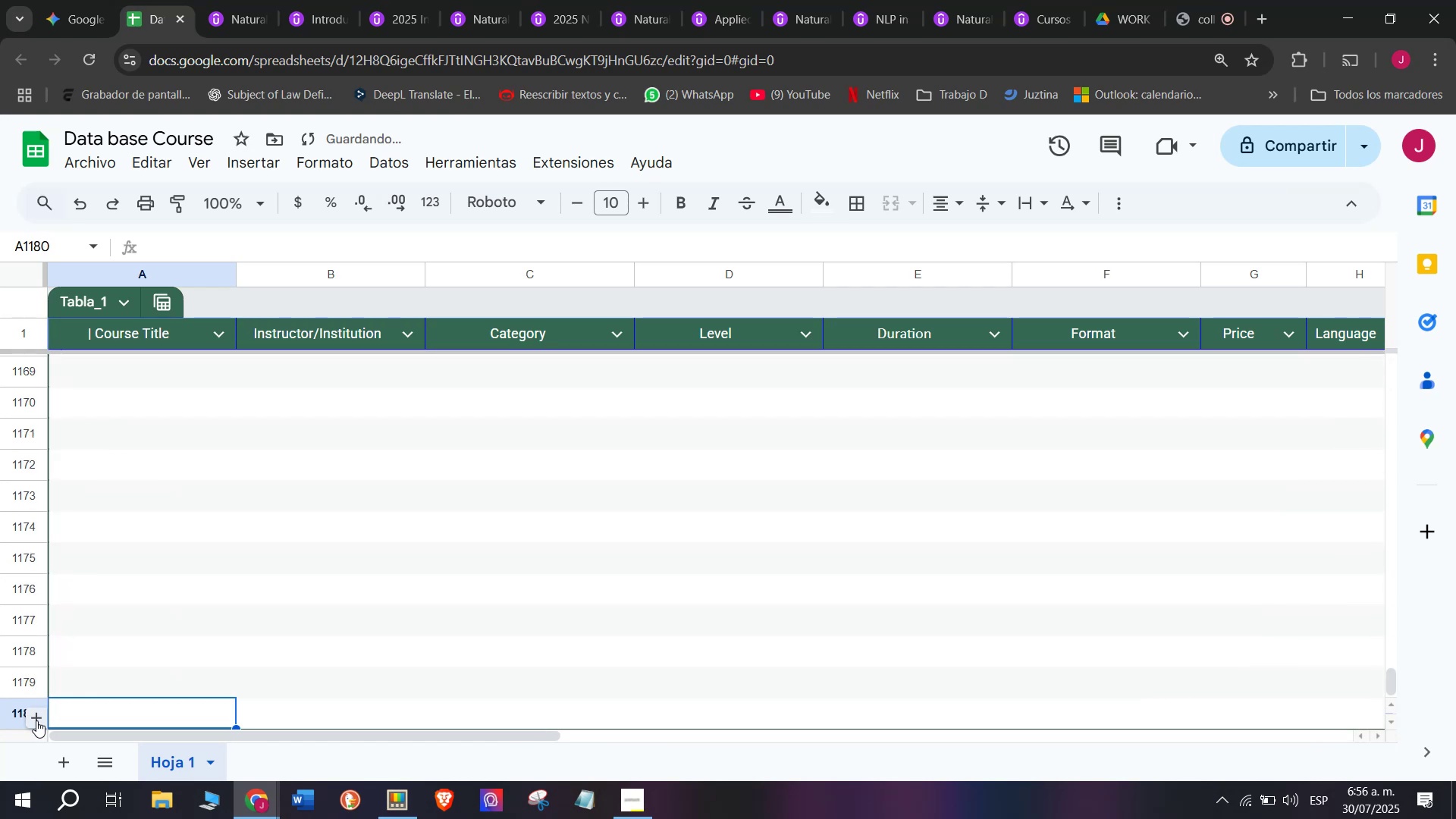 
triple_click([36, 720])
 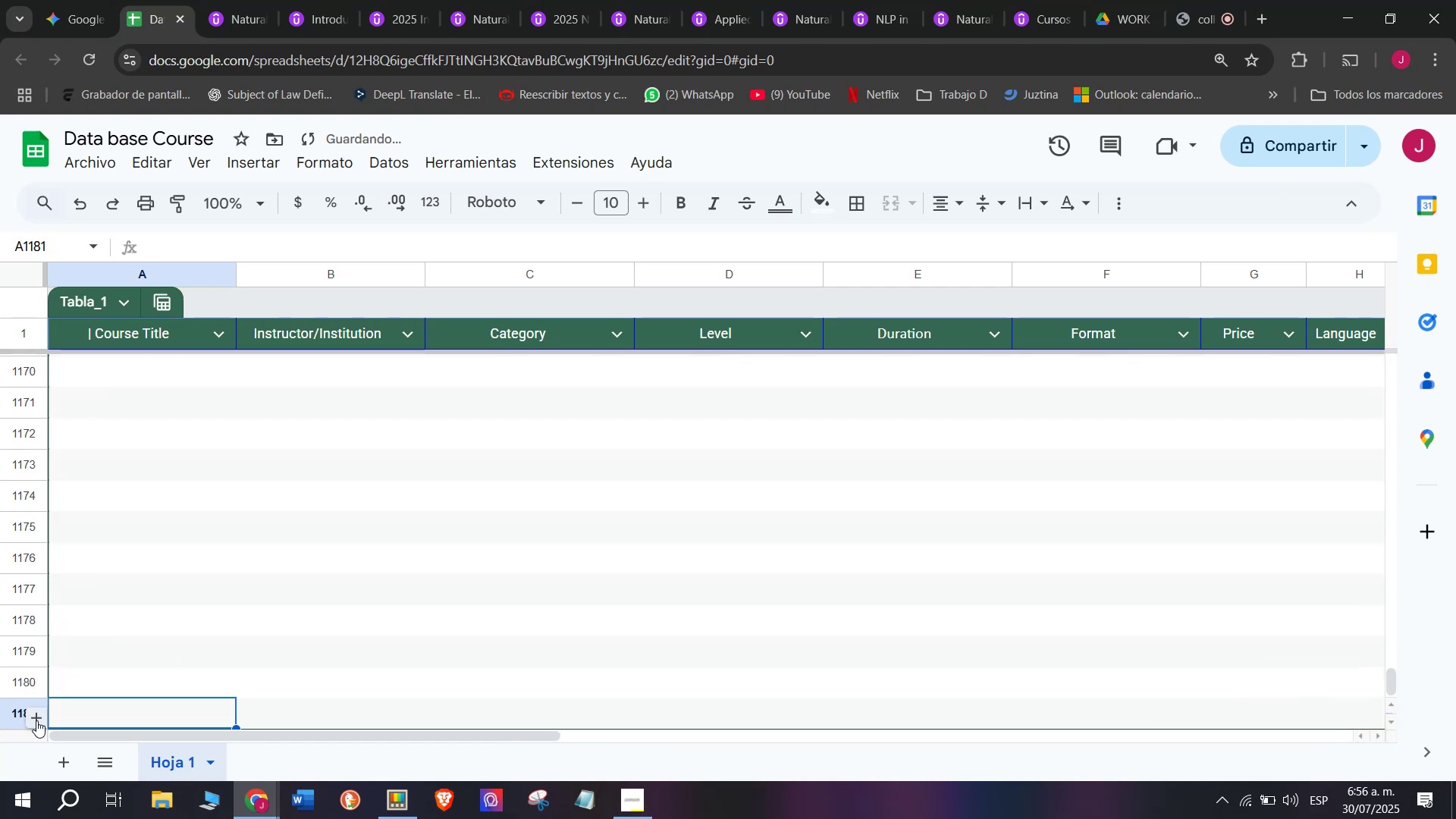 
triple_click([36, 720])
 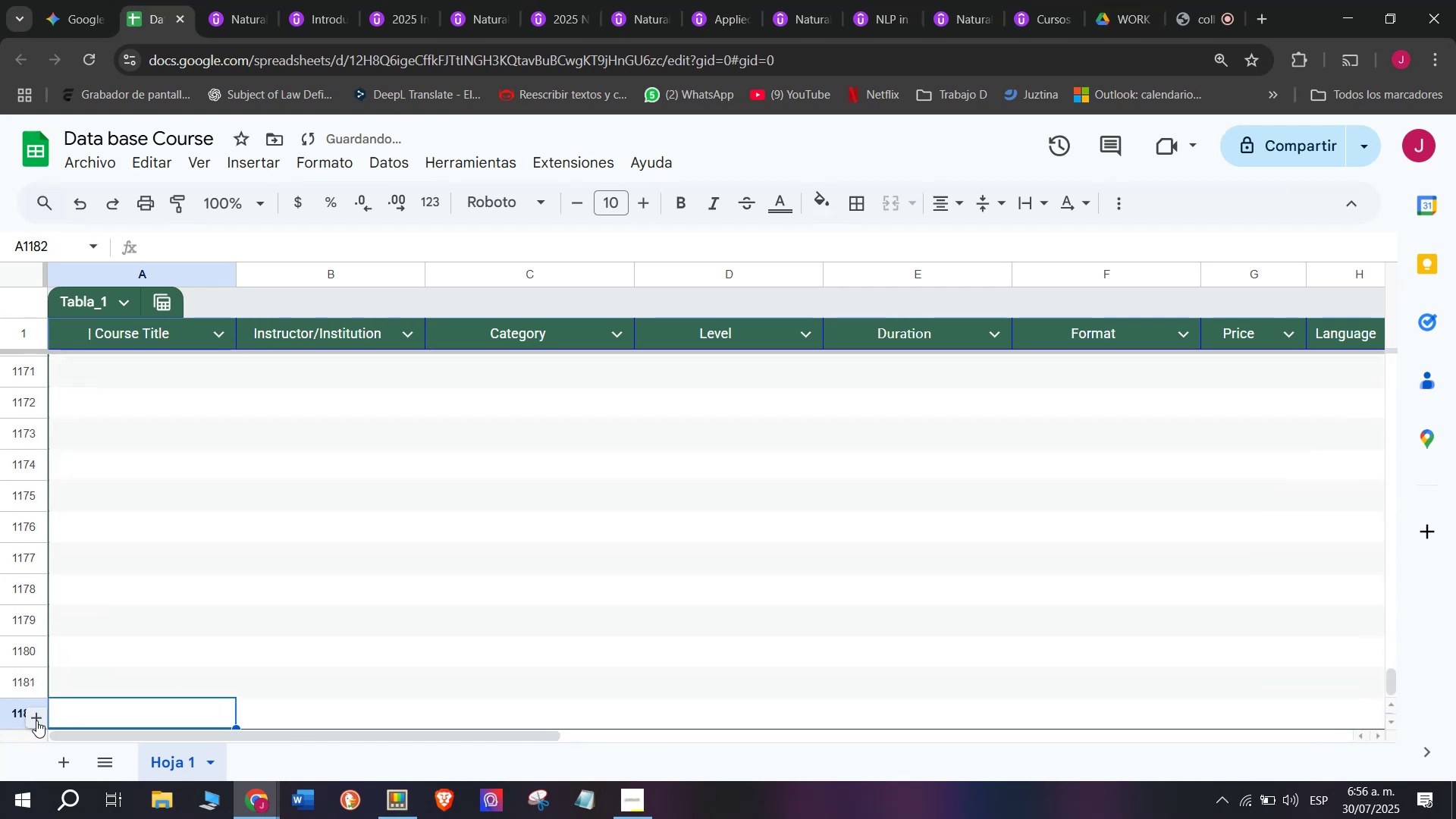 
triple_click([36, 720])
 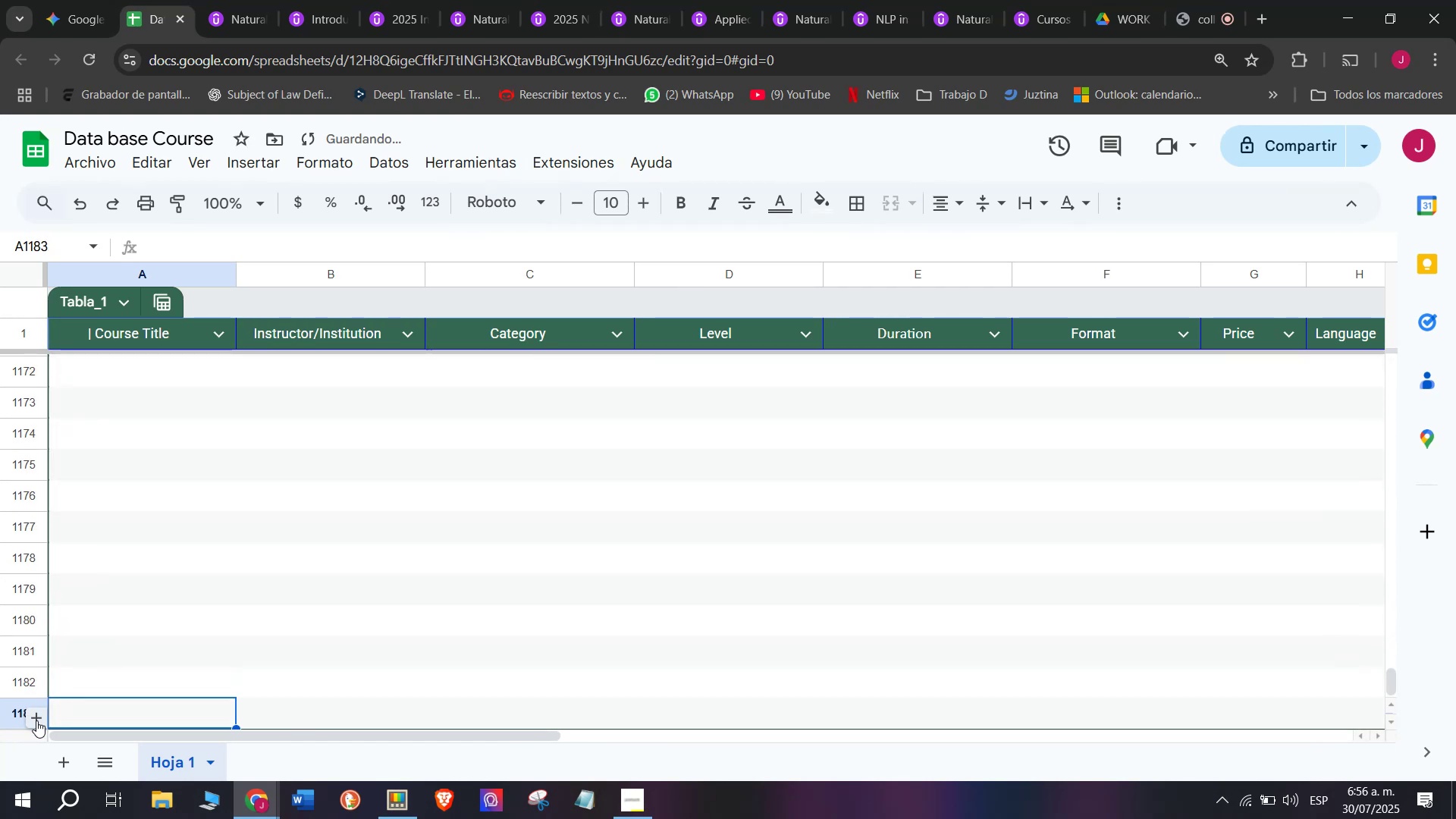 
triple_click([36, 720])
 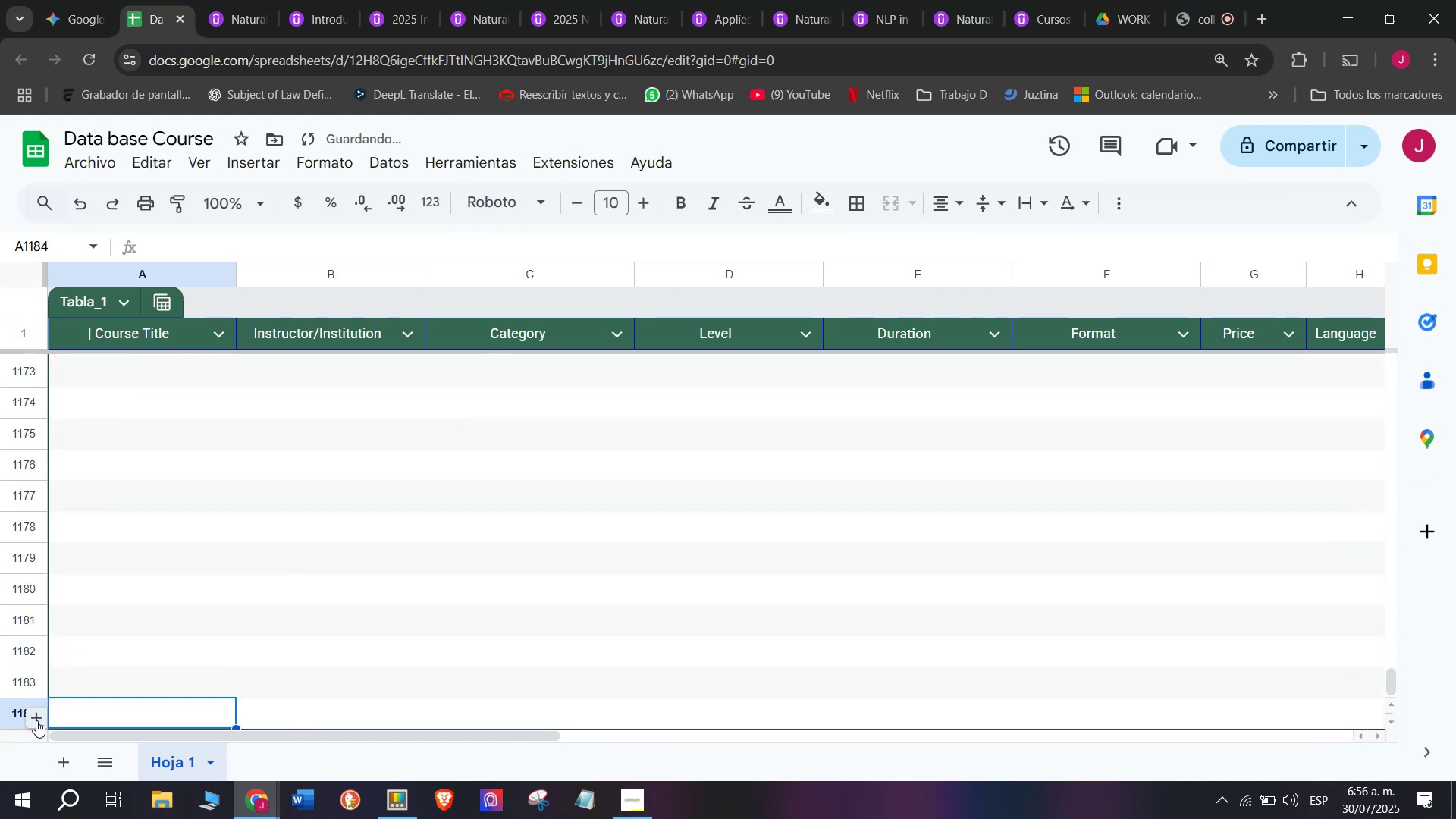 
triple_click([36, 720])
 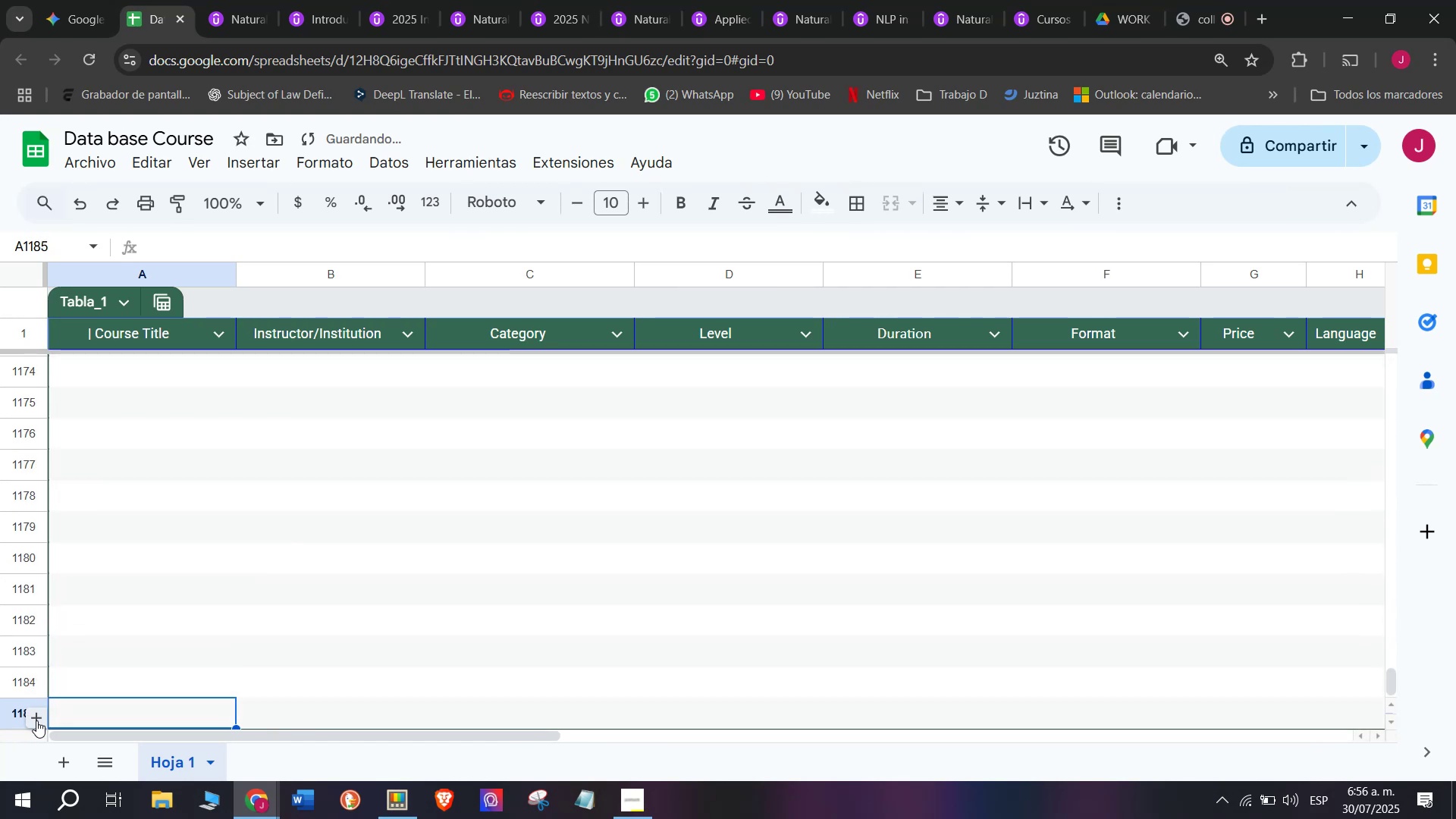 
triple_click([36, 720])
 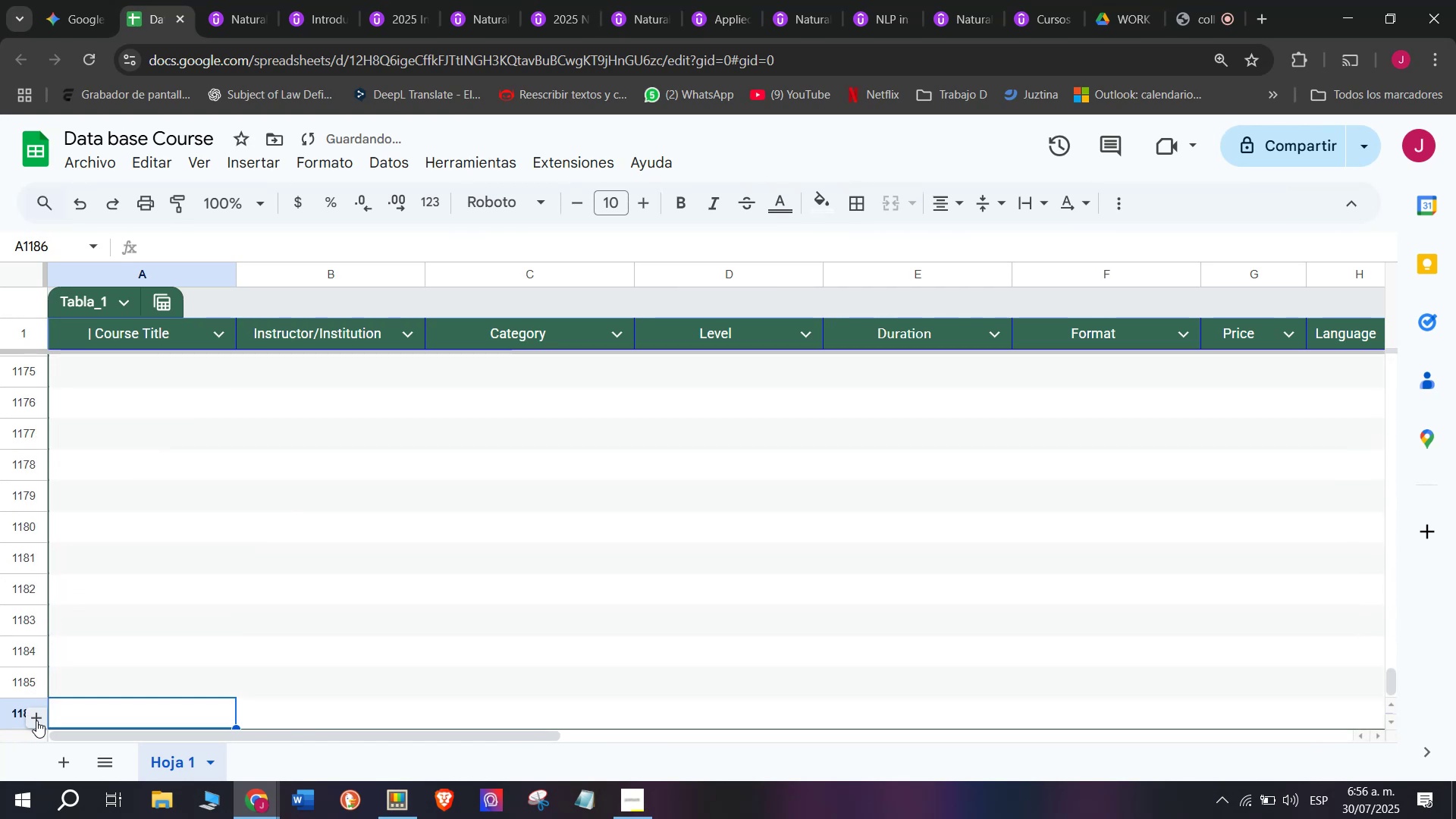 
triple_click([36, 720])
 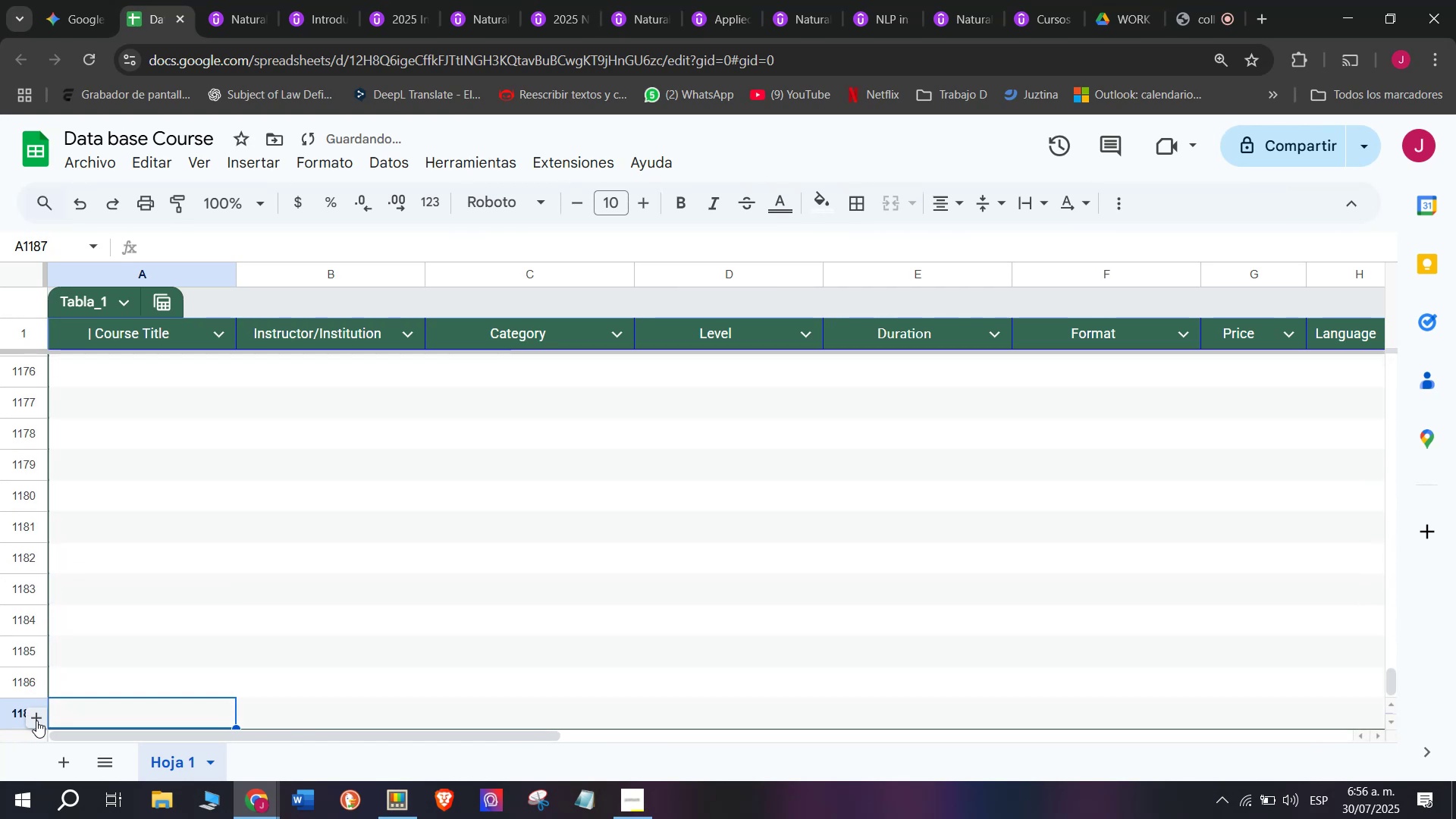 
triple_click([36, 720])
 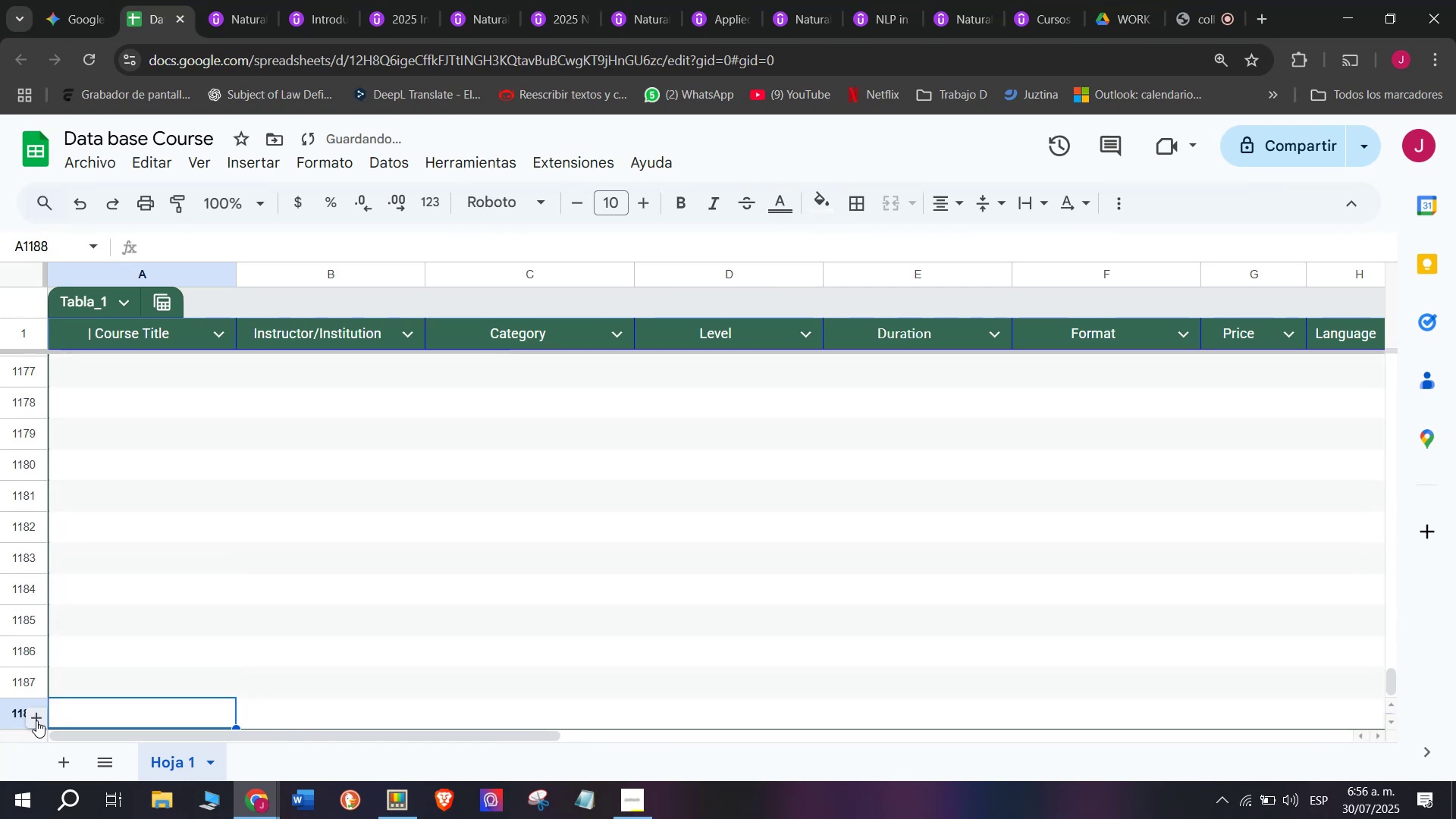 
triple_click([36, 720])
 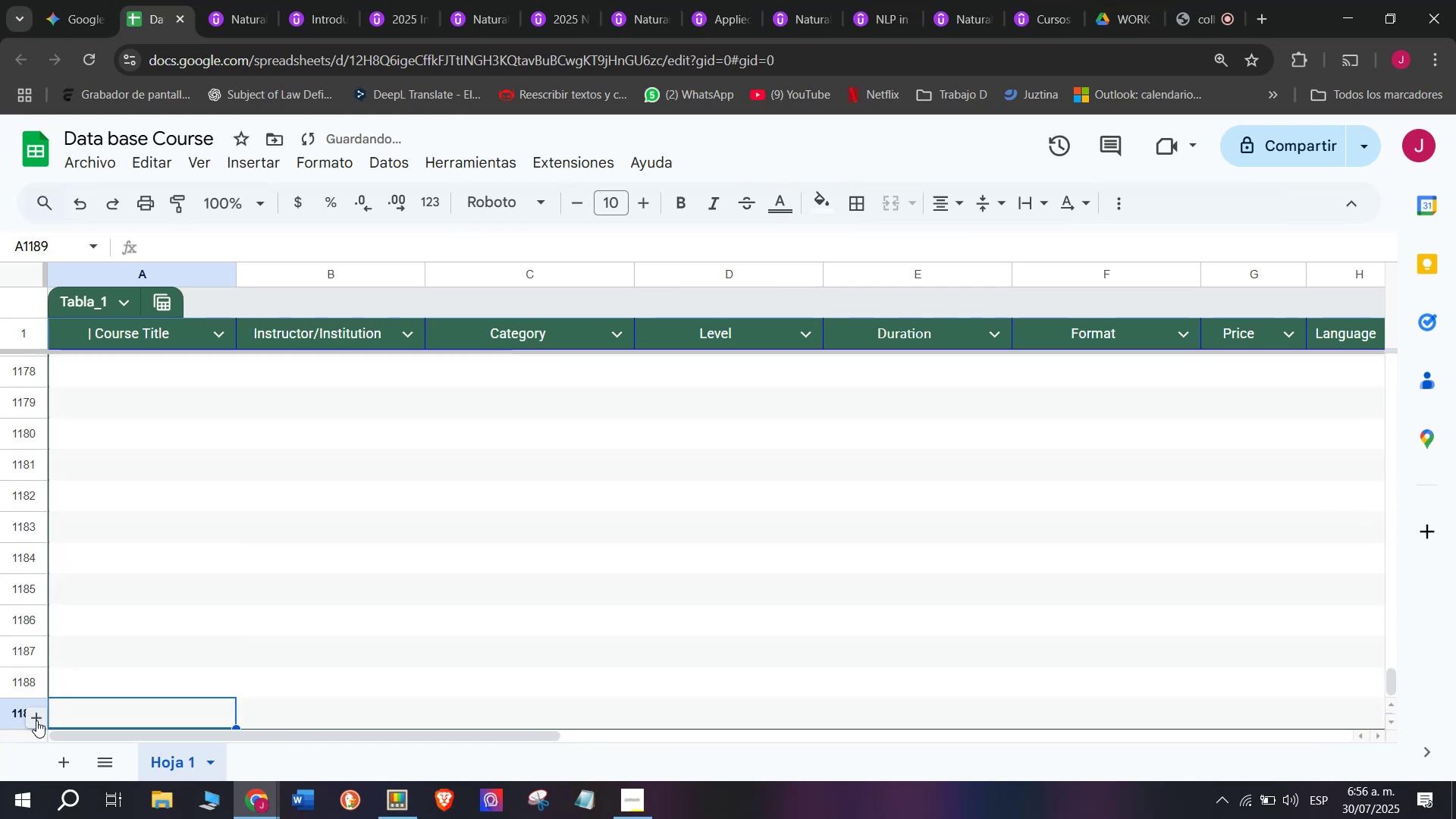 
triple_click([36, 720])
 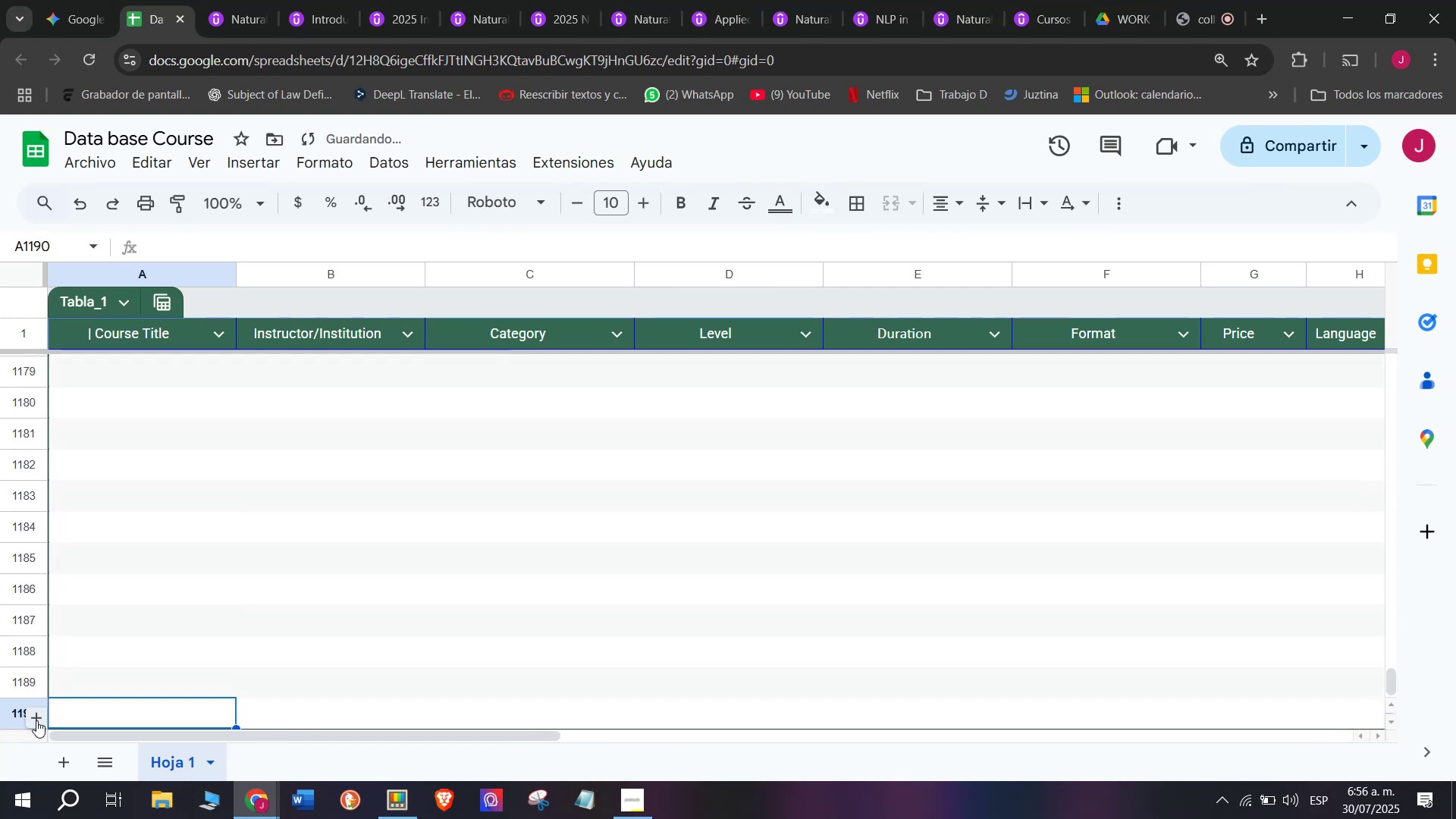 
triple_click([36, 720])
 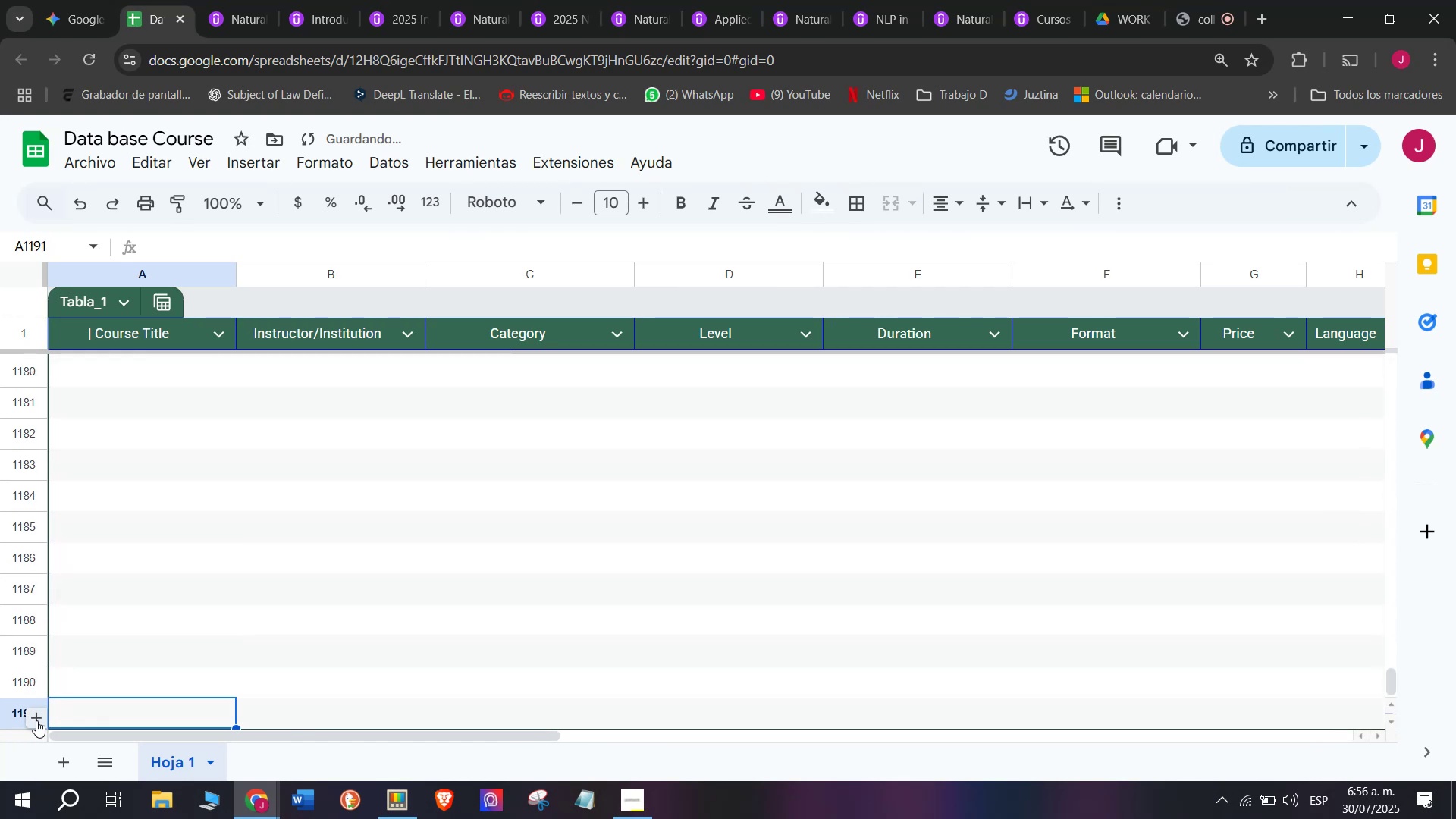 
triple_click([36, 720])
 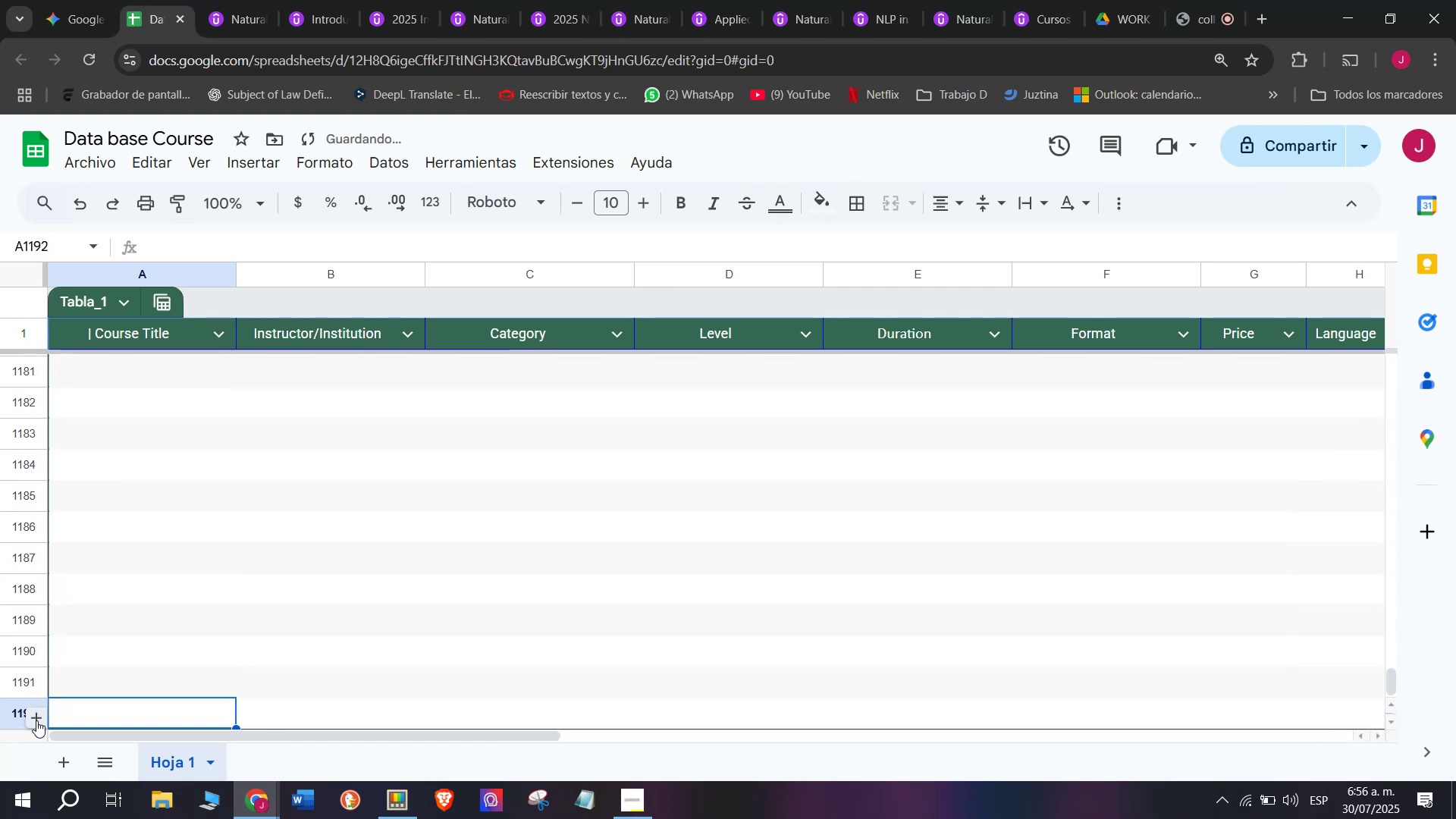 
triple_click([36, 720])
 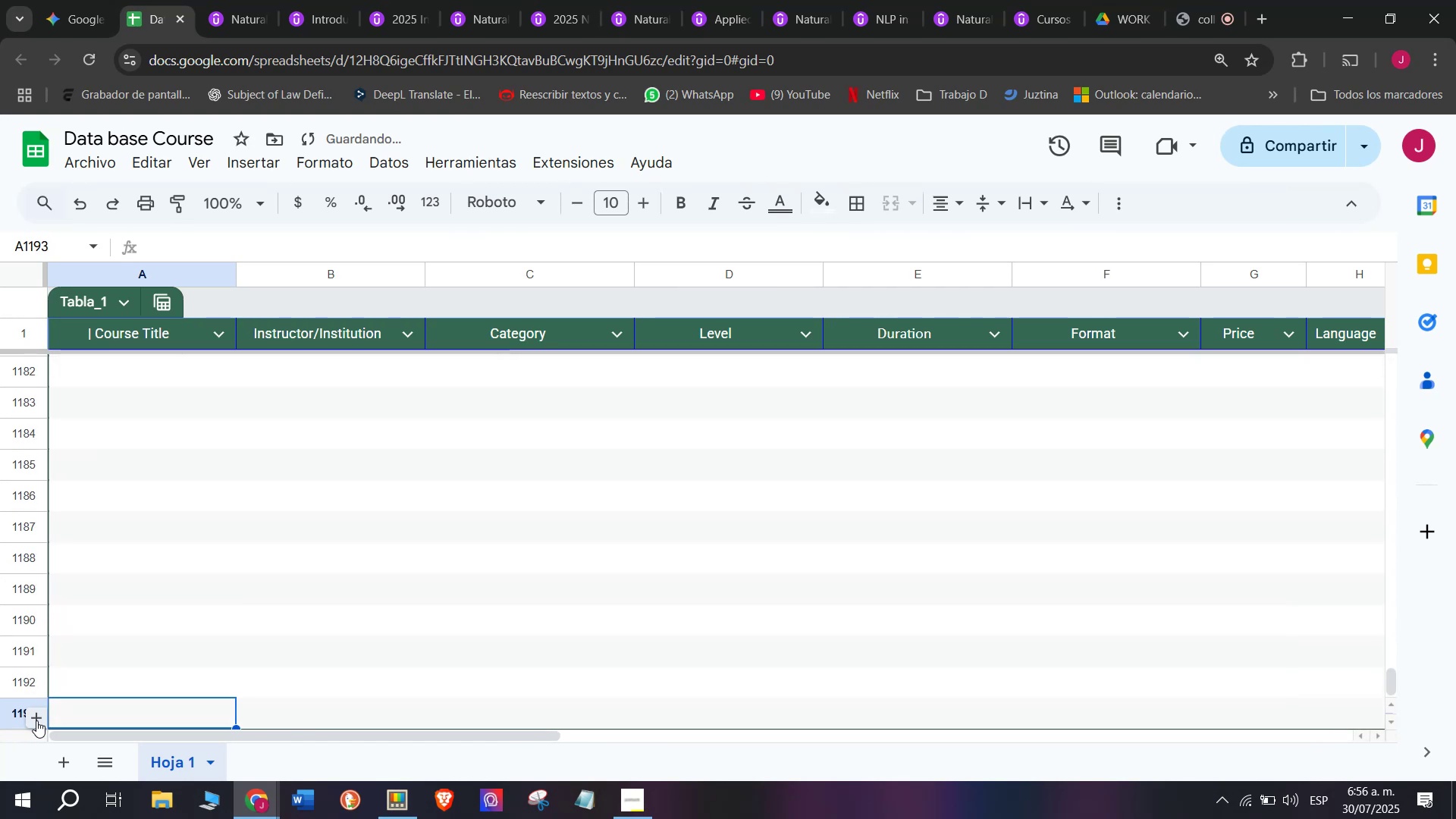 
triple_click([36, 720])
 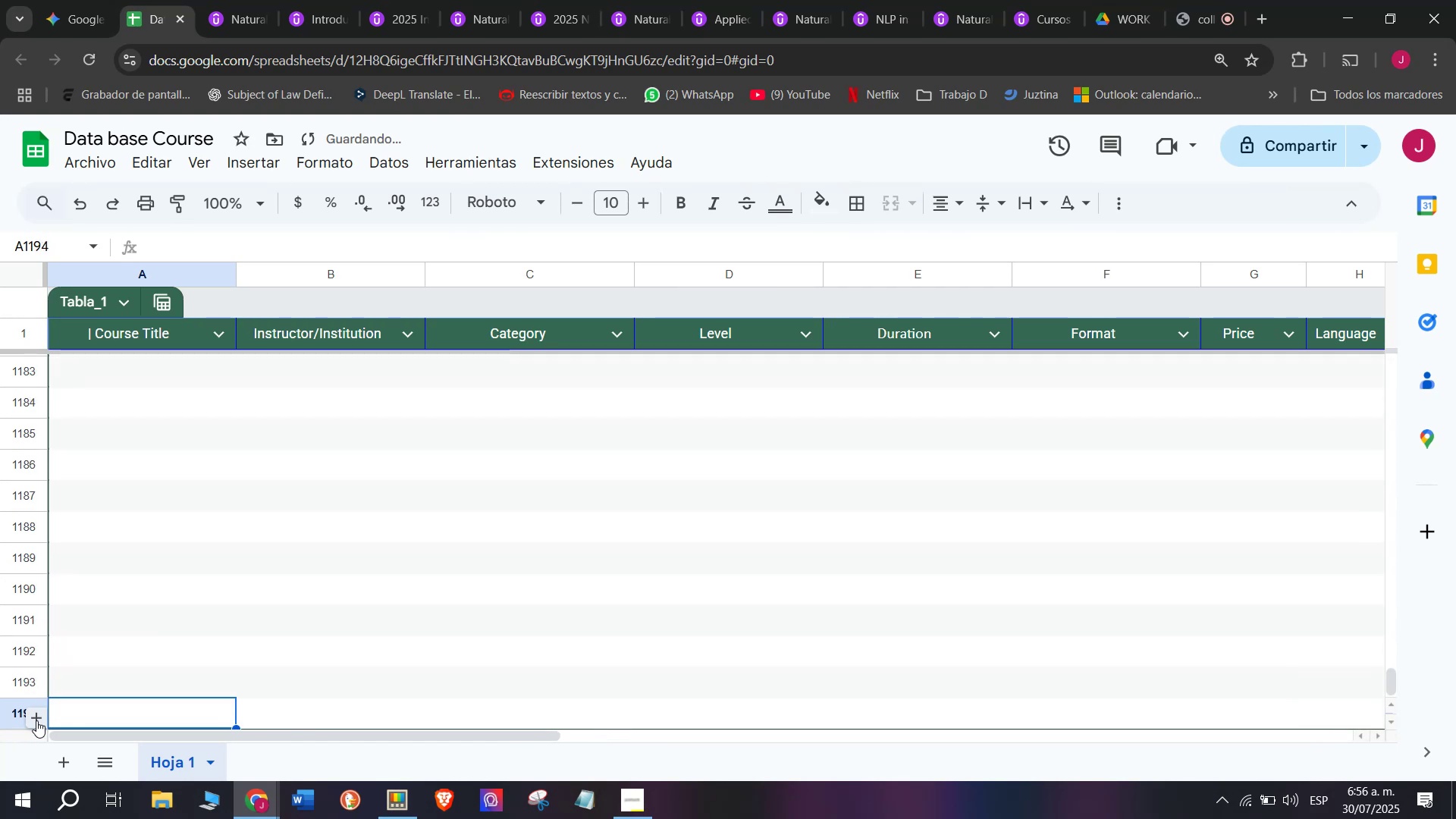 
triple_click([36, 720])
 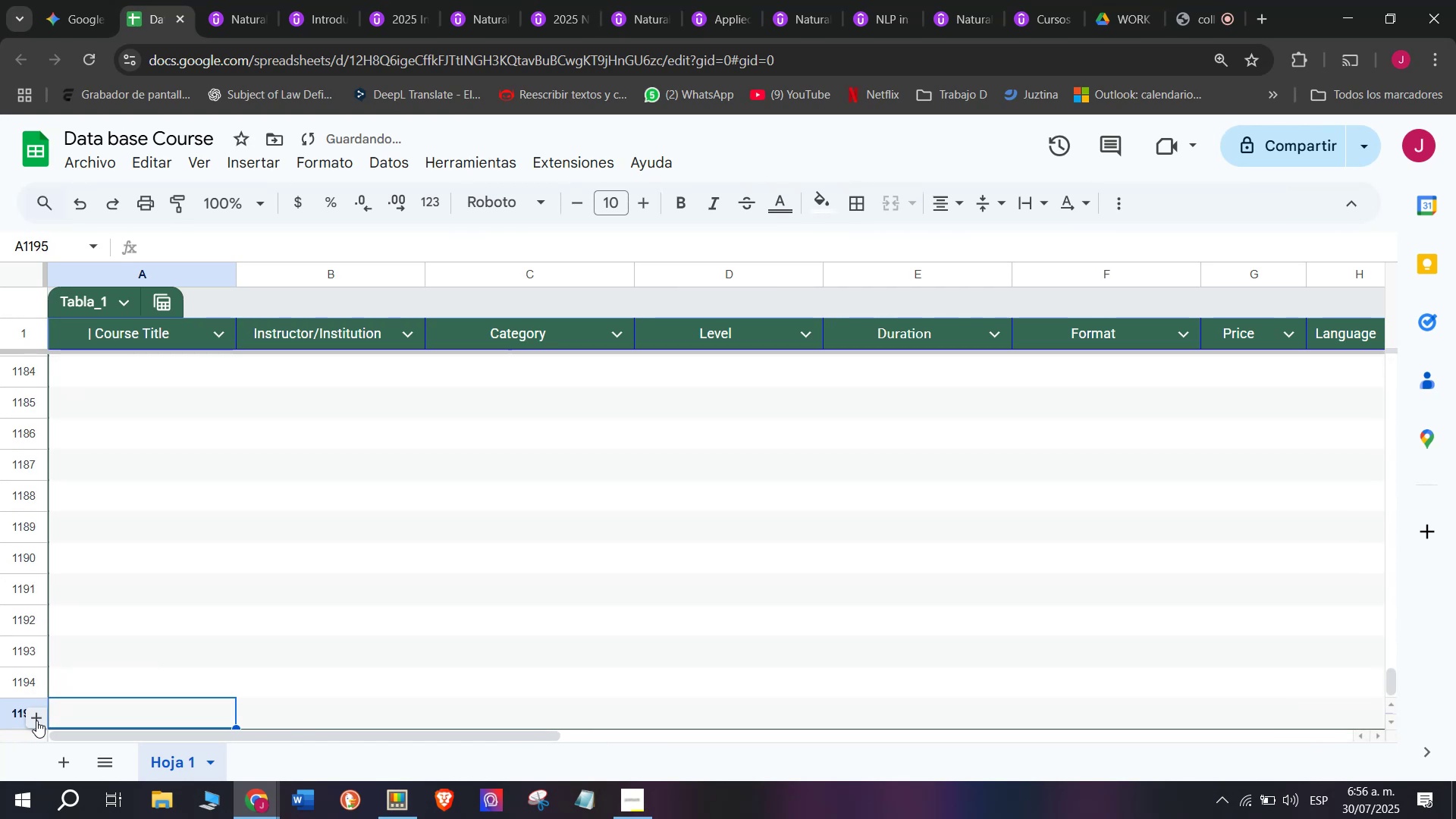 
triple_click([36, 720])
 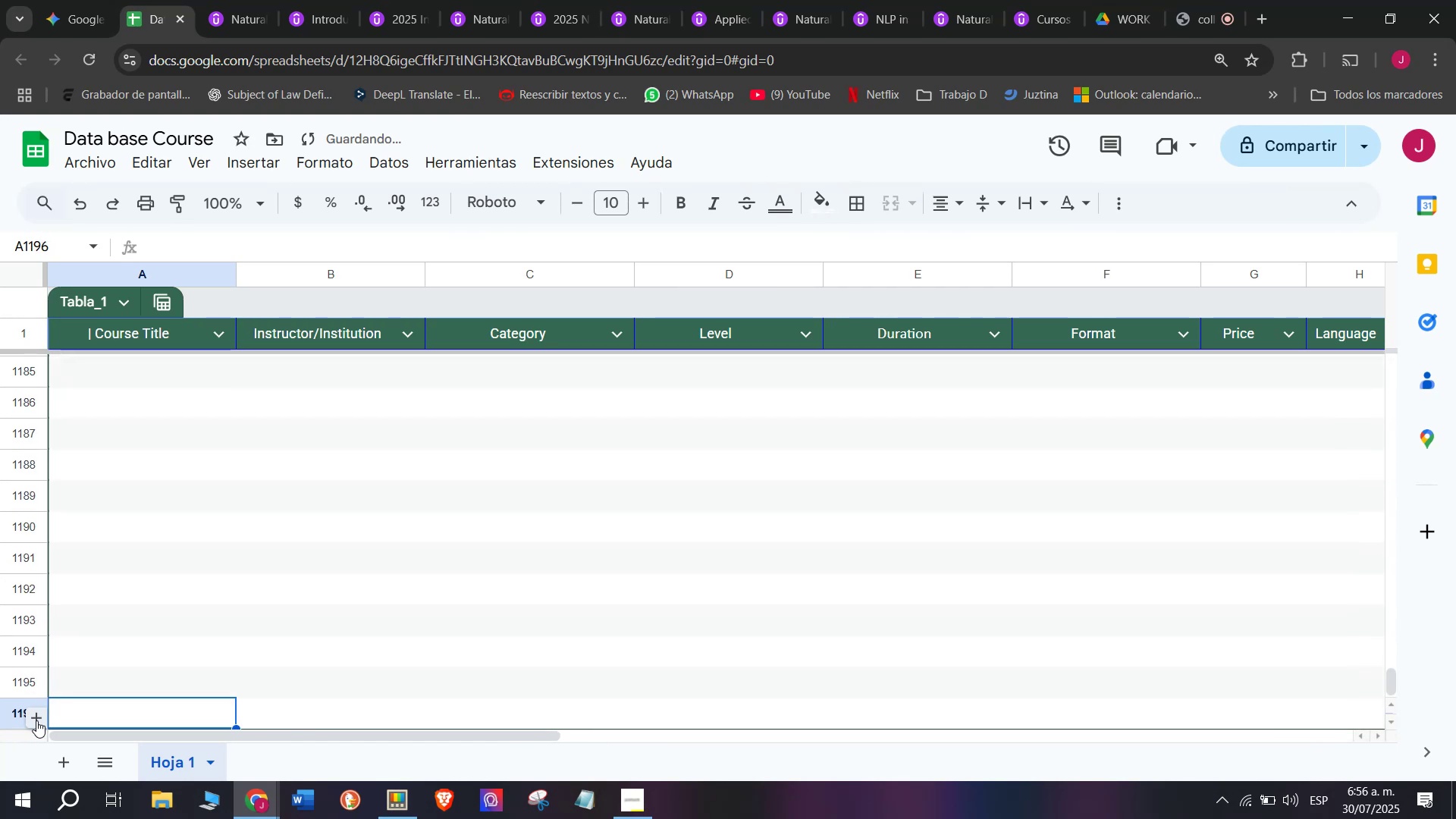 
triple_click([36, 720])
 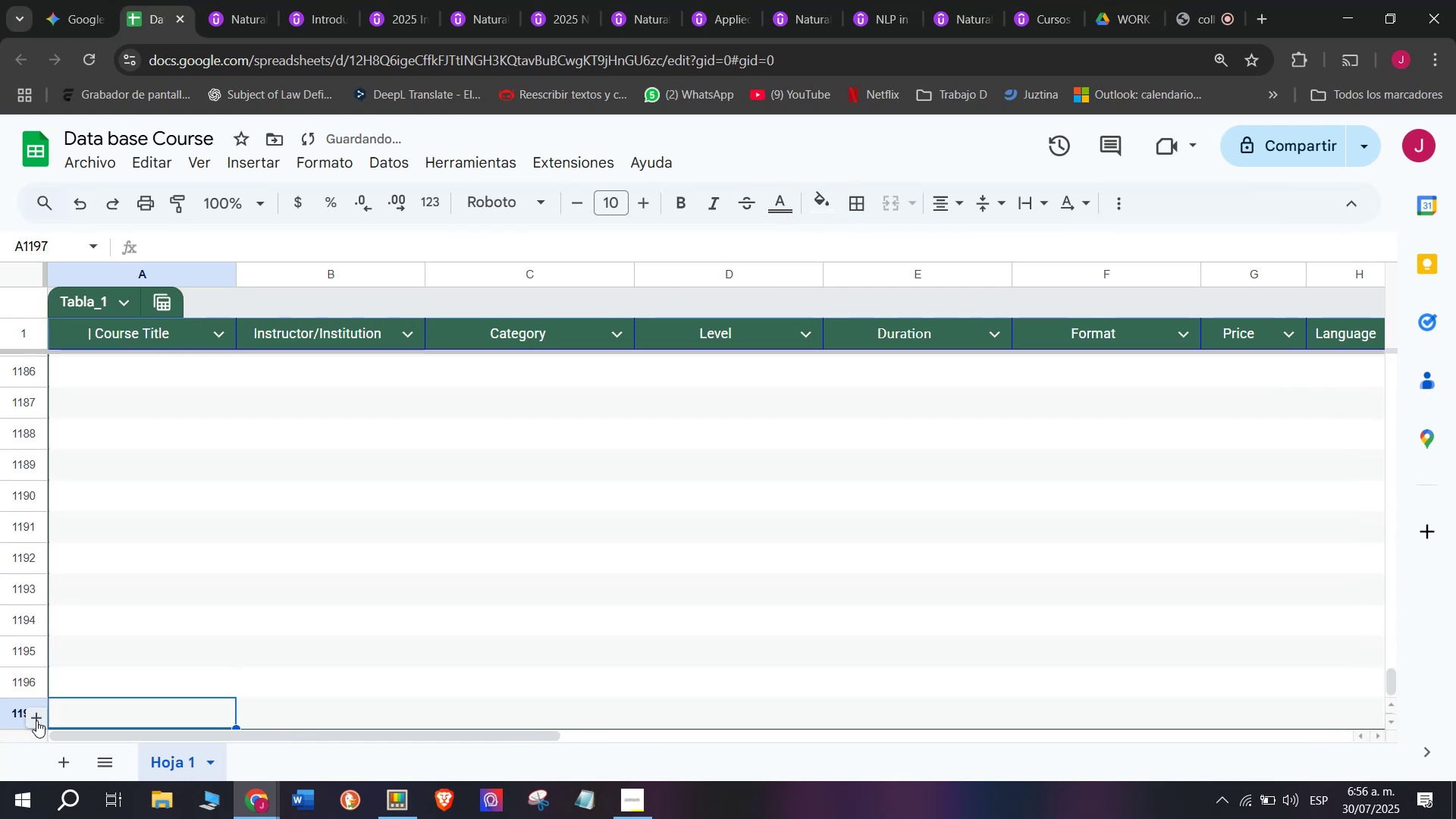 
triple_click([36, 720])
 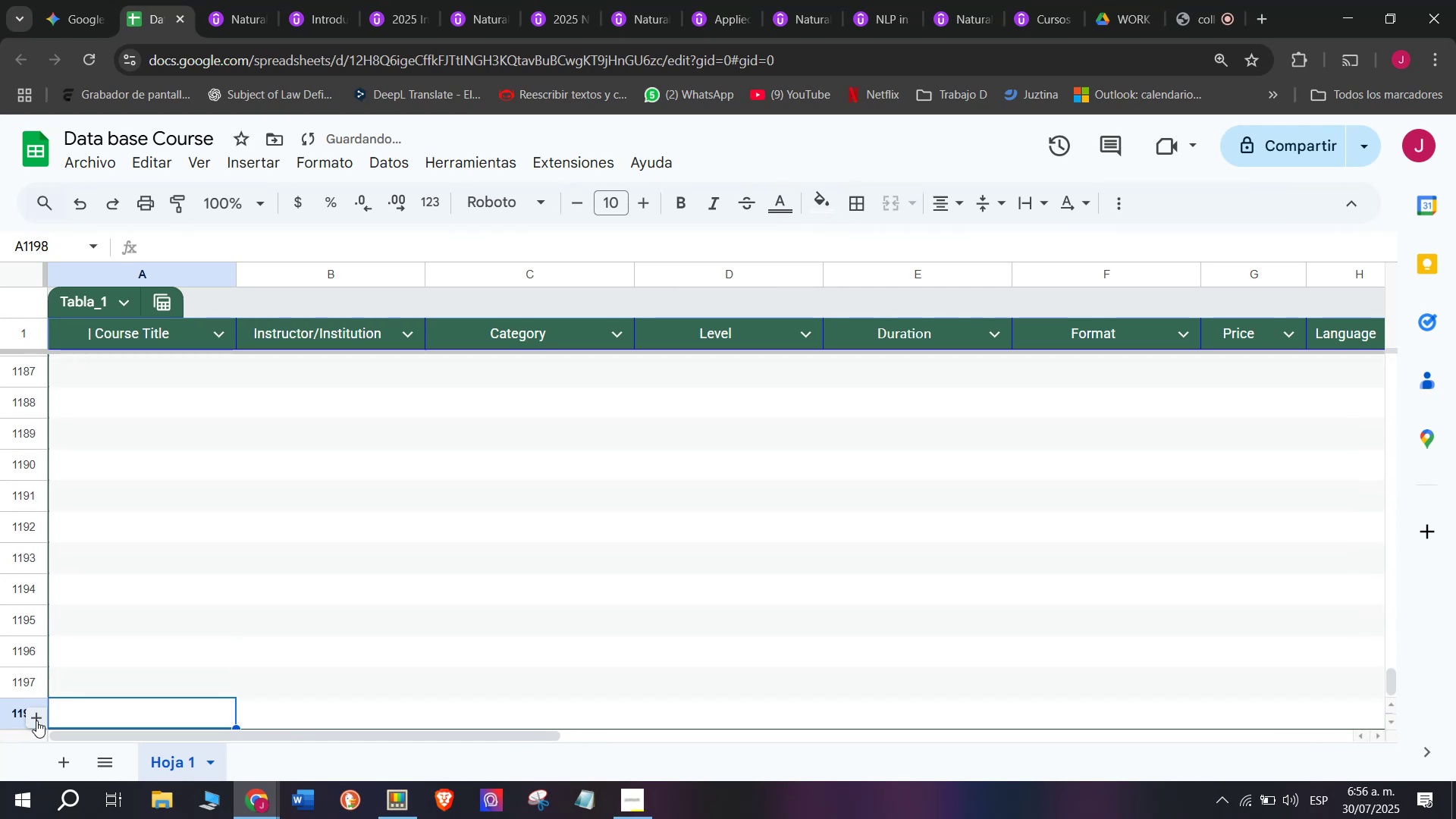 
triple_click([36, 720])
 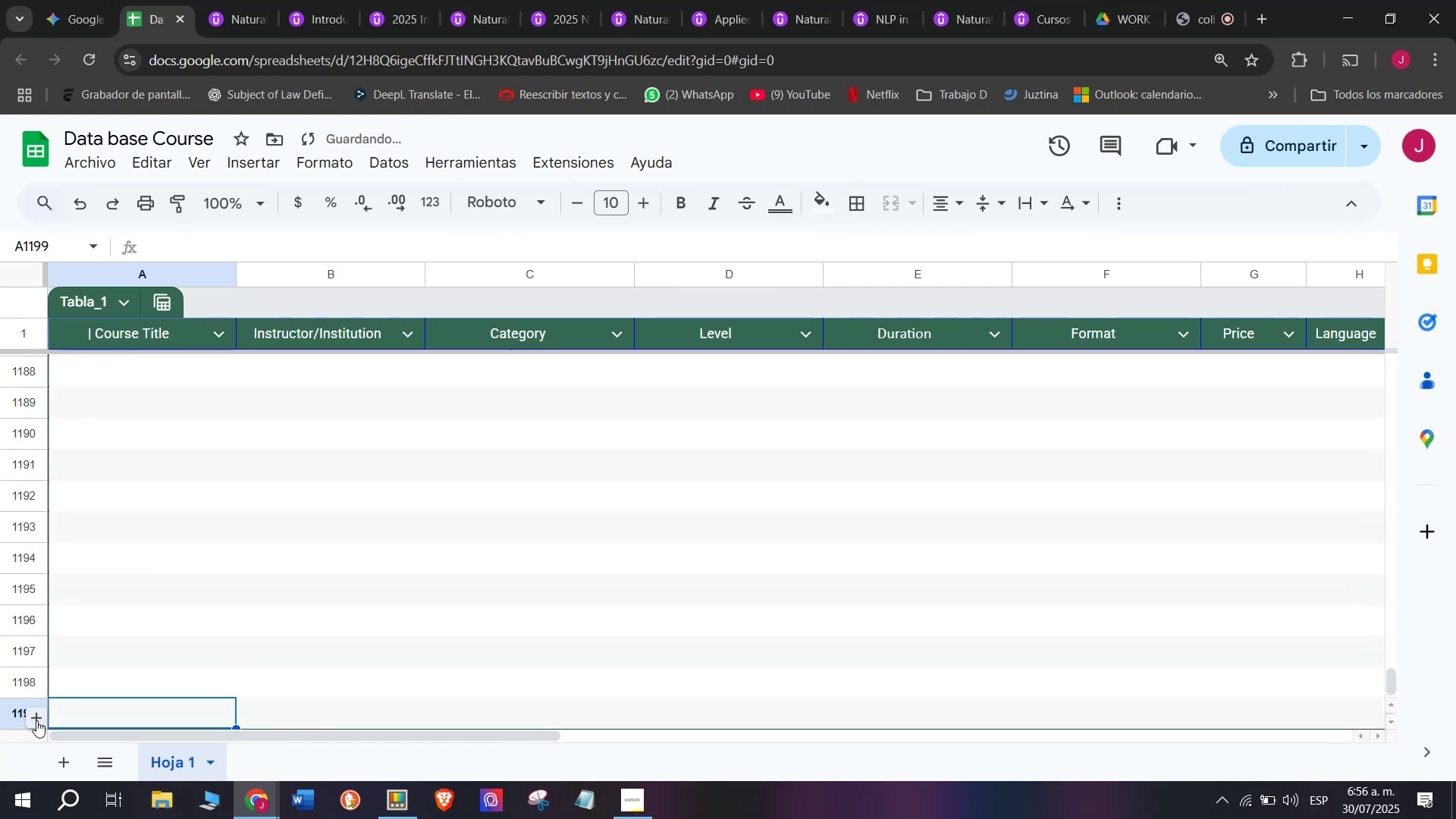 
triple_click([36, 720])
 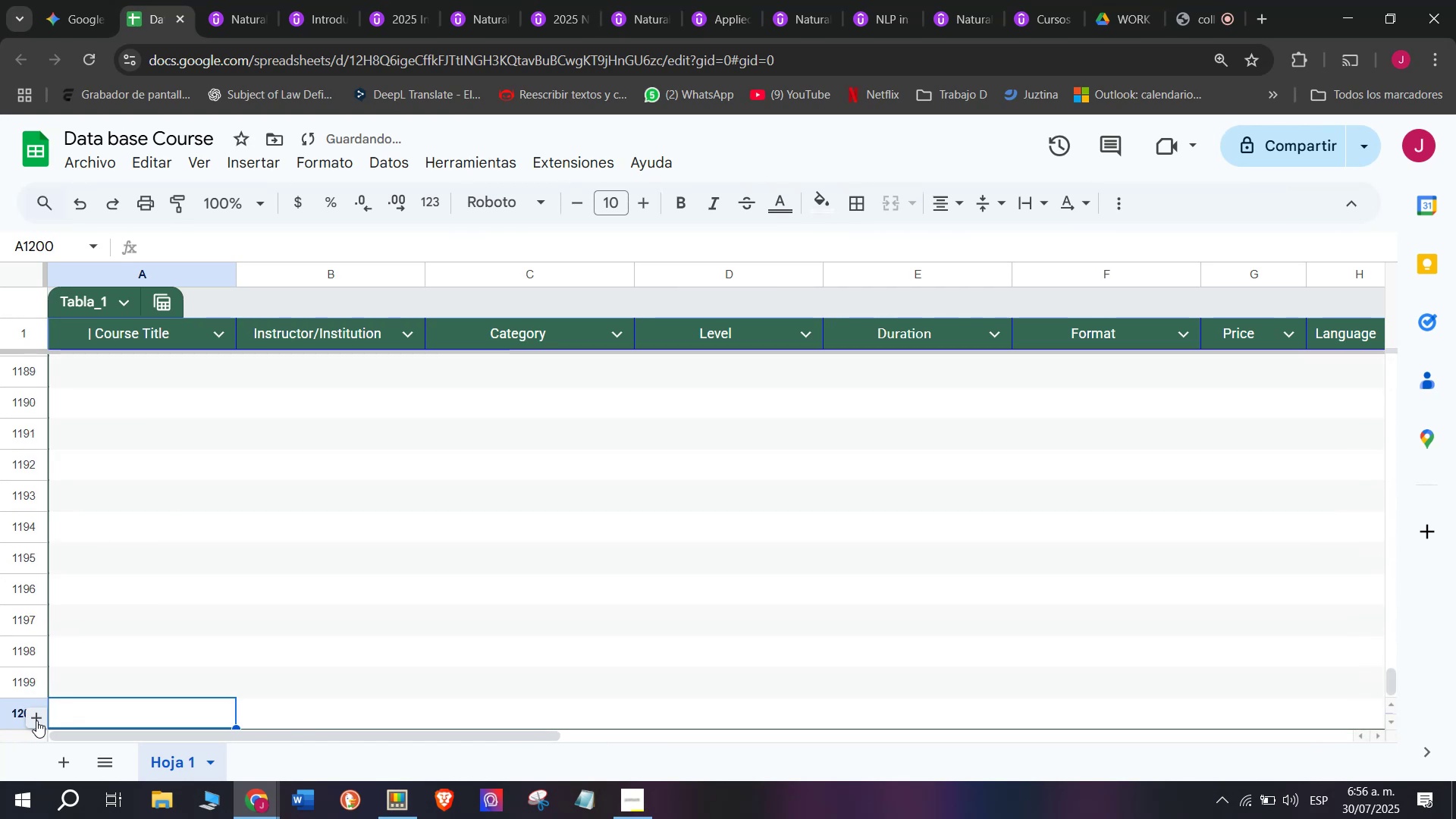 
triple_click([36, 720])
 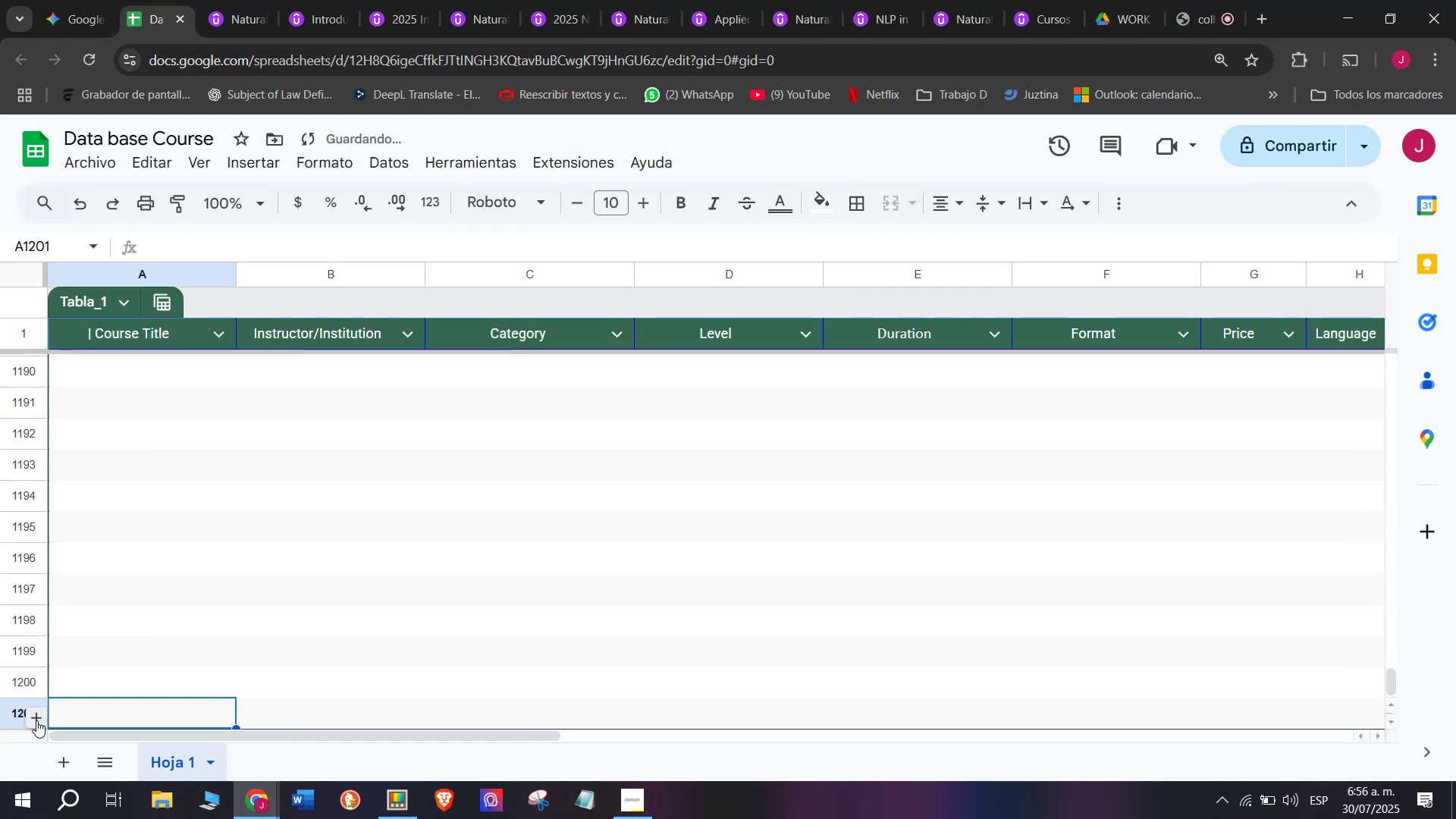 
triple_click([36, 720])
 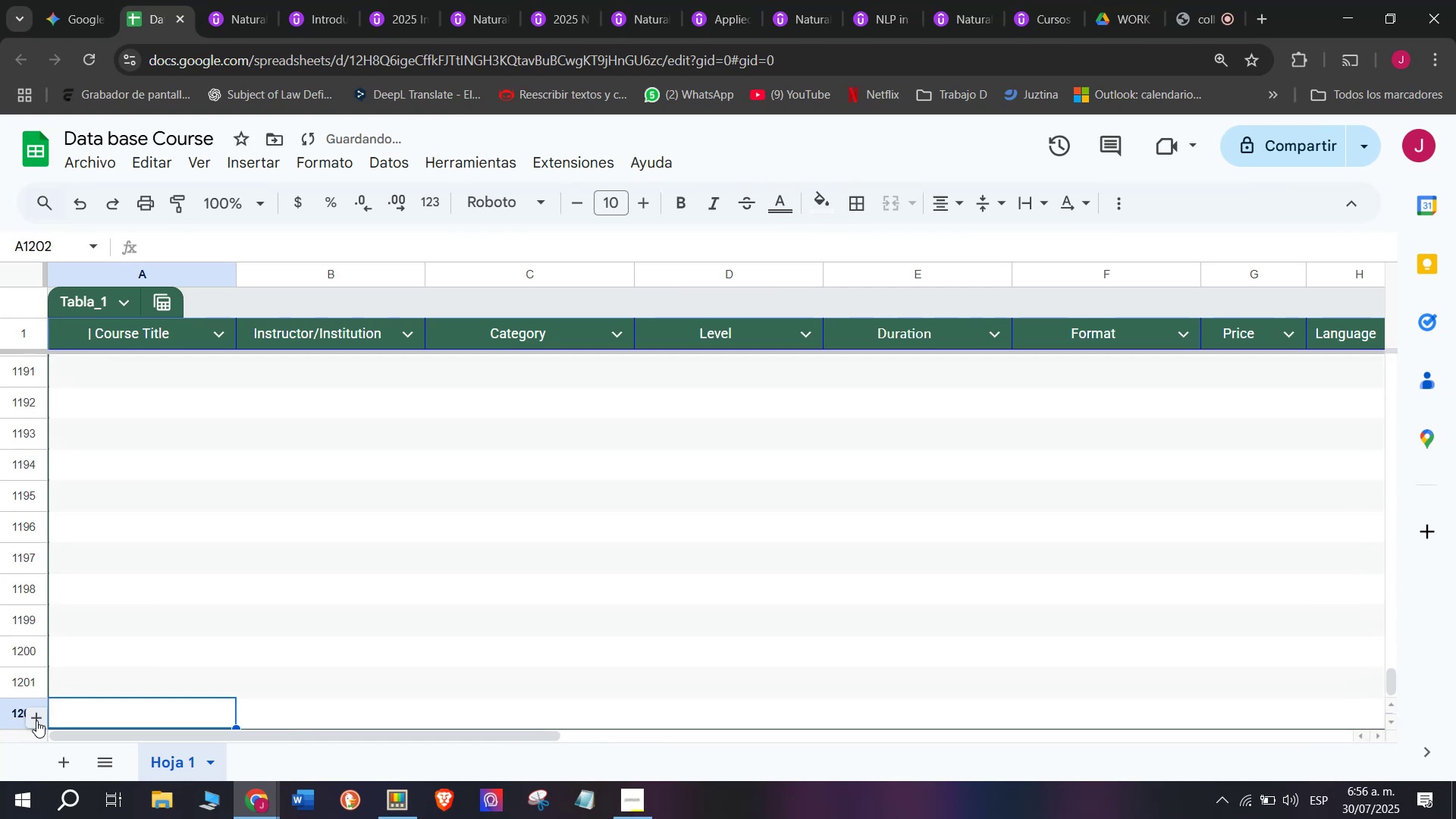 
triple_click([36, 720])
 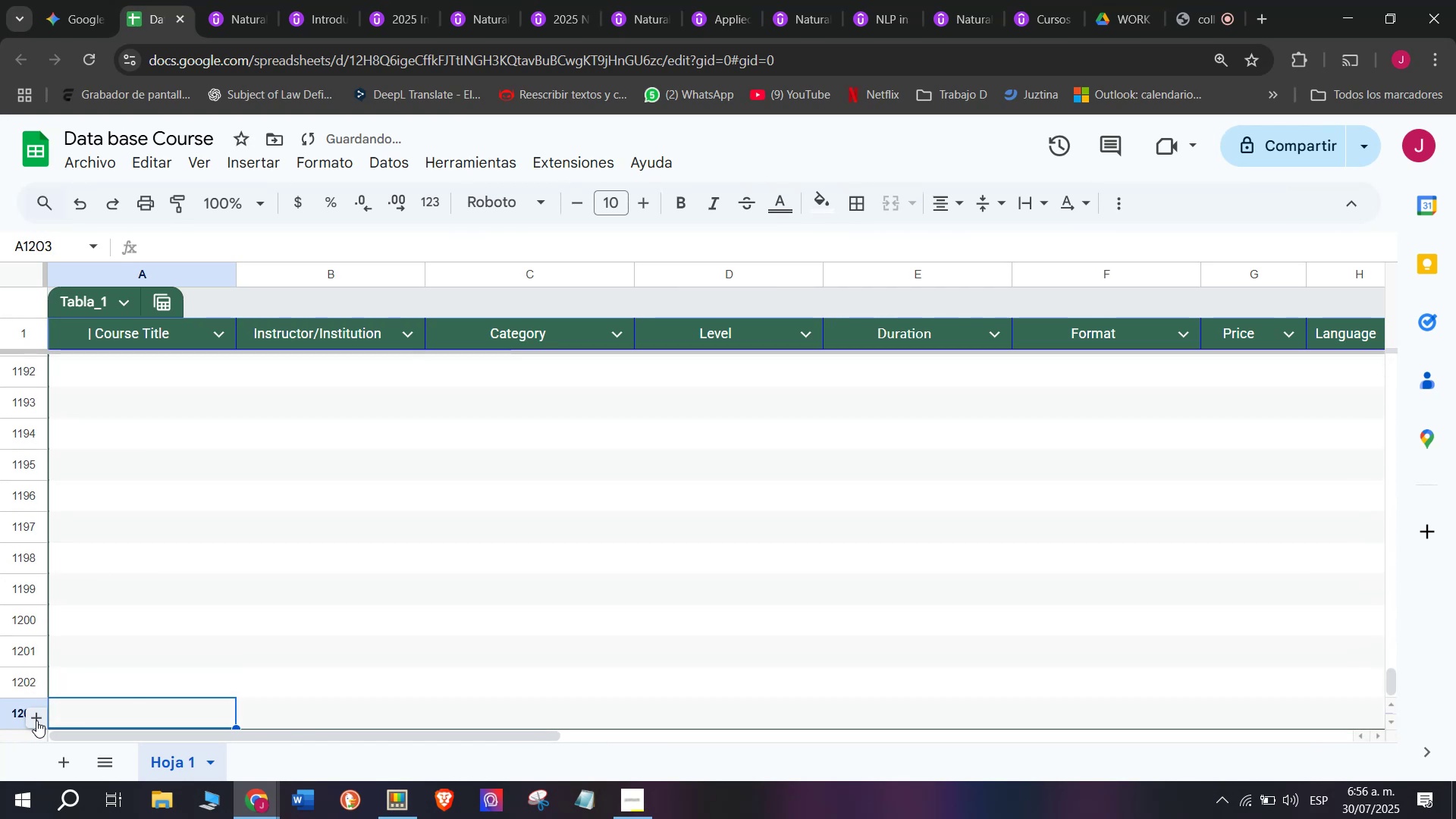 
triple_click([36, 720])
 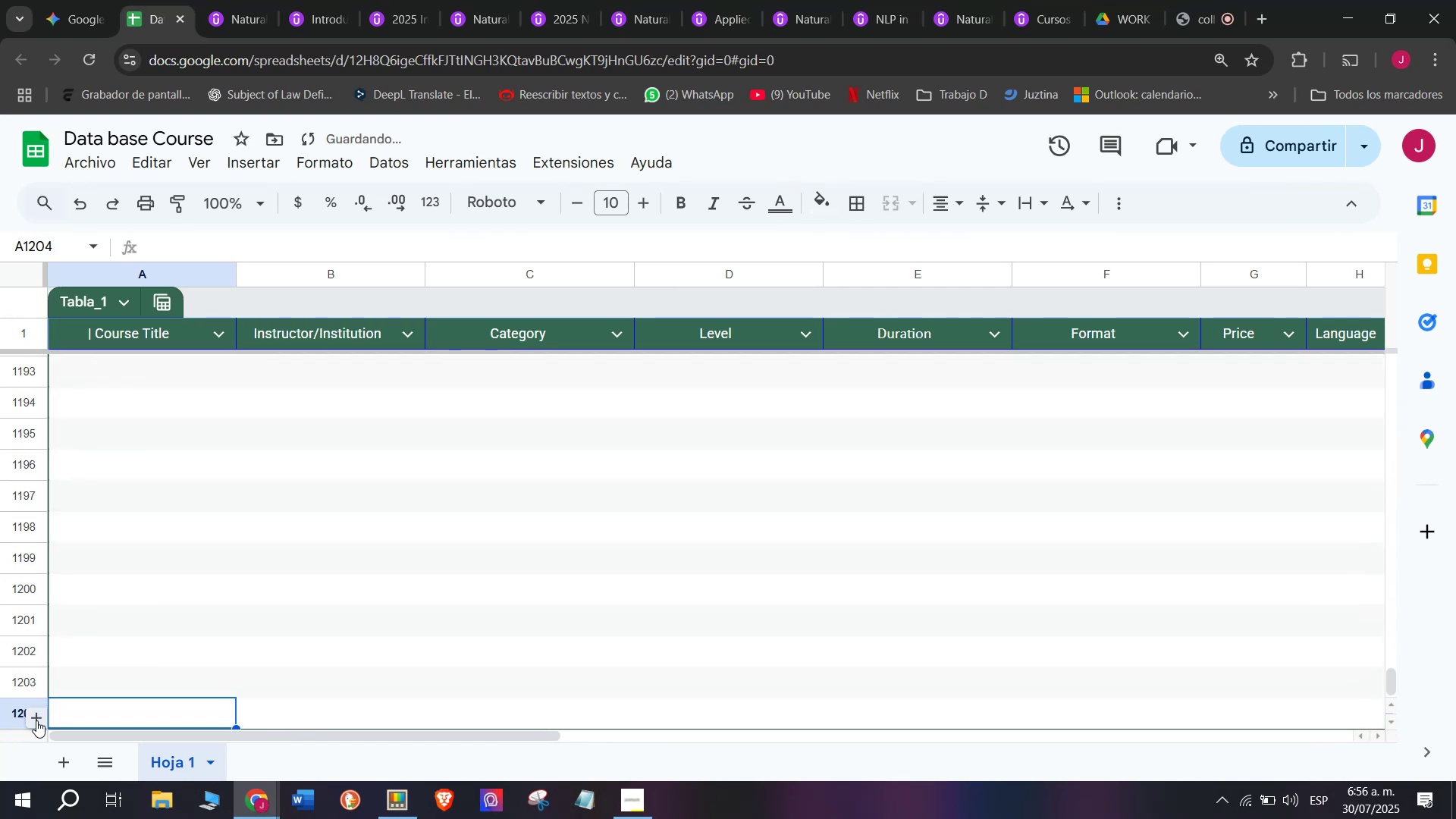 
triple_click([36, 720])
 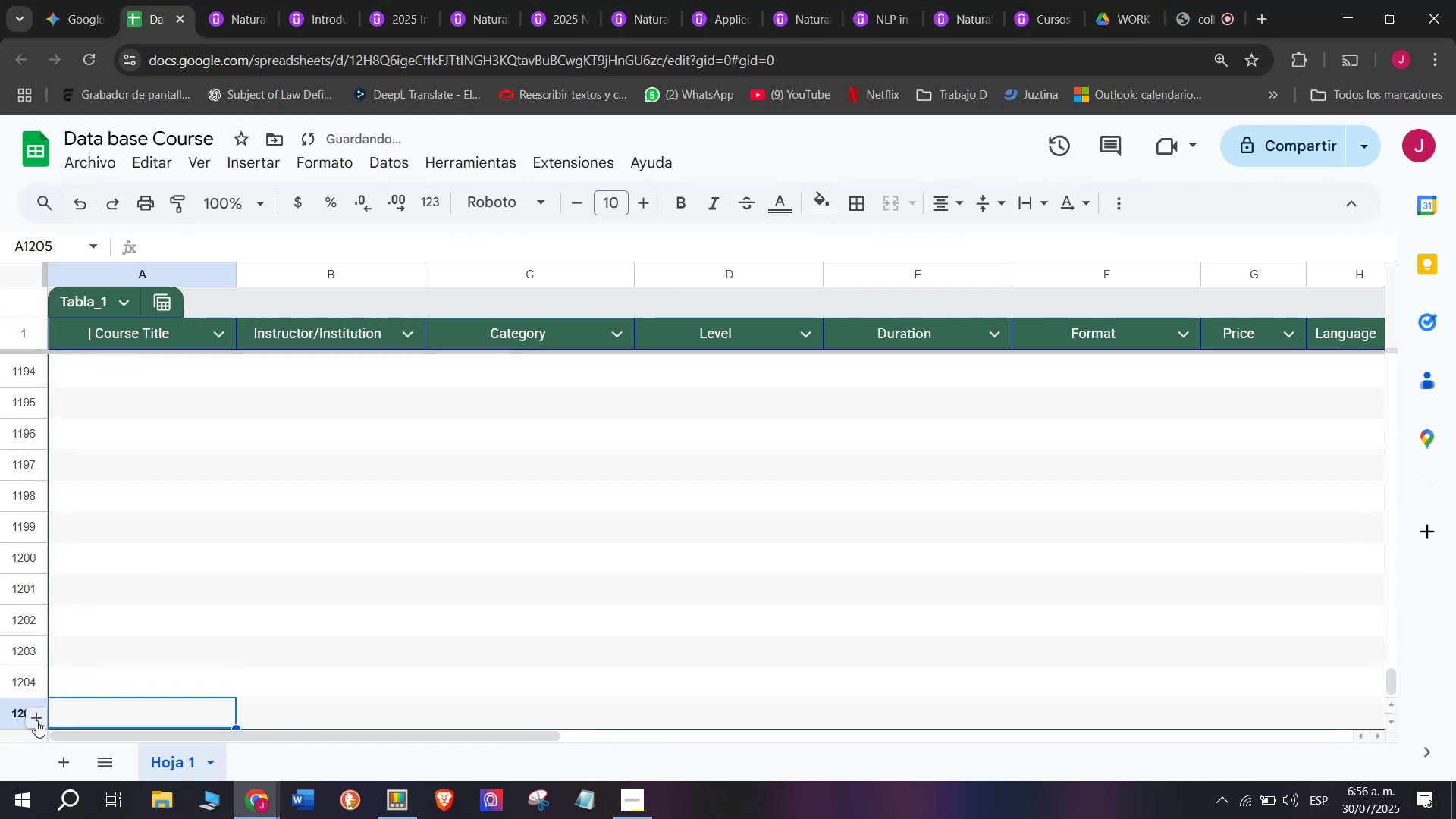 
triple_click([36, 720])
 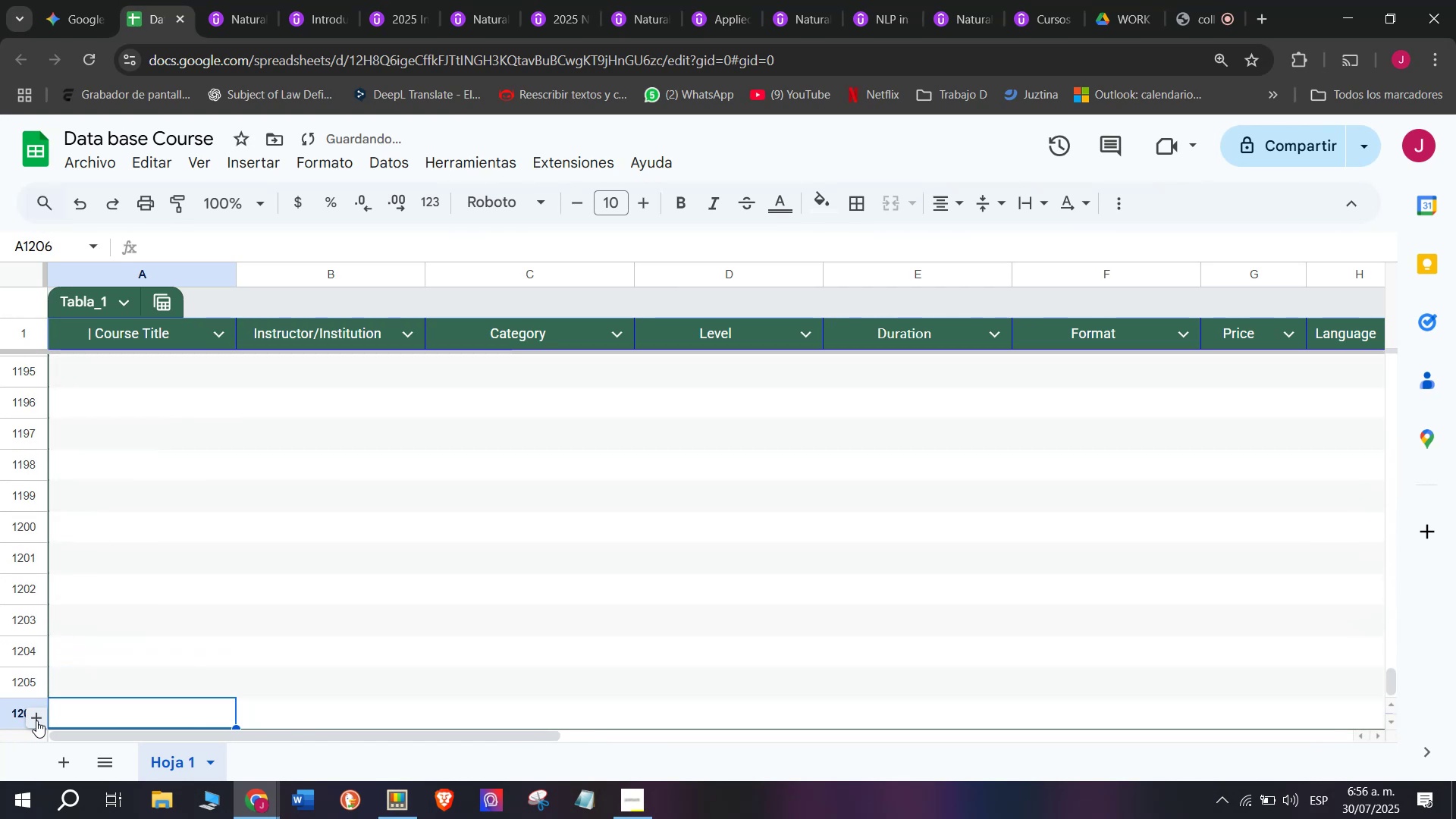 
triple_click([36, 720])
 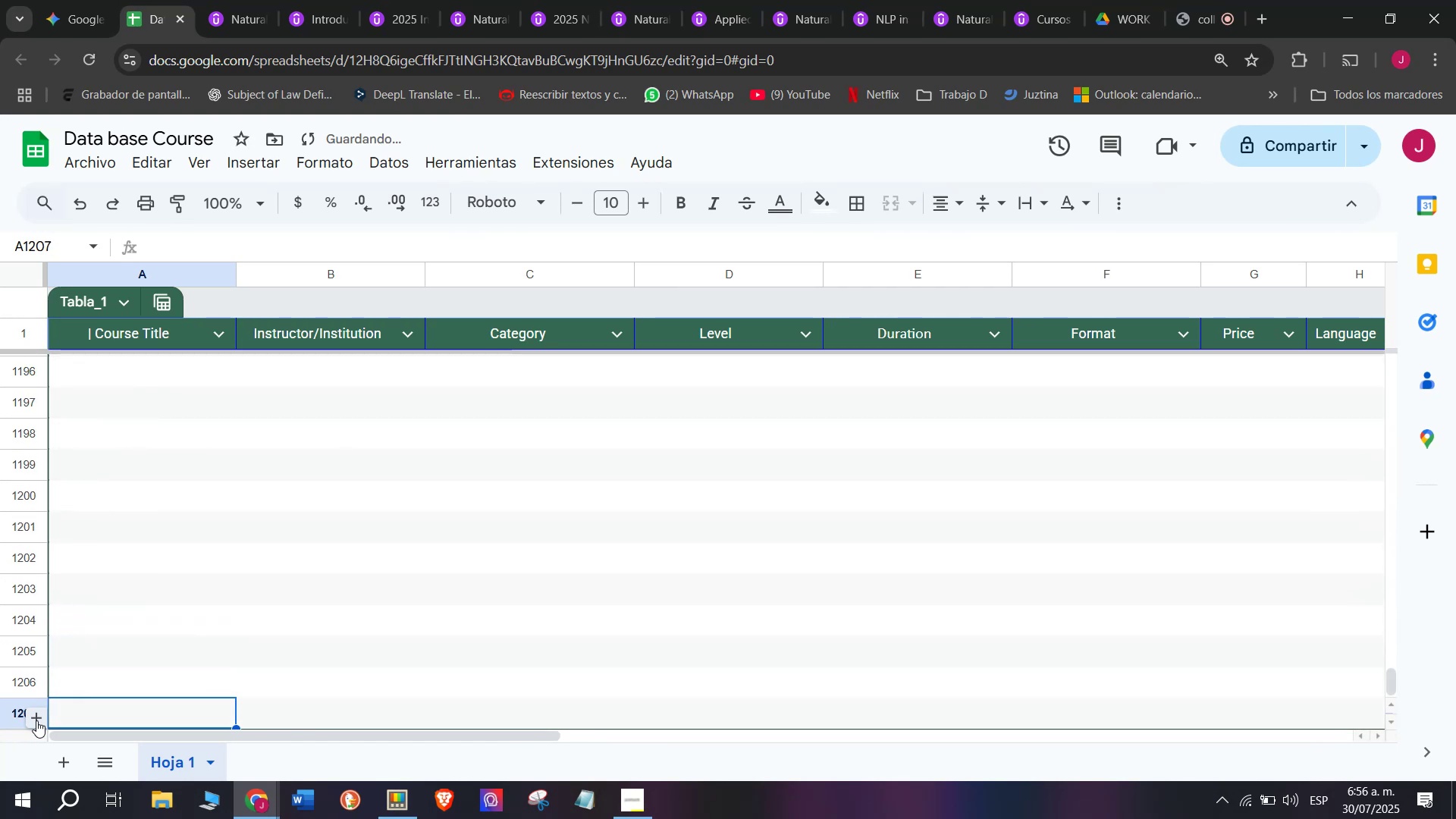 
triple_click([36, 720])
 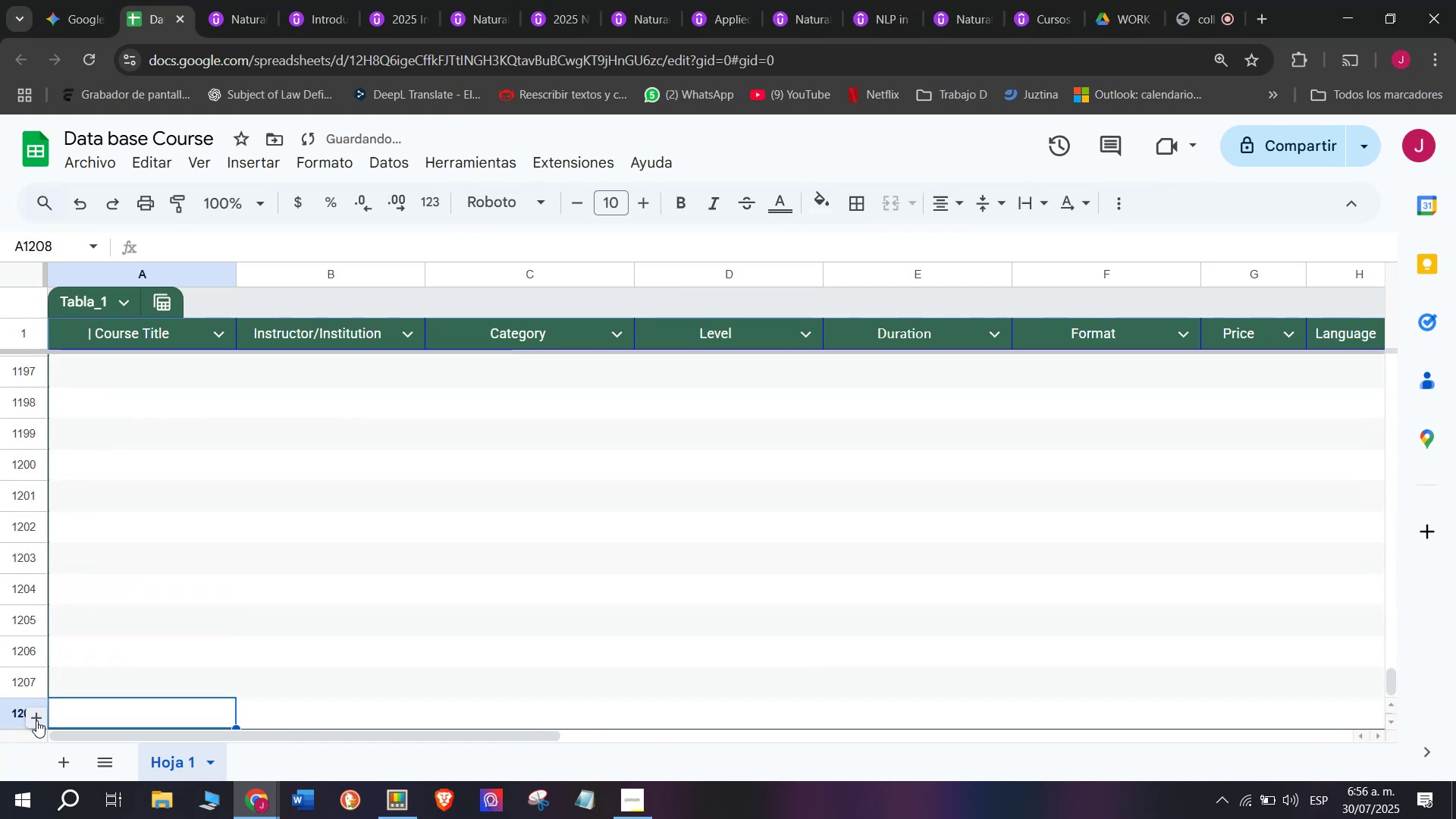 
triple_click([36, 720])
 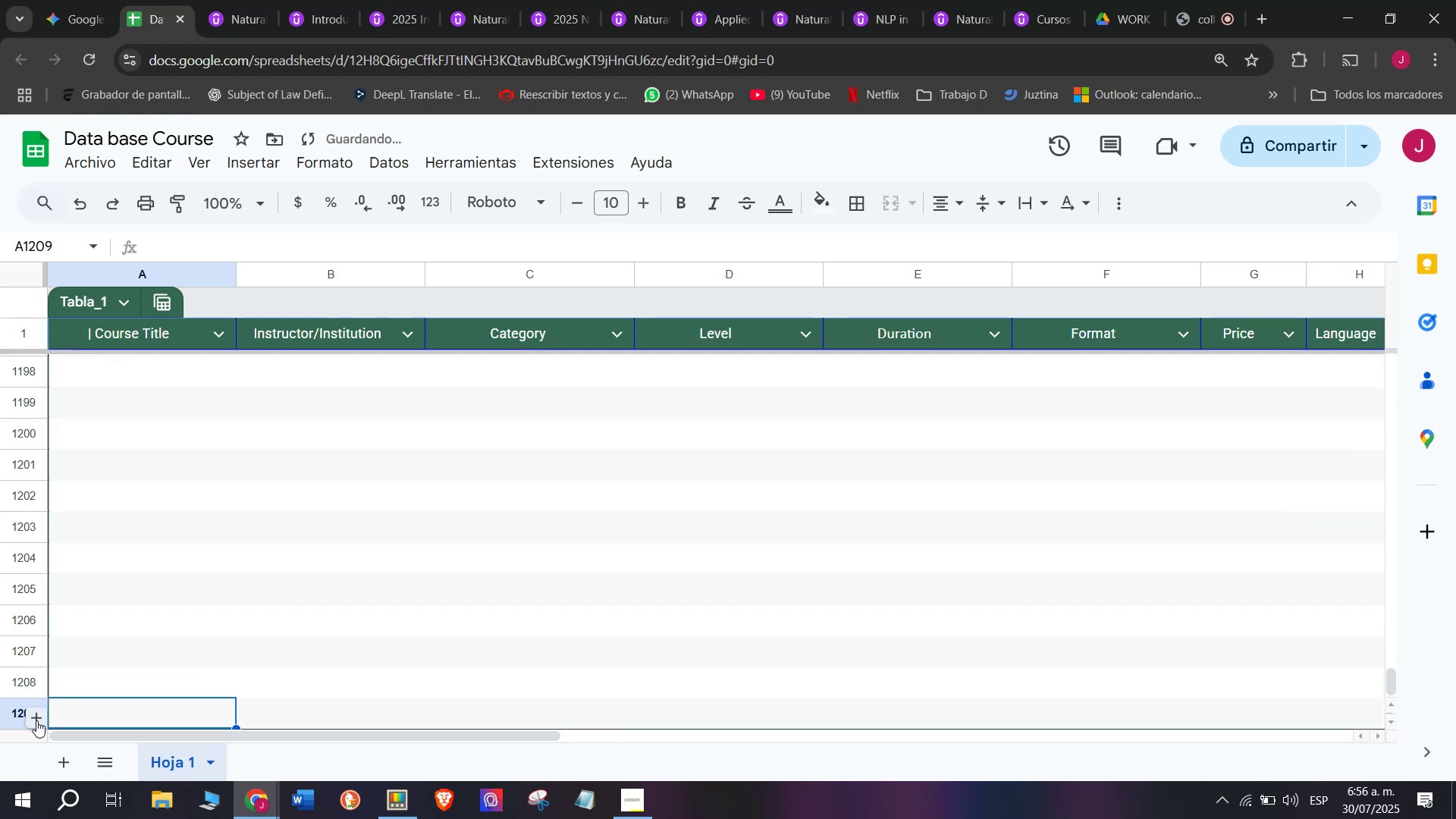 
triple_click([36, 720])
 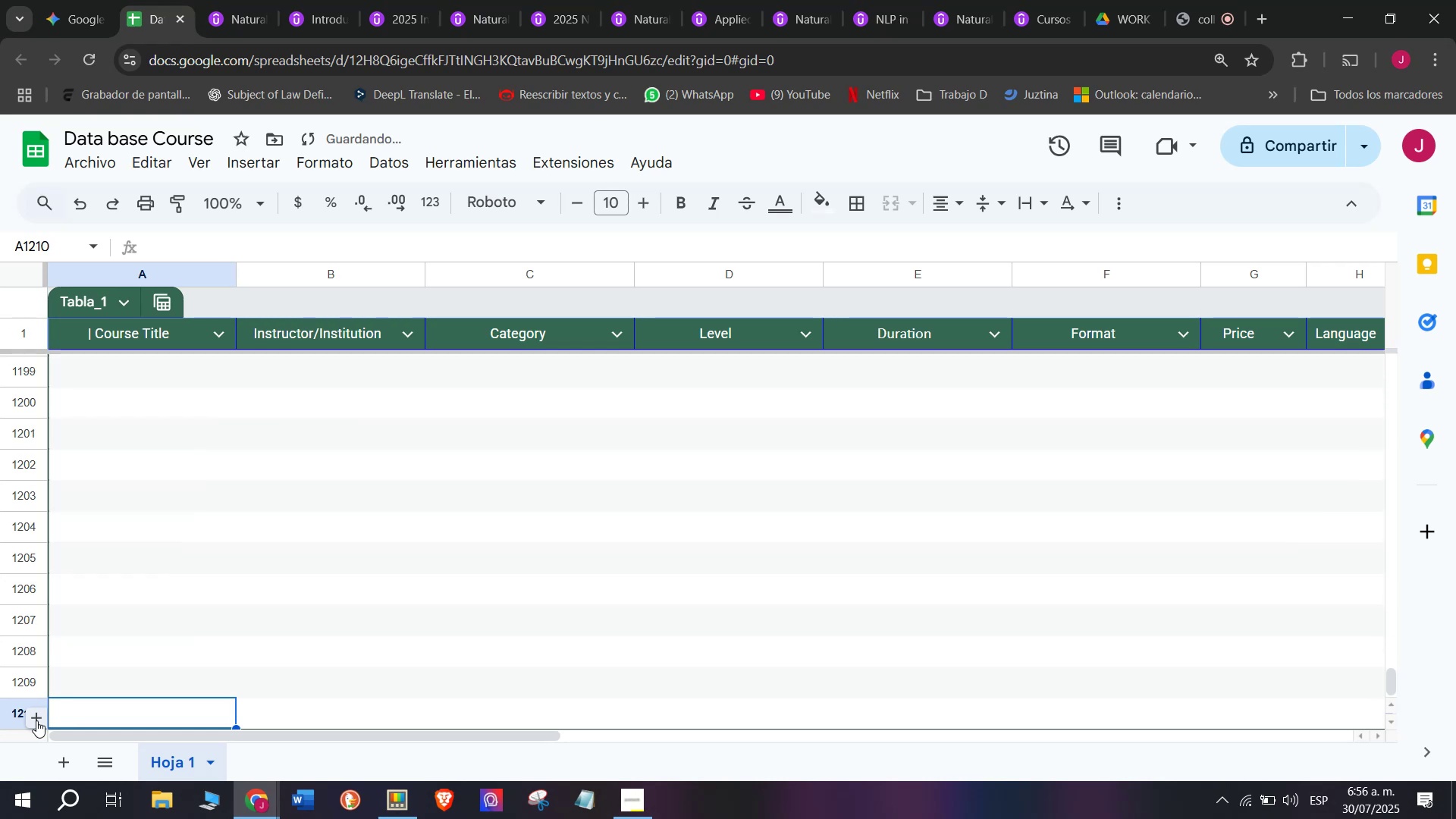 
triple_click([36, 720])
 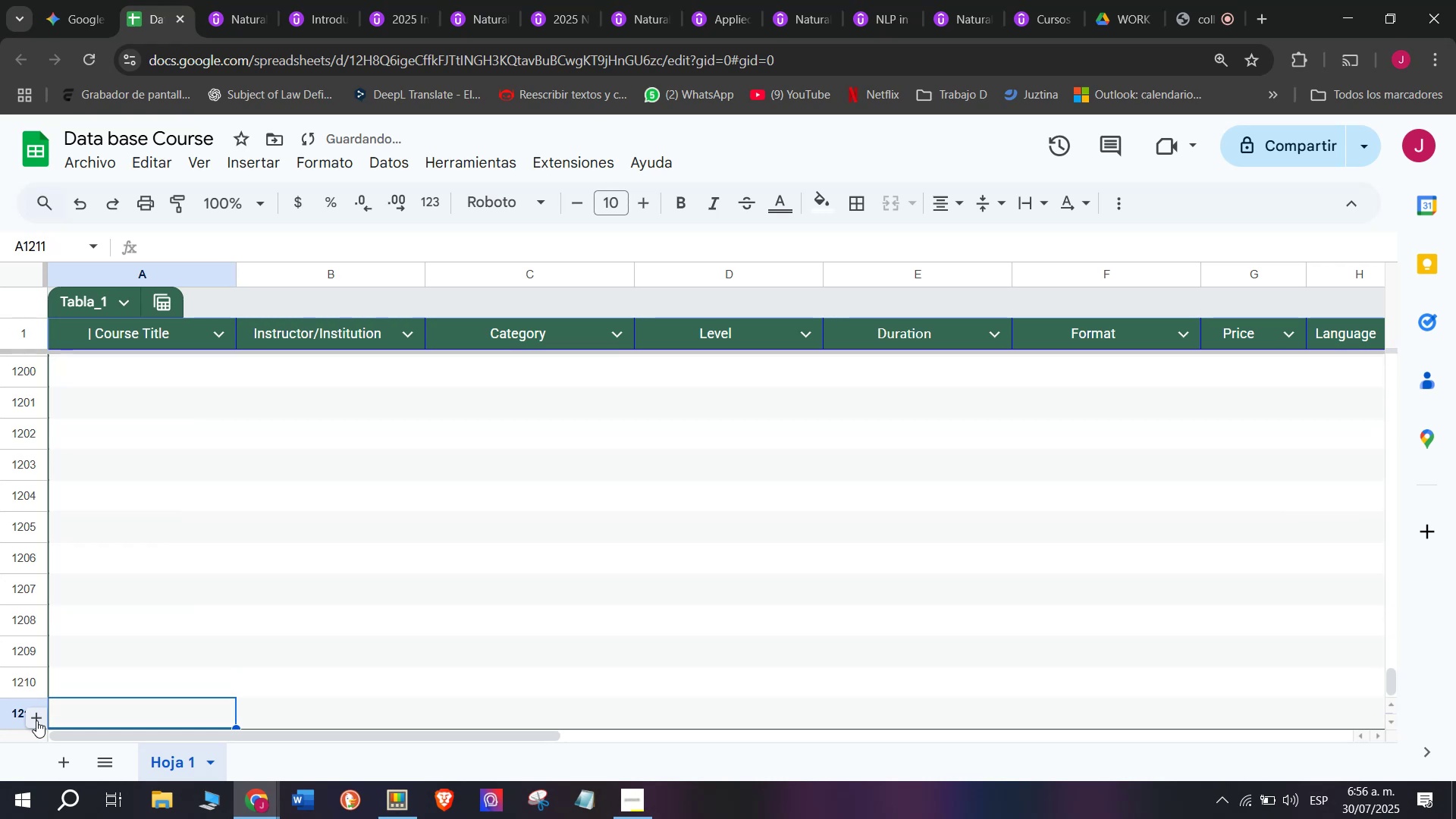 
triple_click([36, 720])
 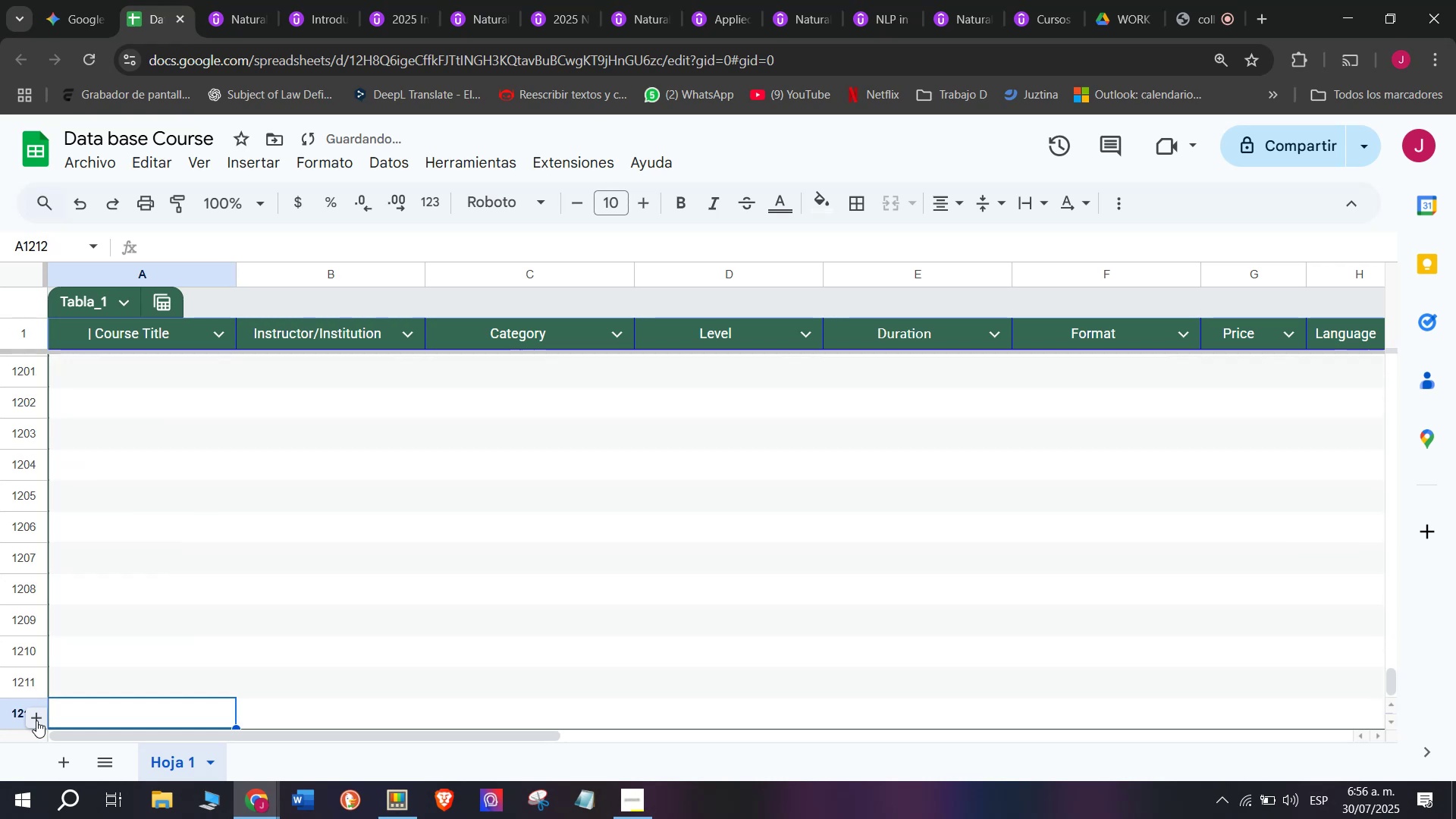 
triple_click([36, 720])
 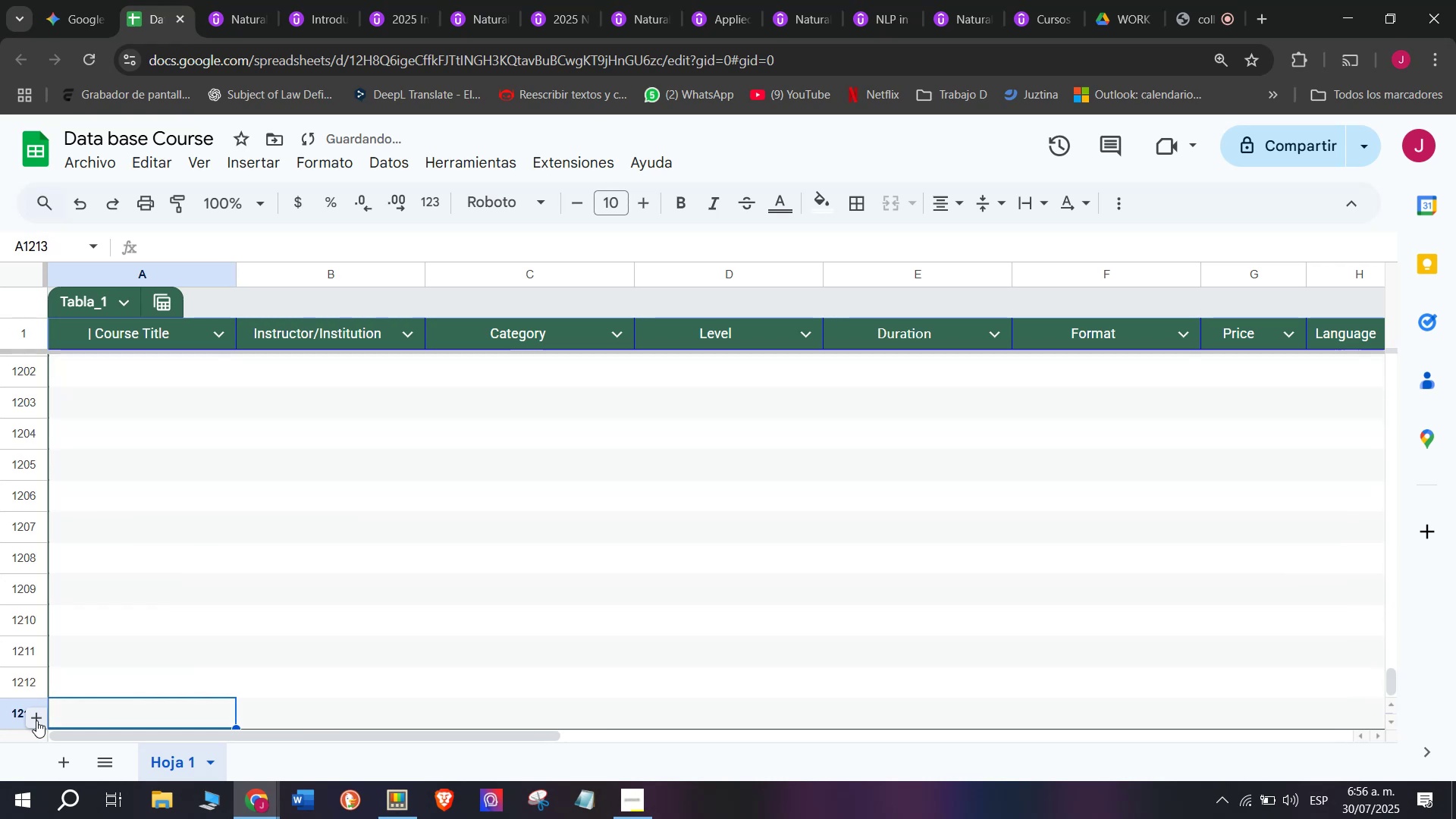 
triple_click([36, 720])
 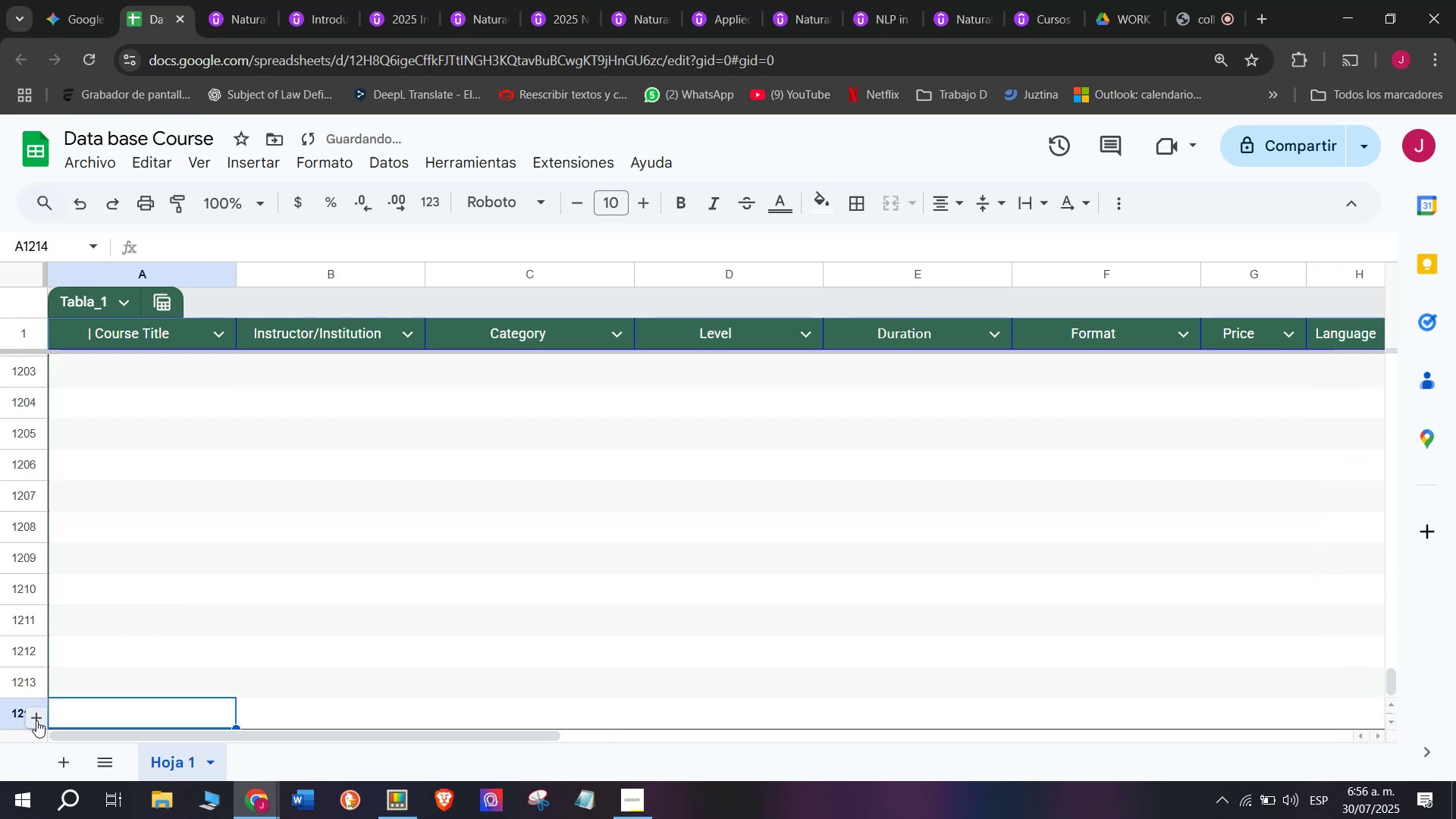 
triple_click([36, 720])
 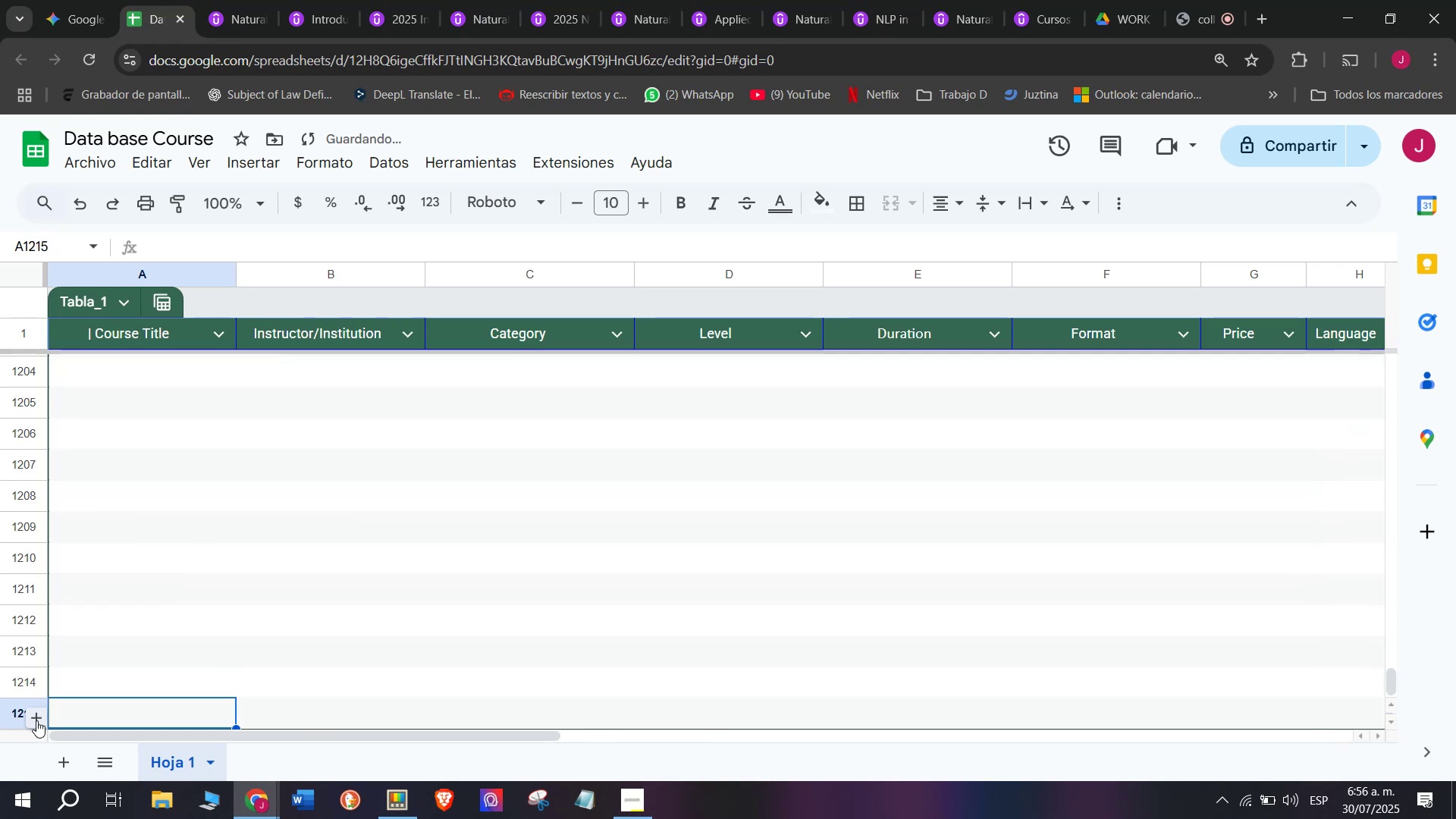 
triple_click([36, 720])
 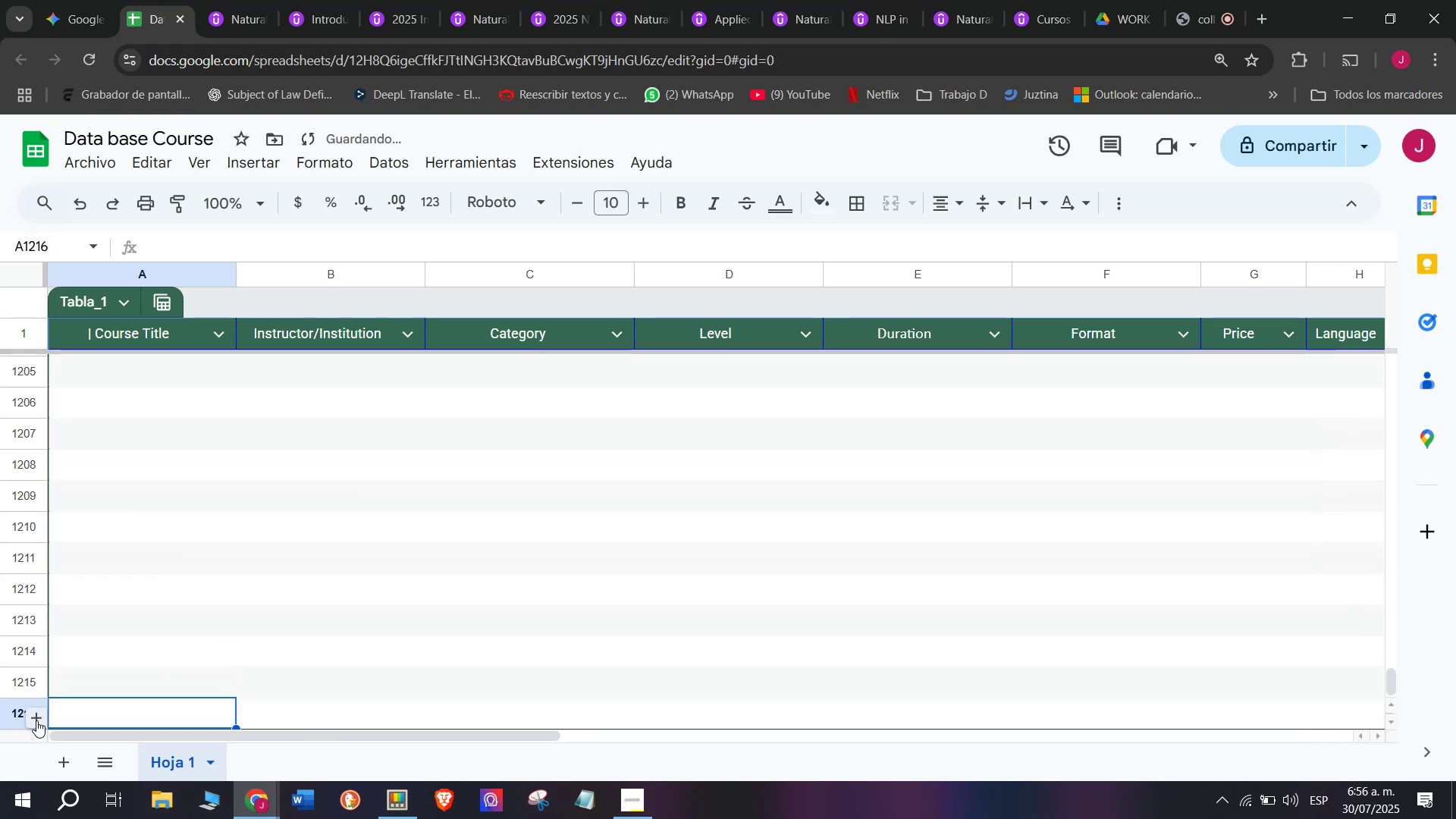 
triple_click([36, 720])
 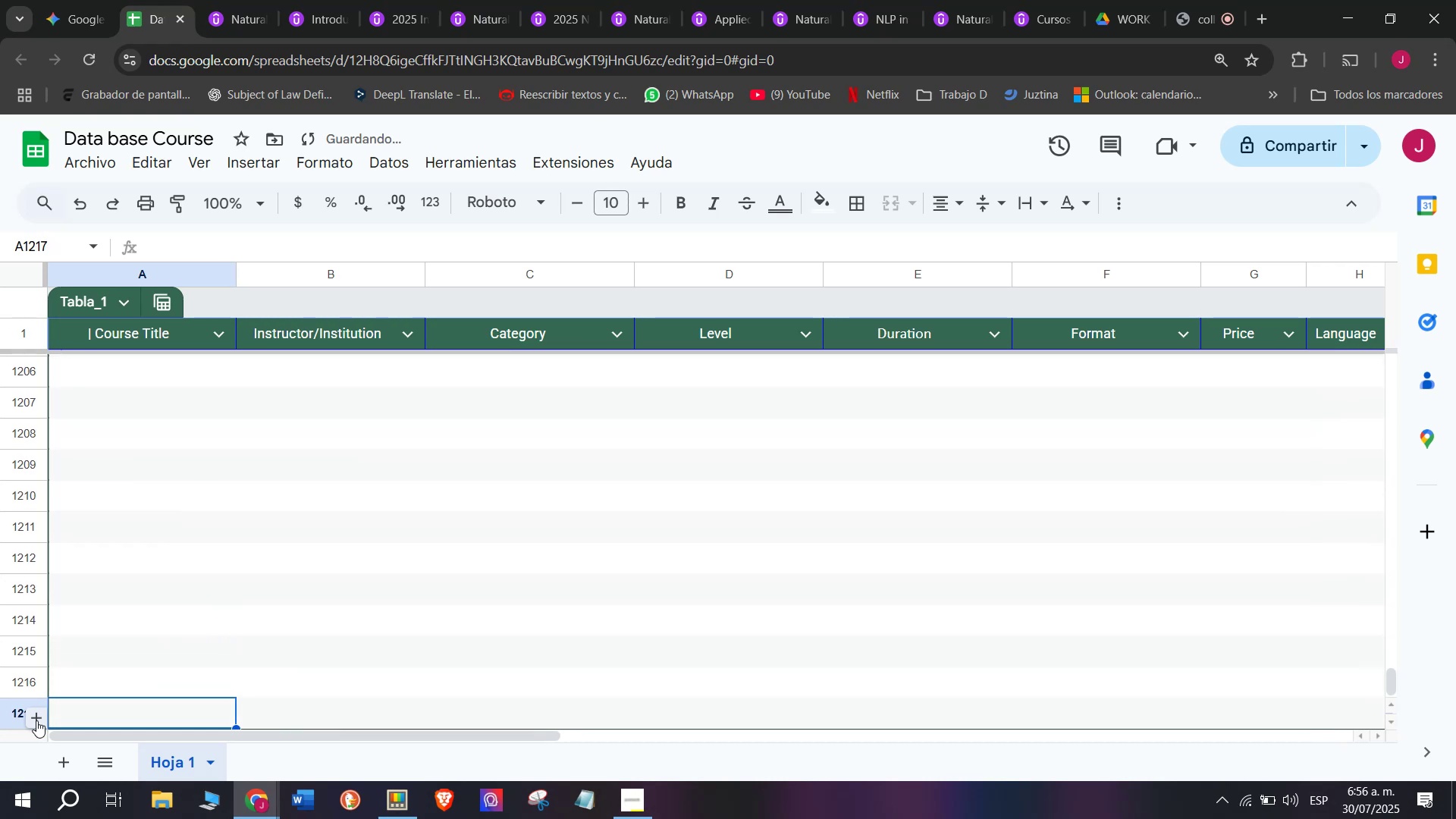 
triple_click([36, 720])
 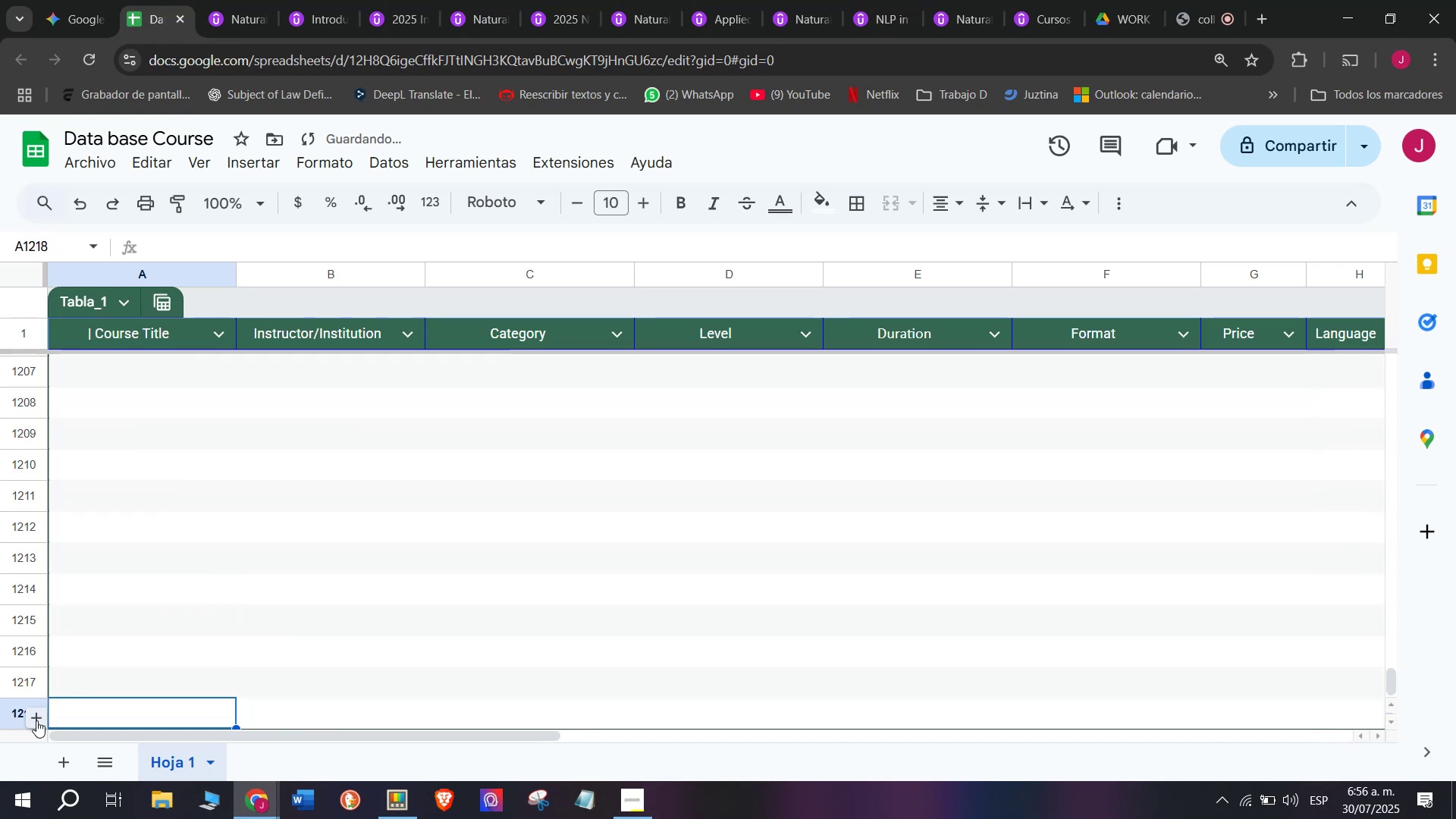 
triple_click([36, 720])
 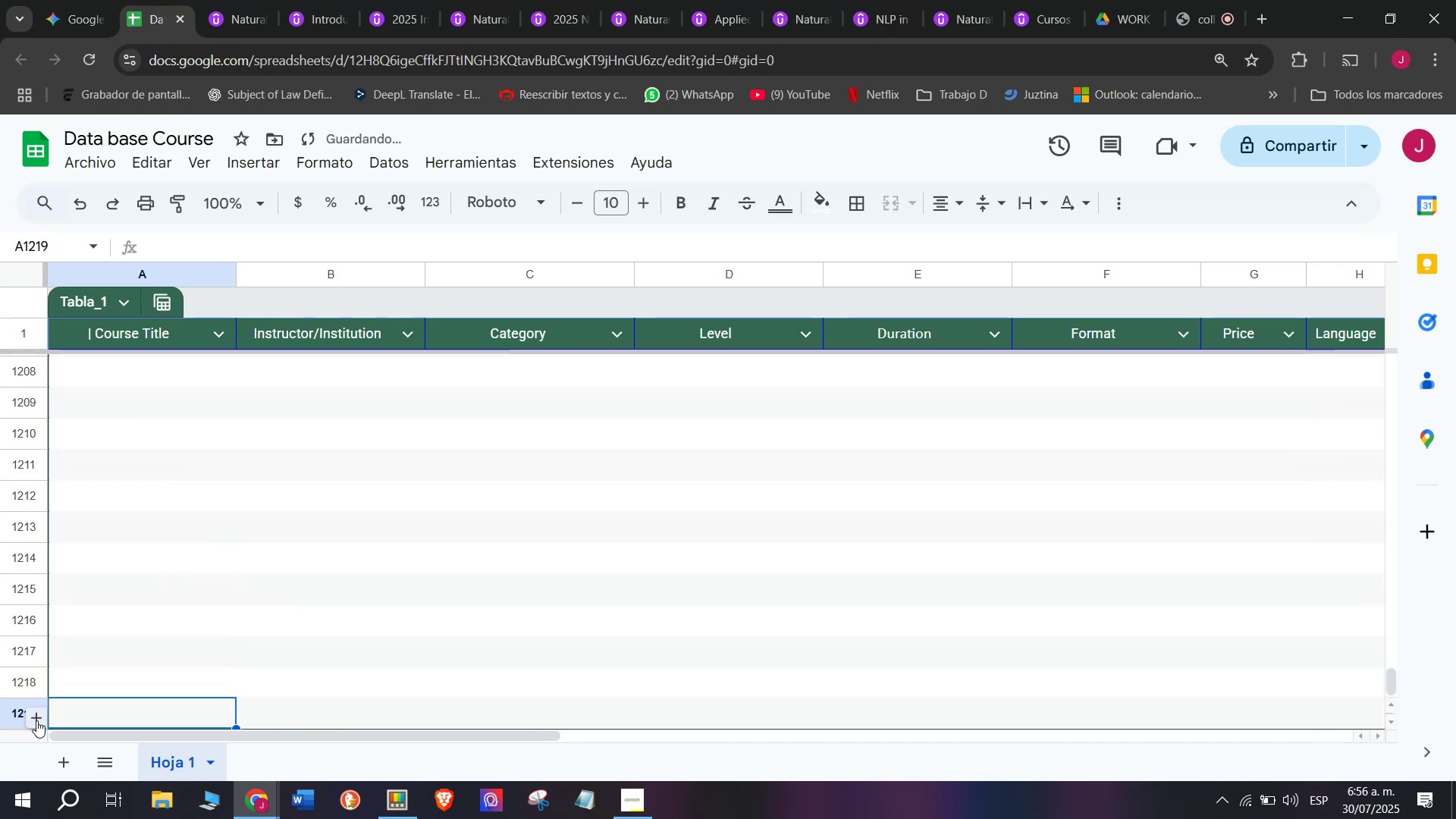 
triple_click([36, 720])
 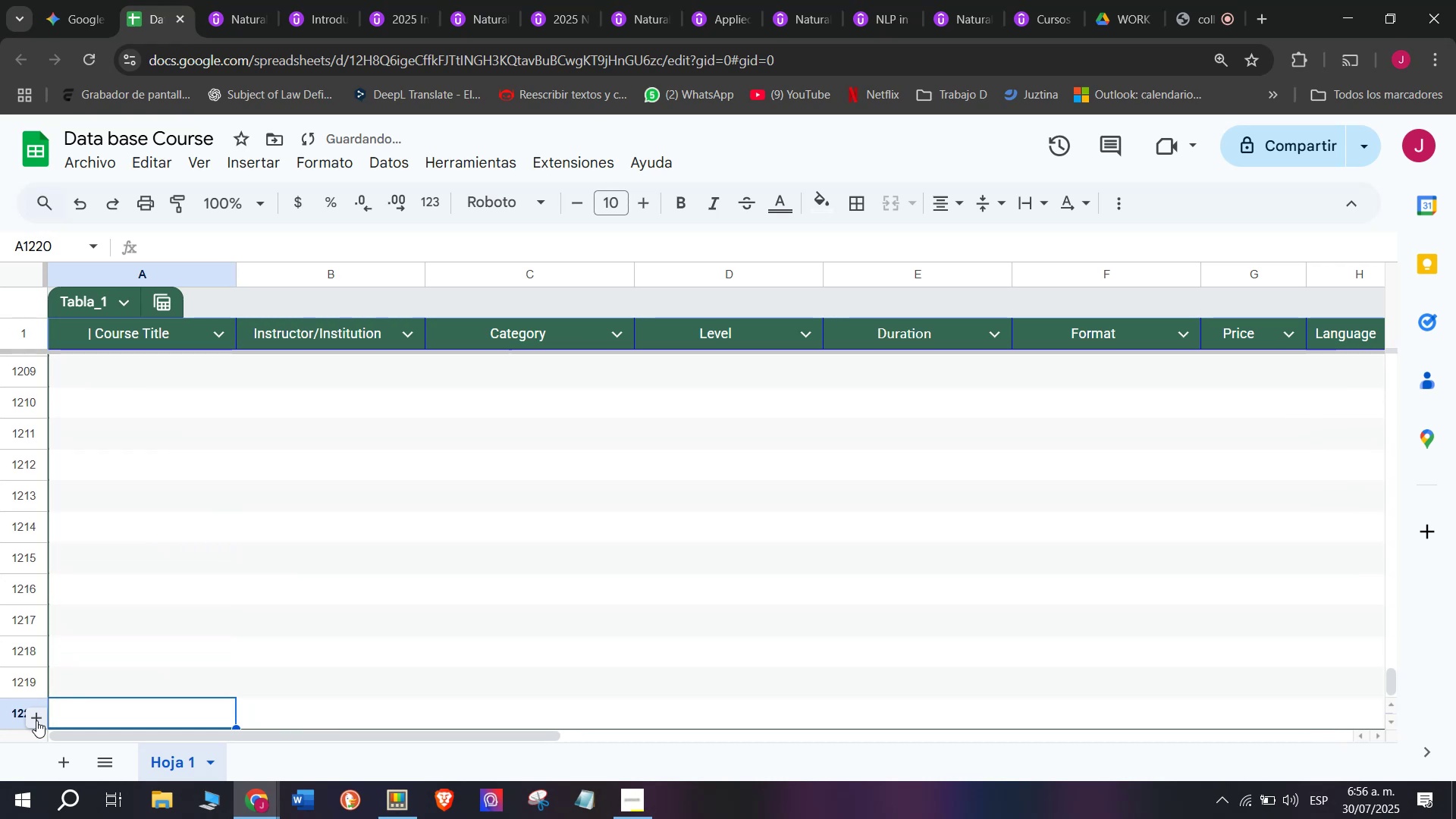 
triple_click([36, 720])
 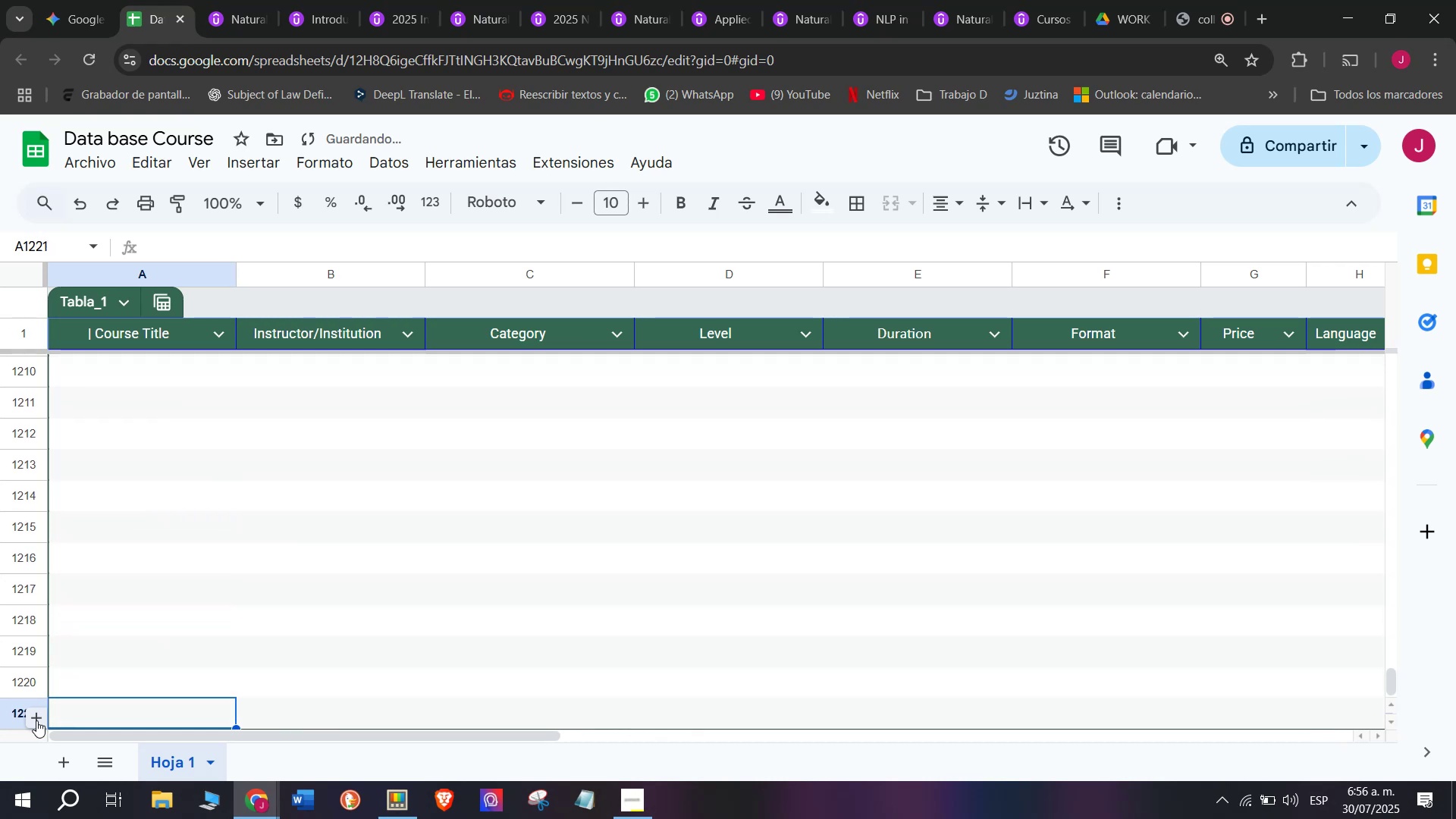 
triple_click([36, 720])
 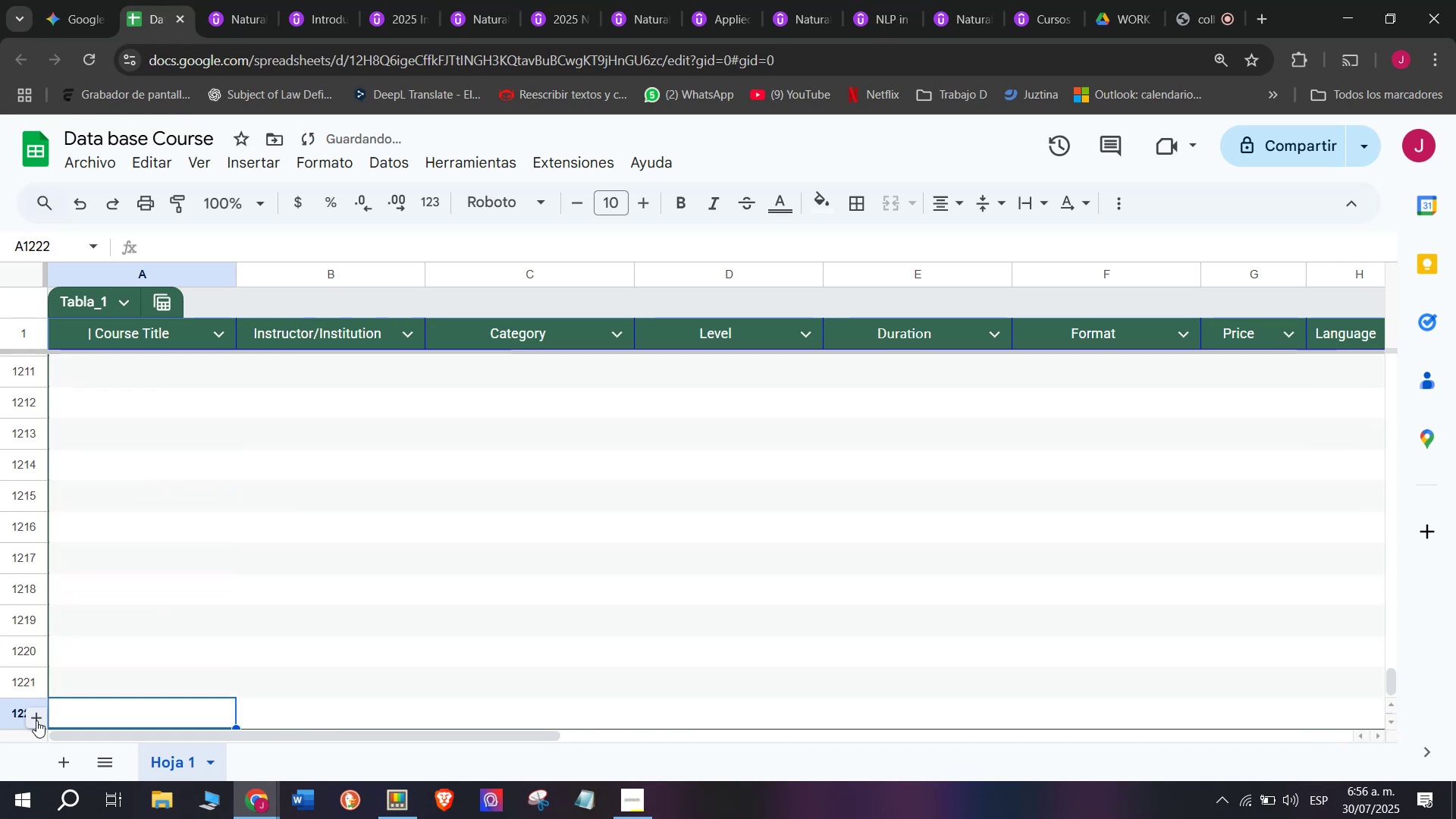 
triple_click([36, 720])
 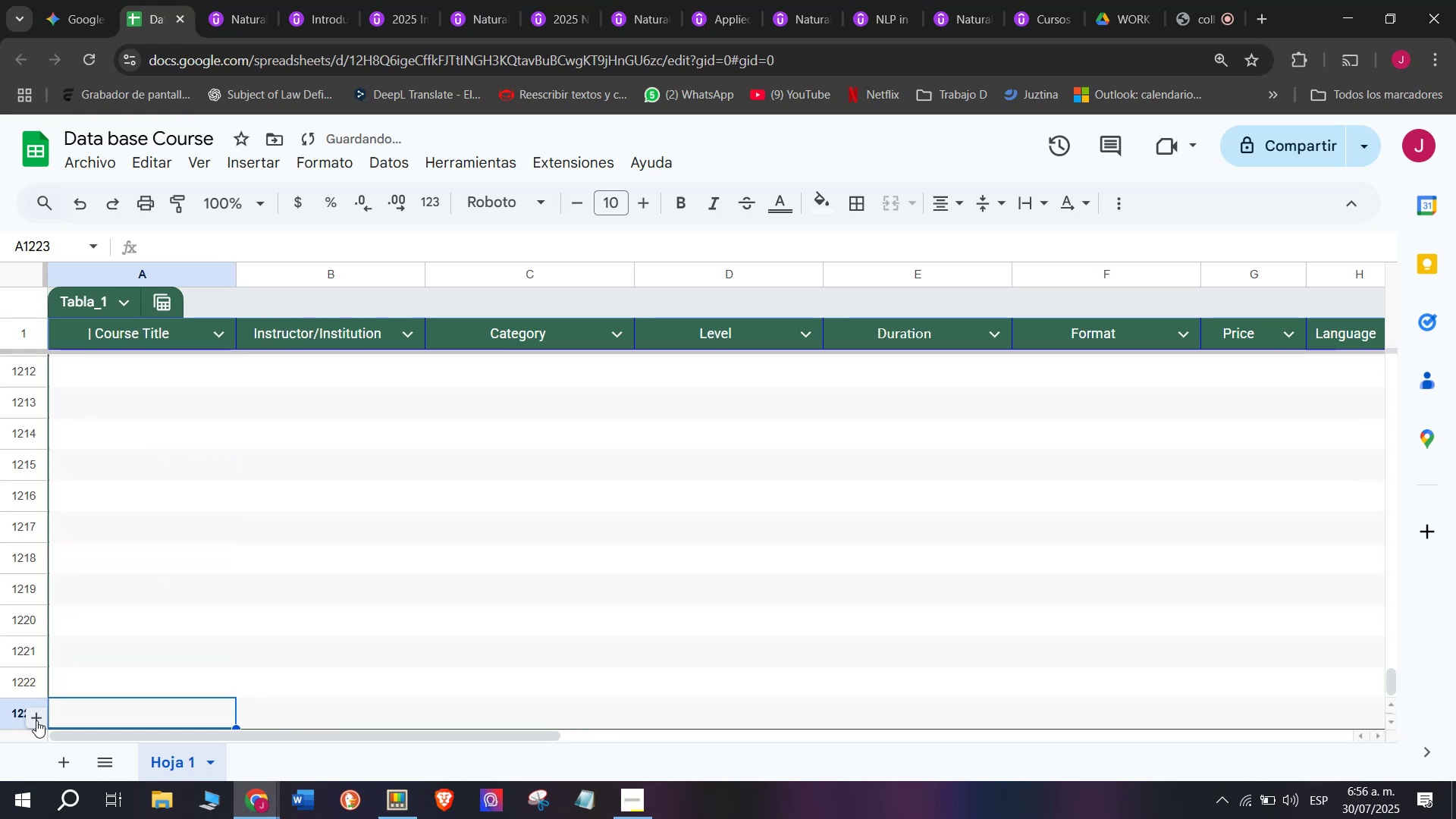 
triple_click([36, 720])
 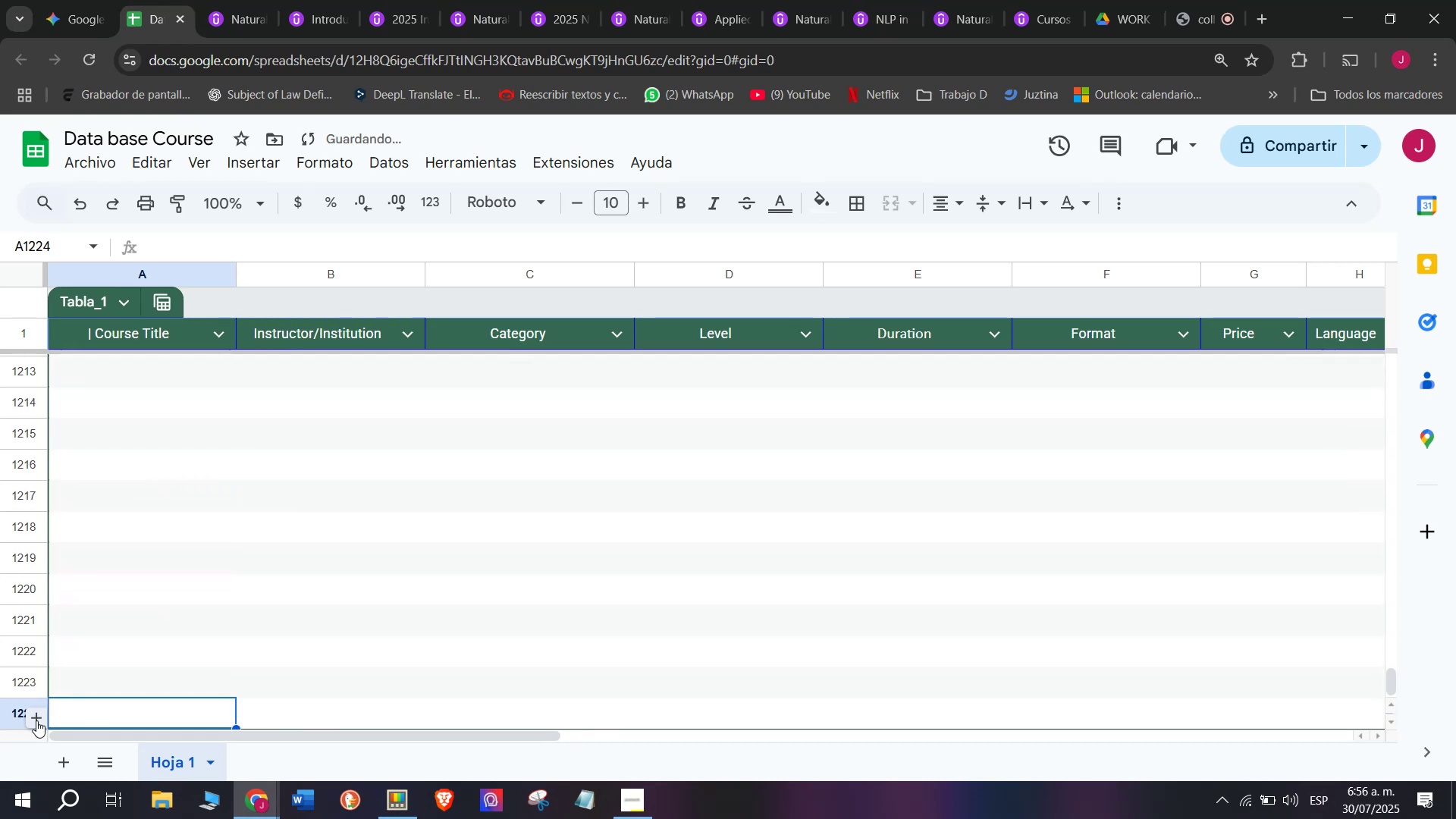 
triple_click([36, 720])
 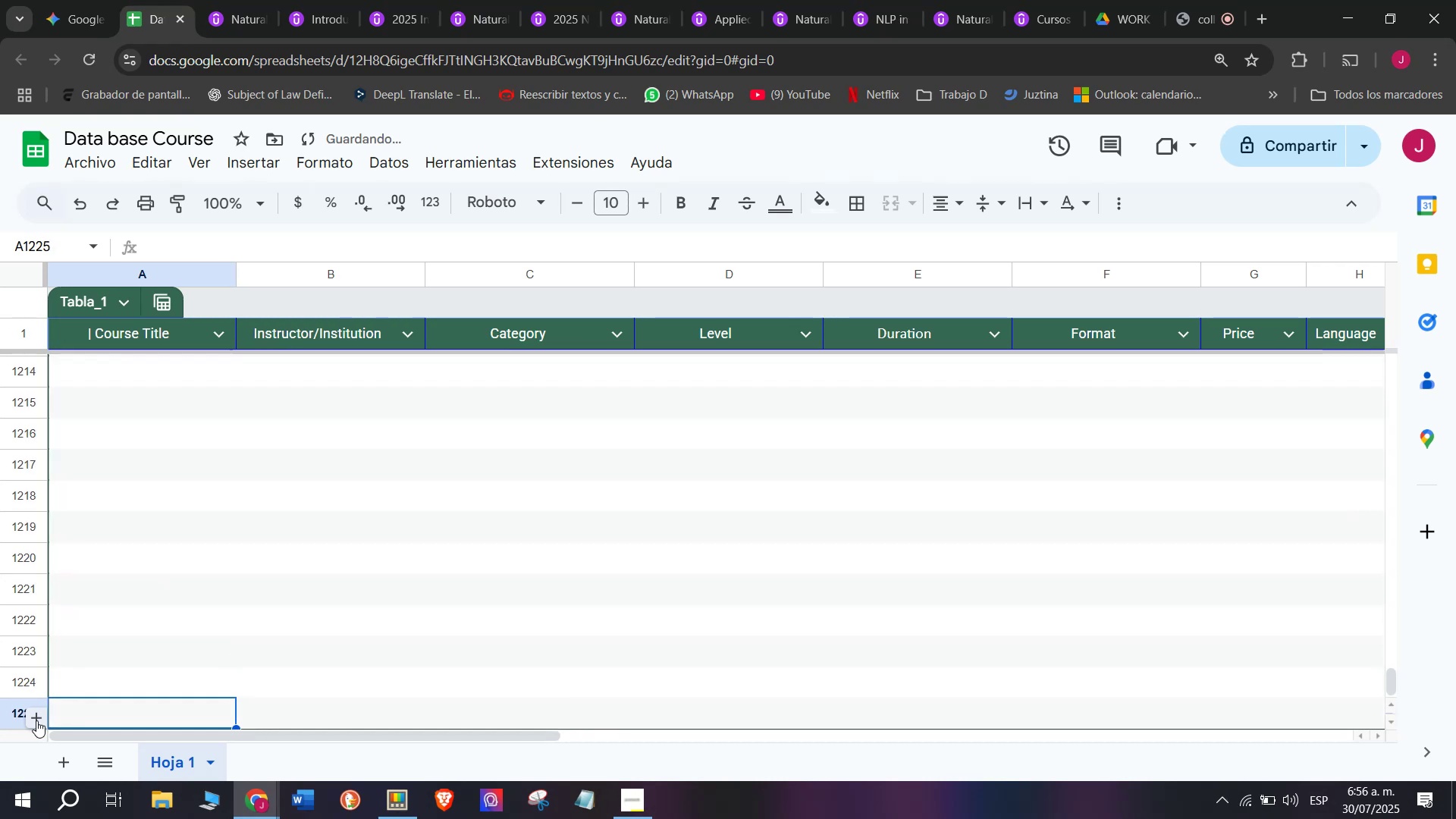 
triple_click([36, 720])
 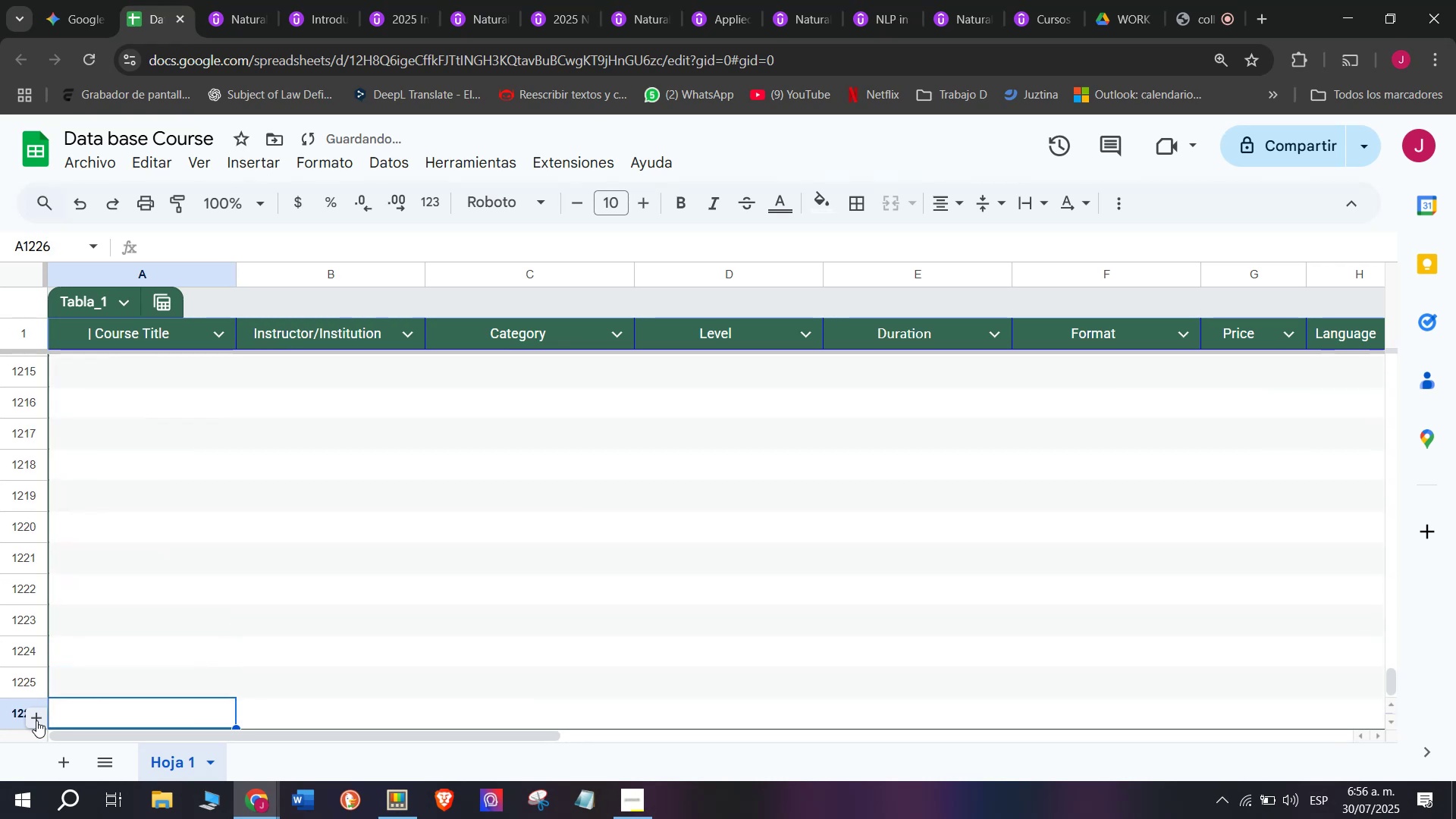 
triple_click([36, 720])
 